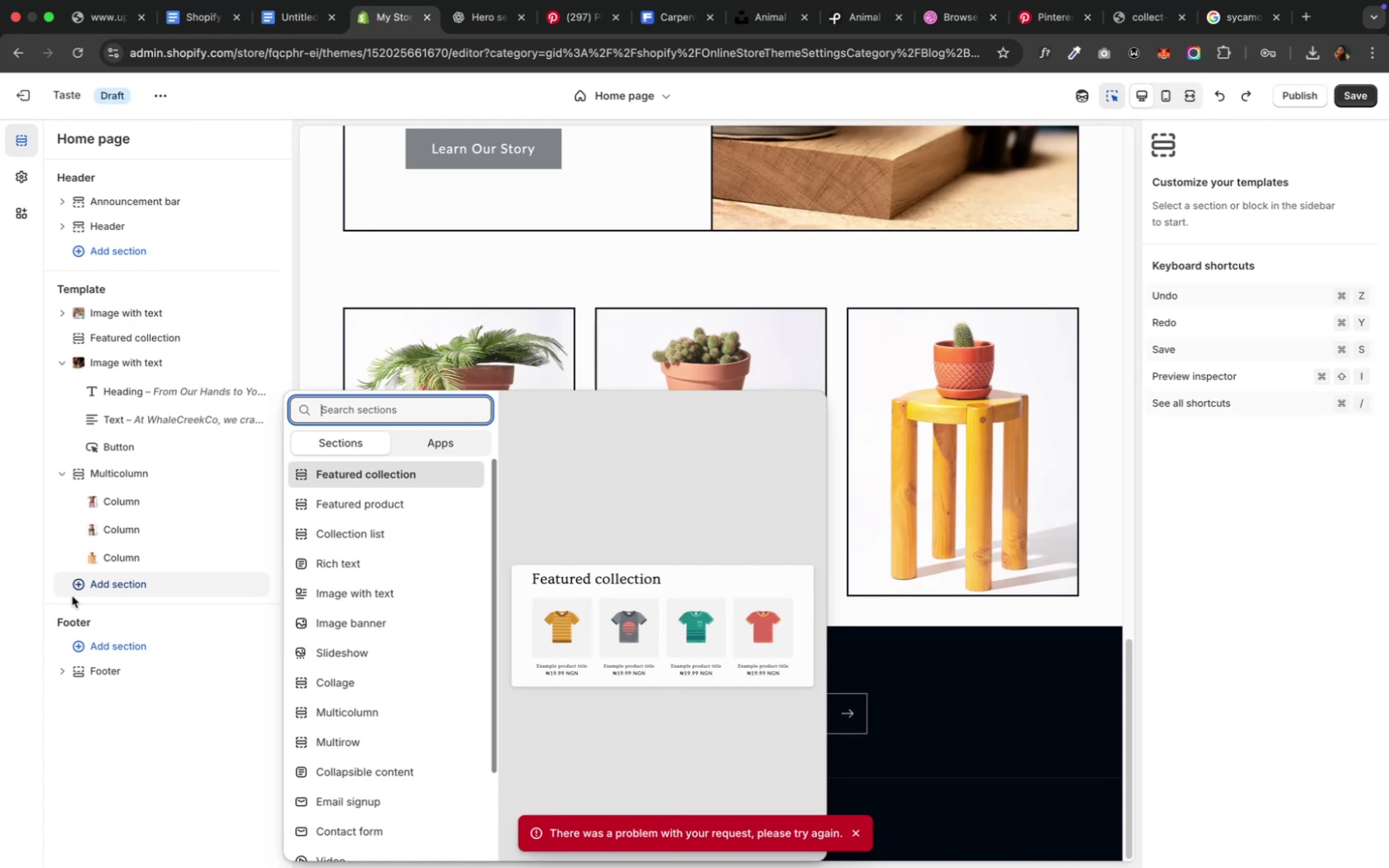 
scroll: coordinate [258, 856], scroll_direction: down, amount: 4.0
 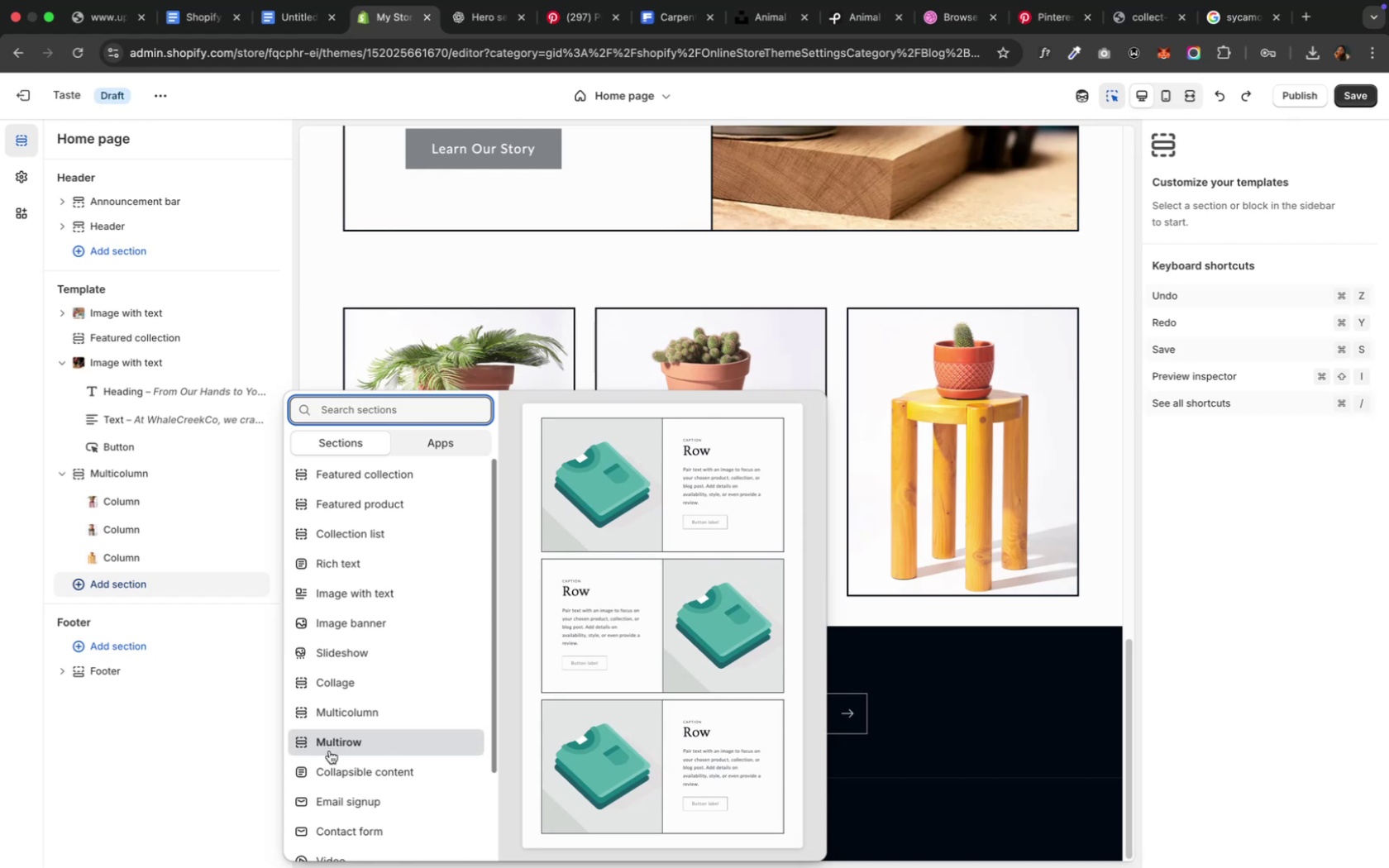 
wait(24.76)
 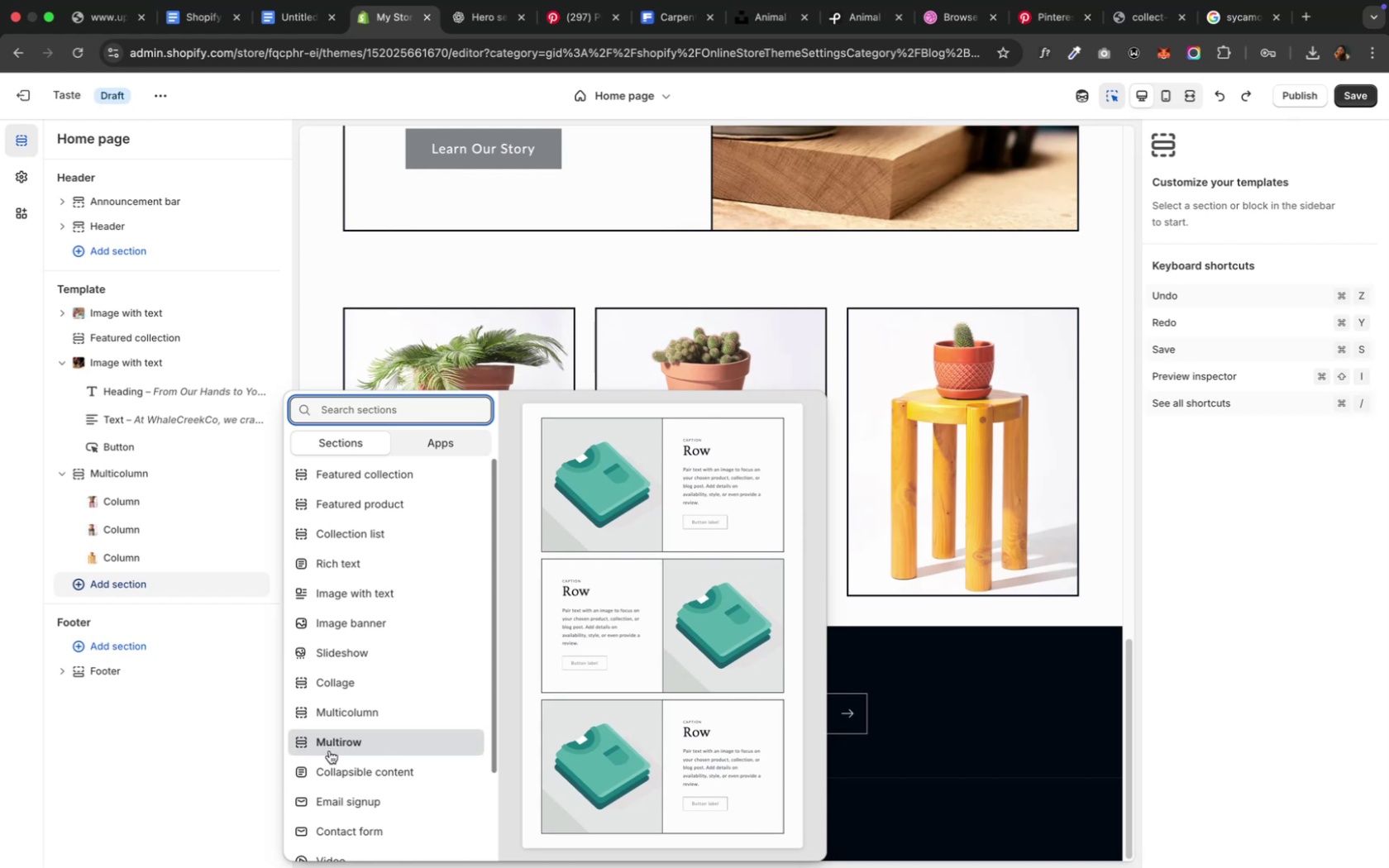 
left_click([462, 41])
 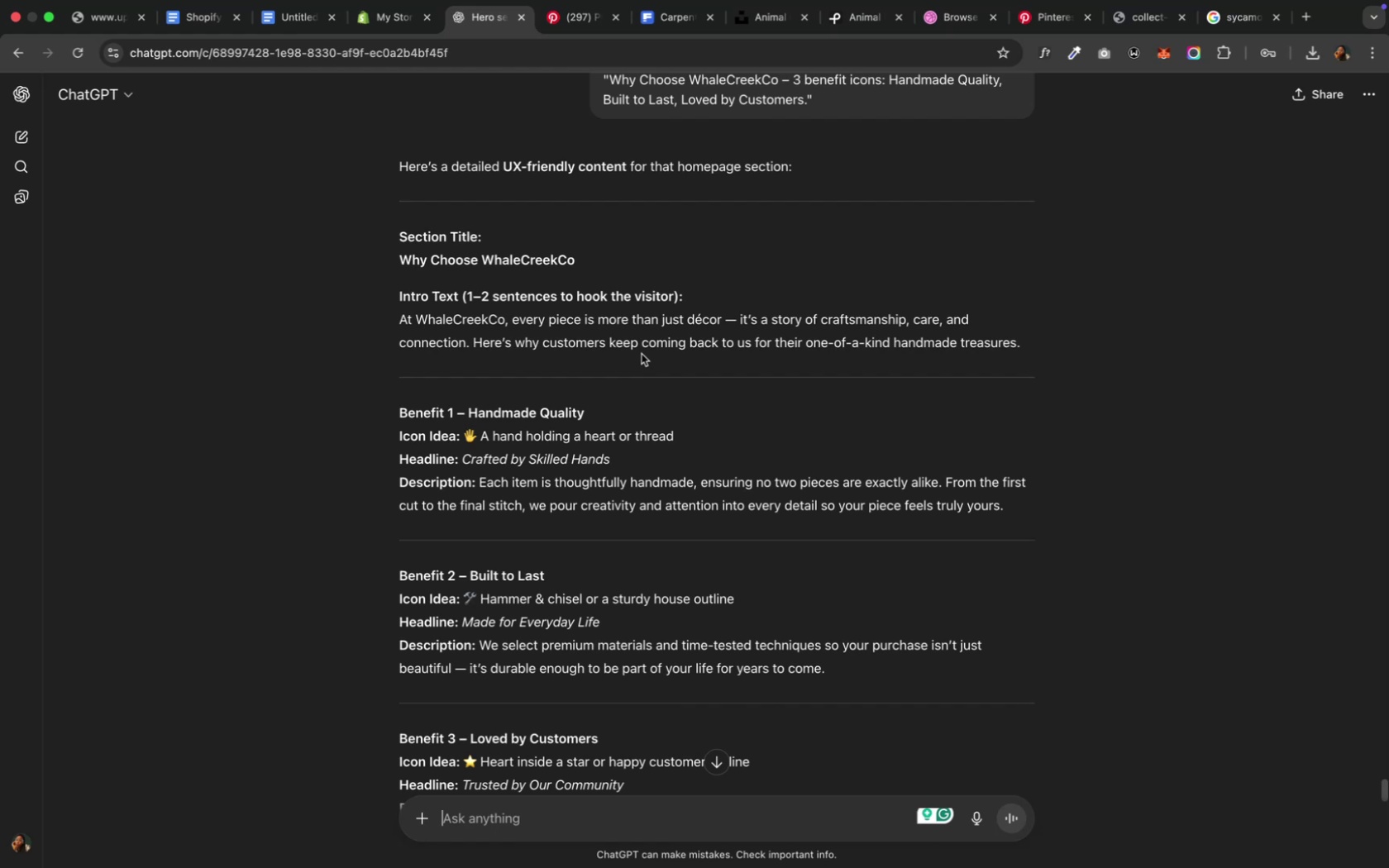 
wait(25.4)
 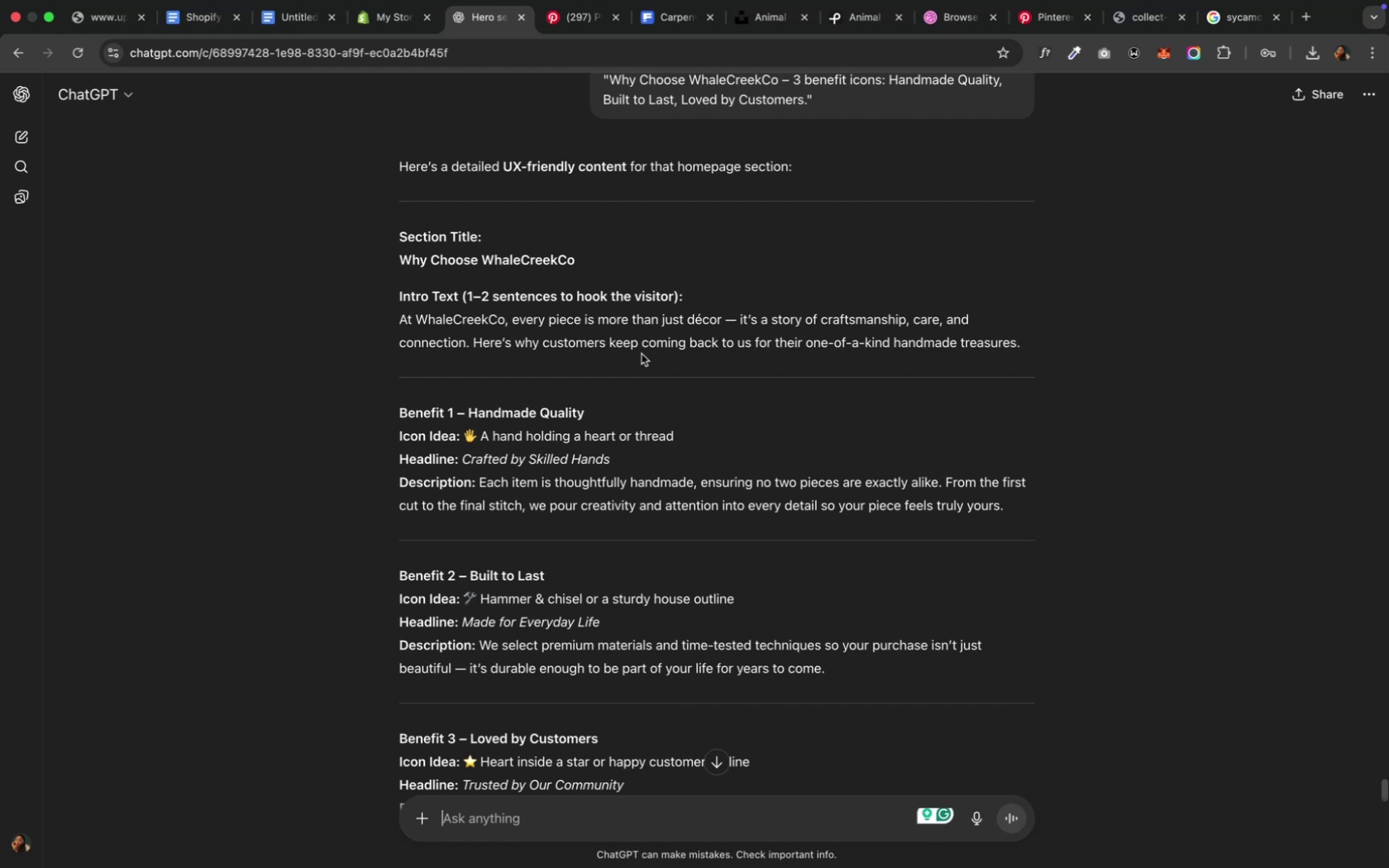 
left_click([295, 18])
 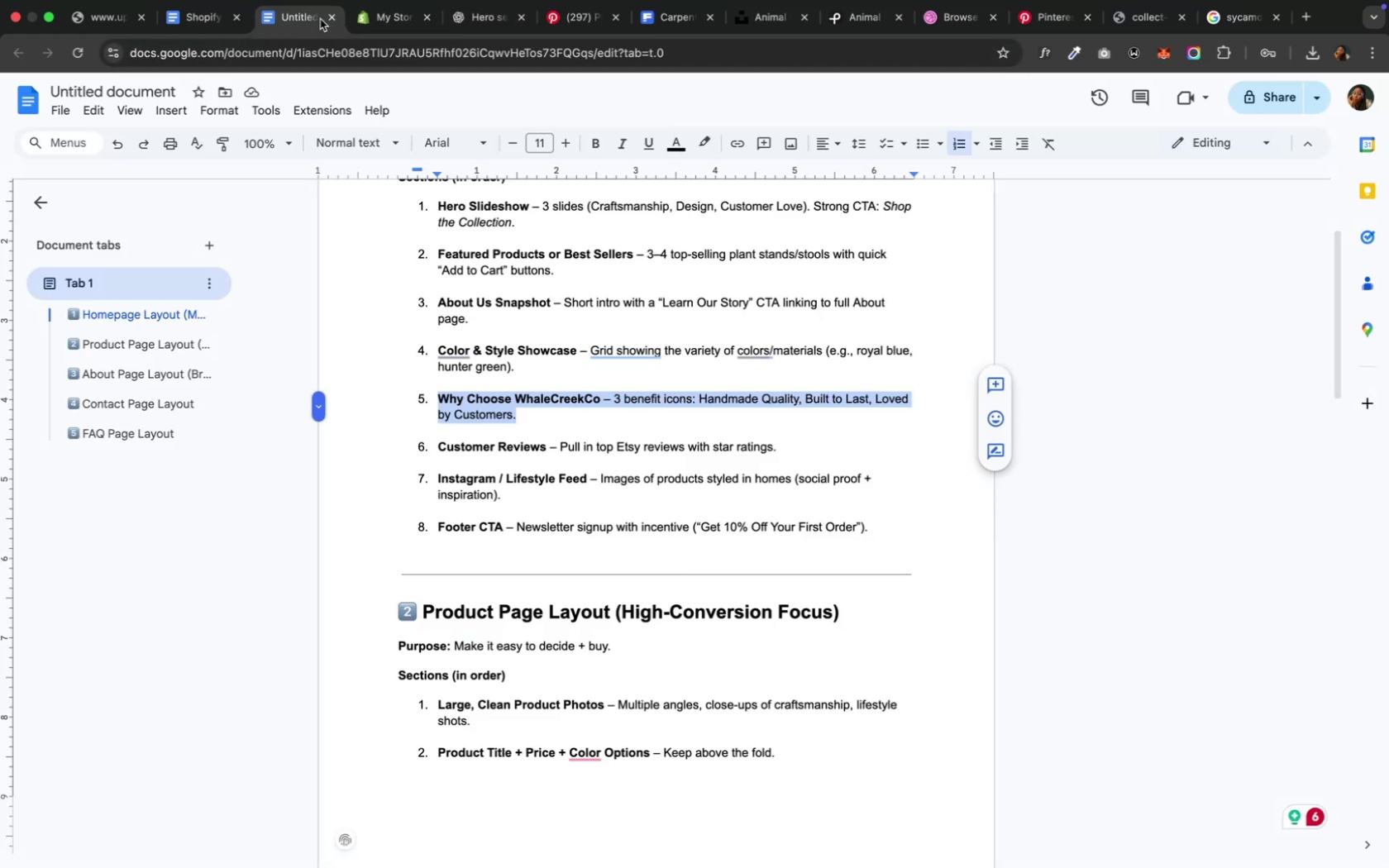 
left_click([393, 21])
 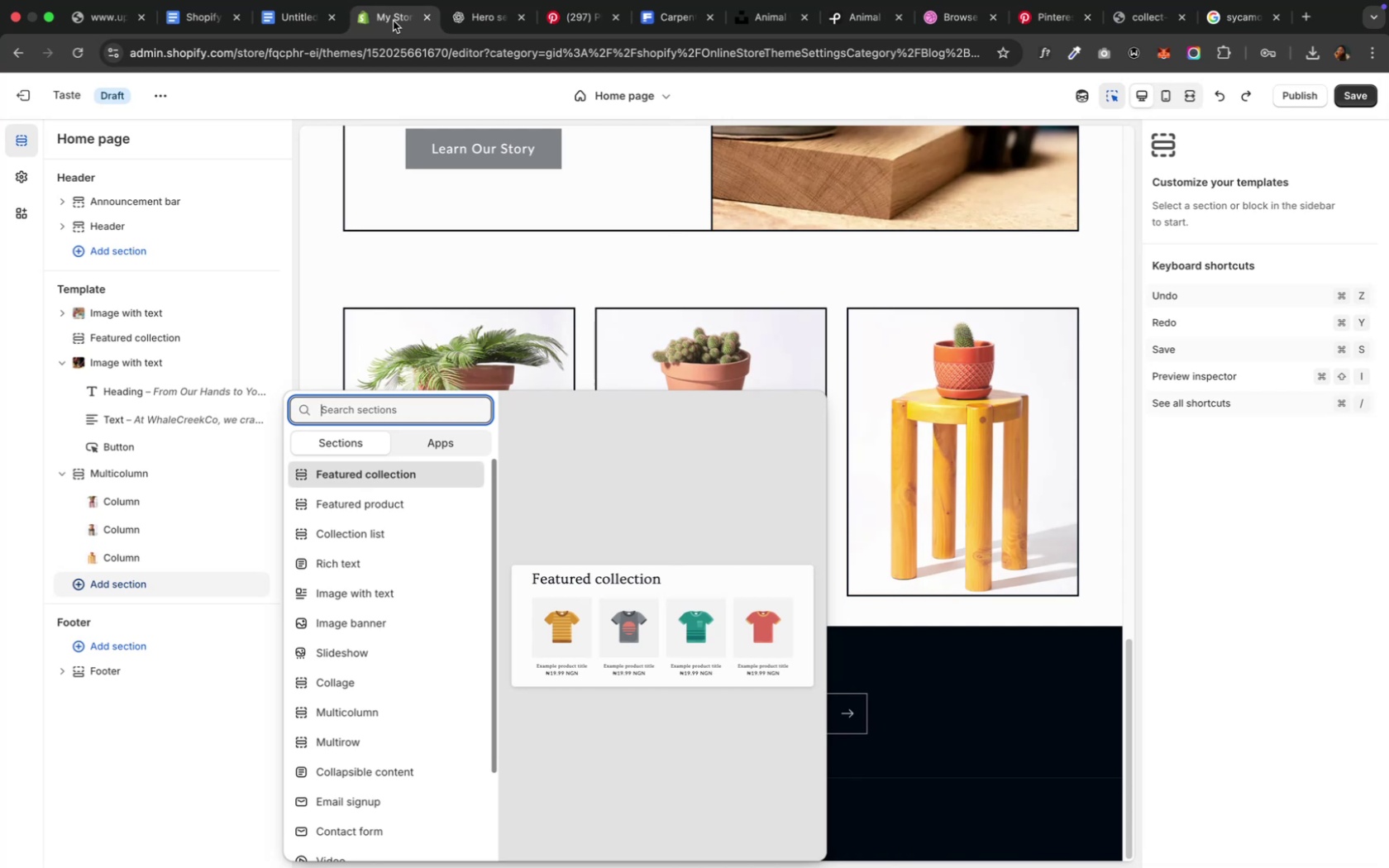 
wait(9.44)
 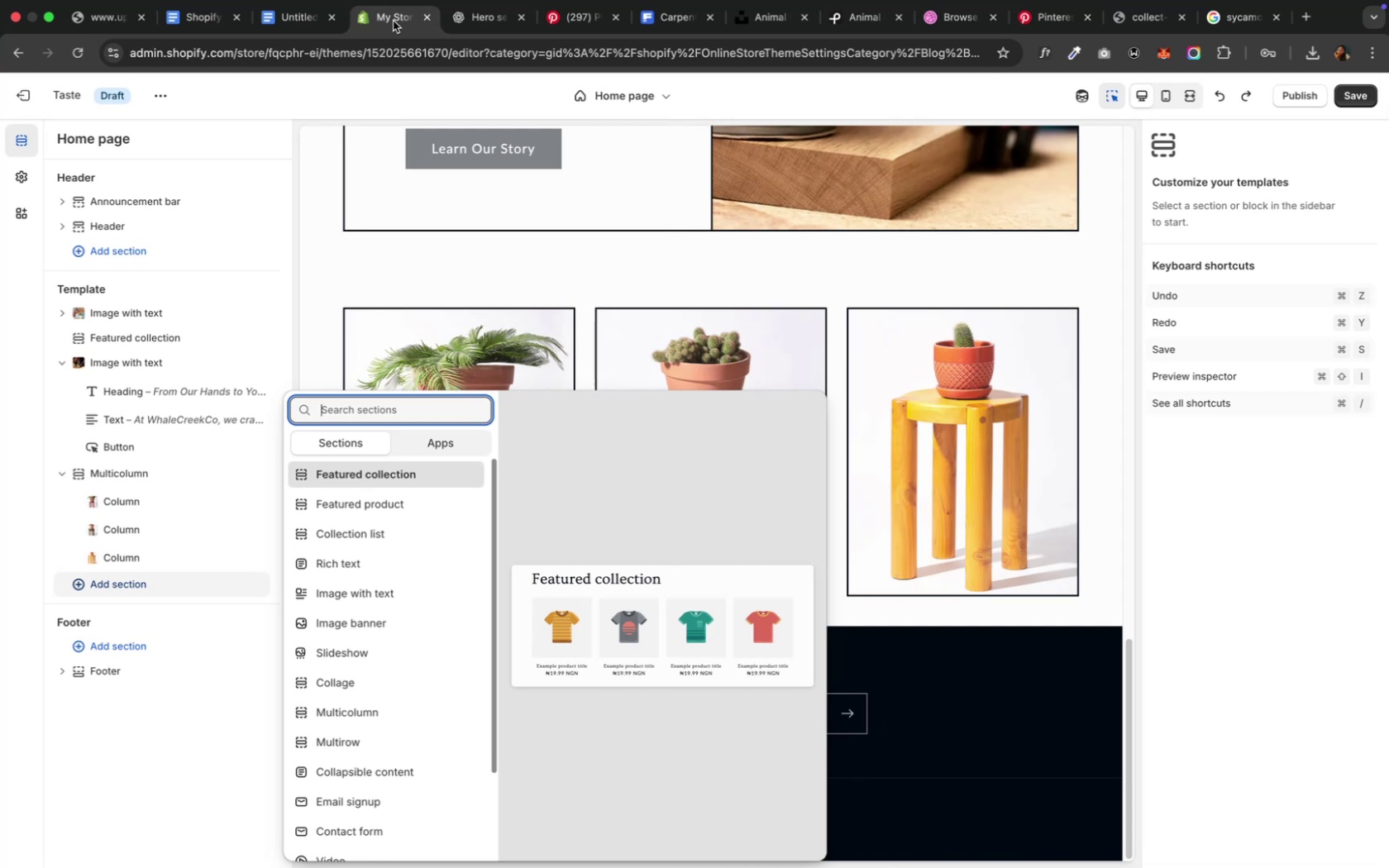 
left_click([363, 566])
 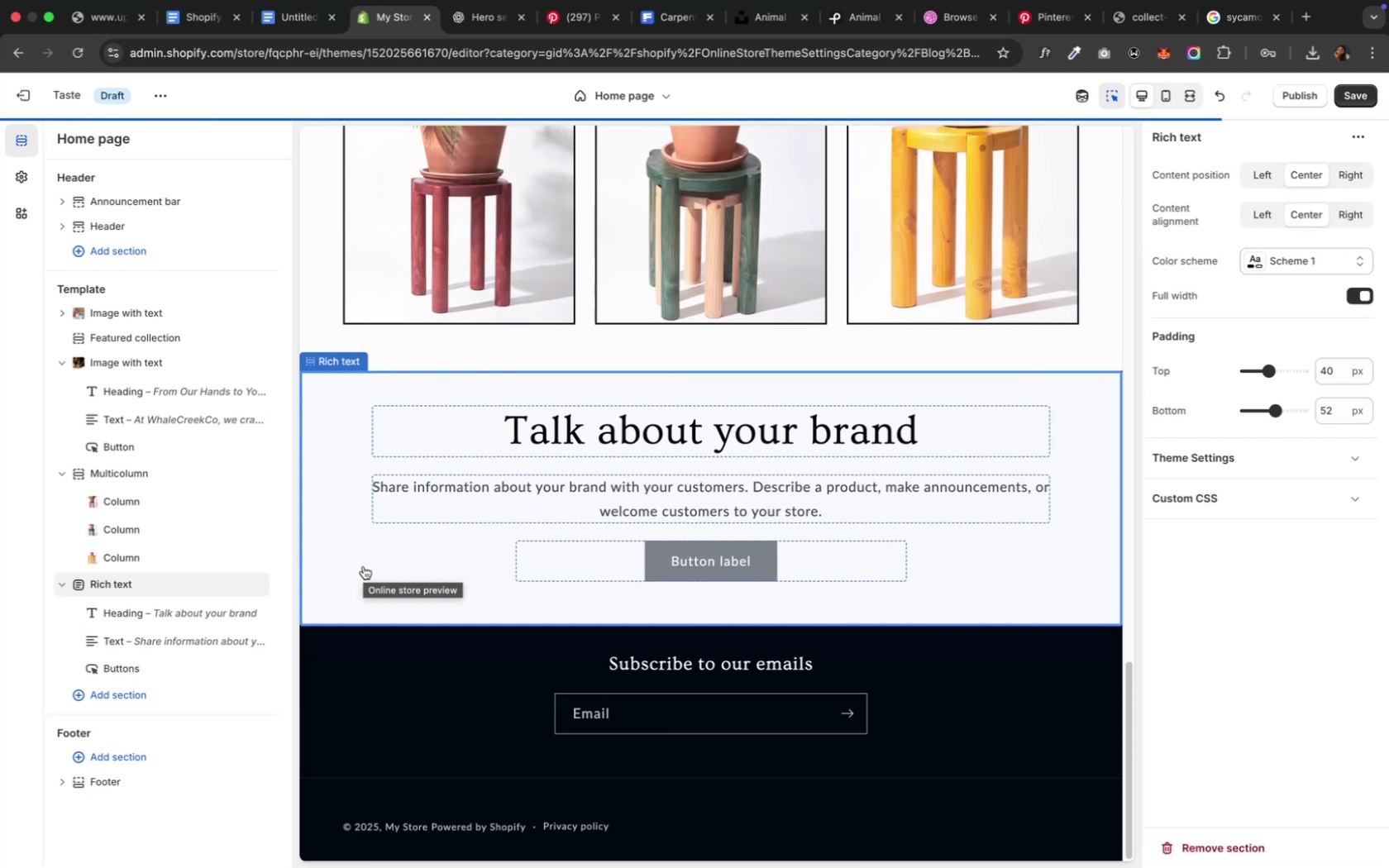 
mouse_move([284, 624])
 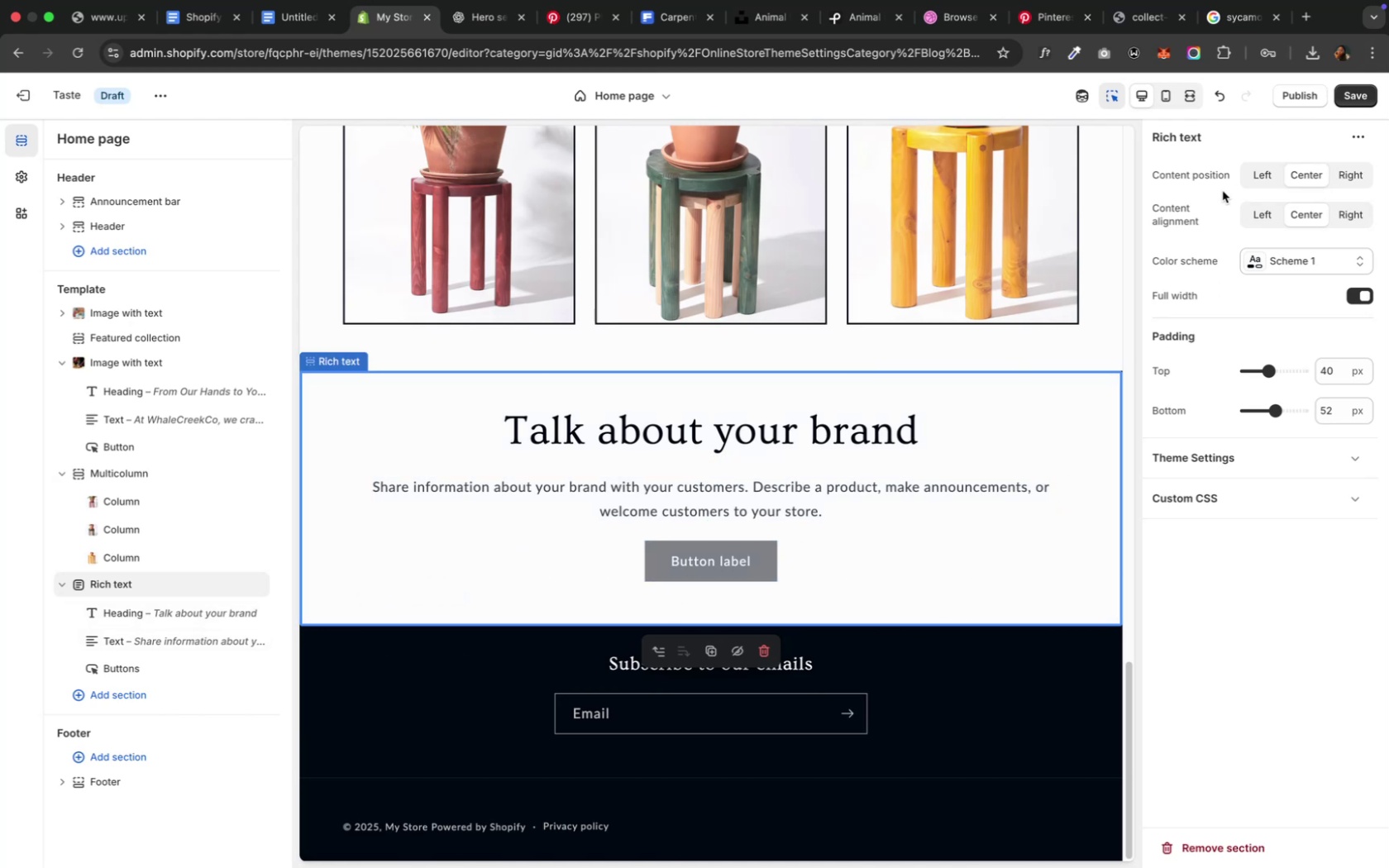 
left_click([1263, 171])
 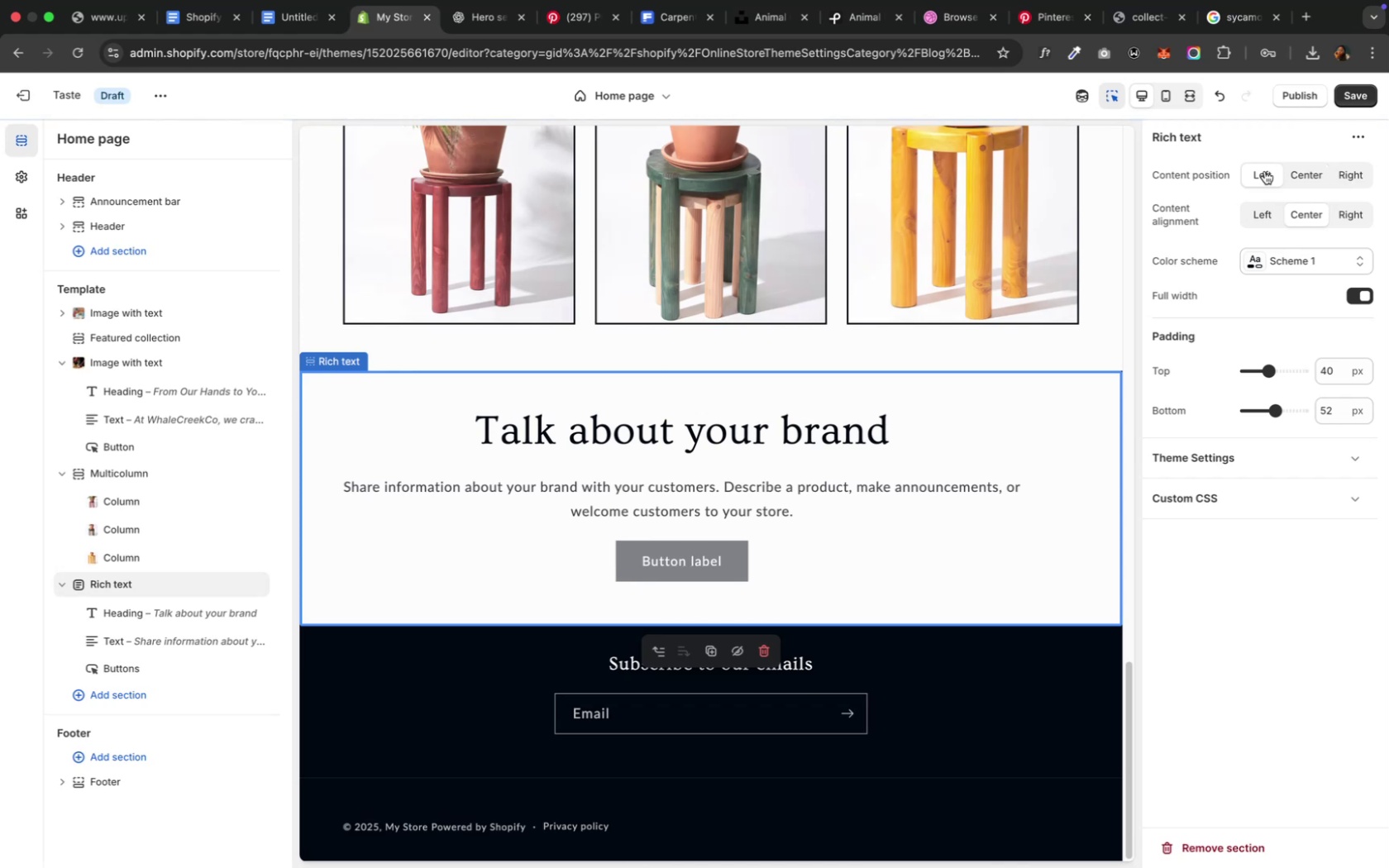 
left_click([1257, 206])
 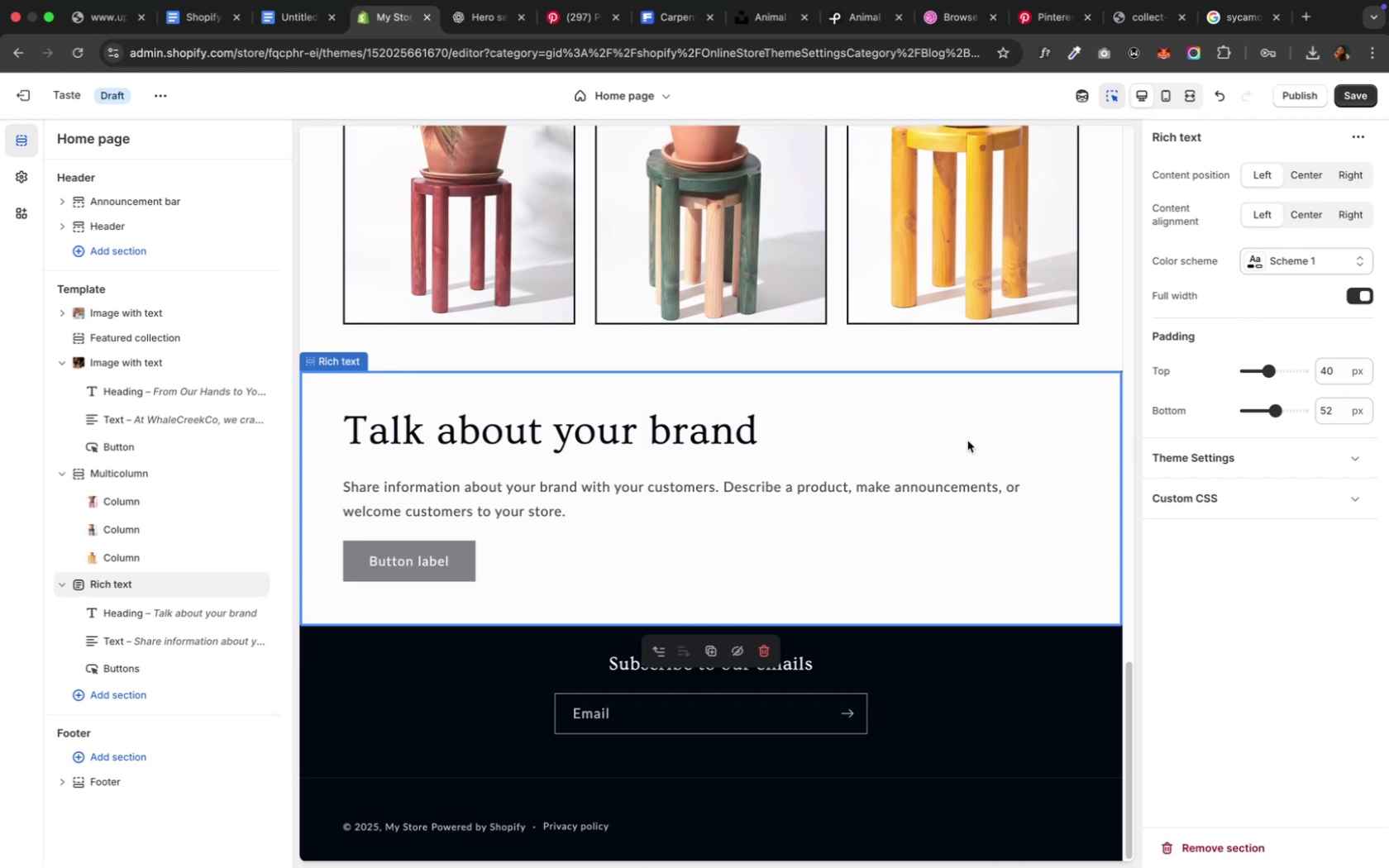 
wait(7.9)
 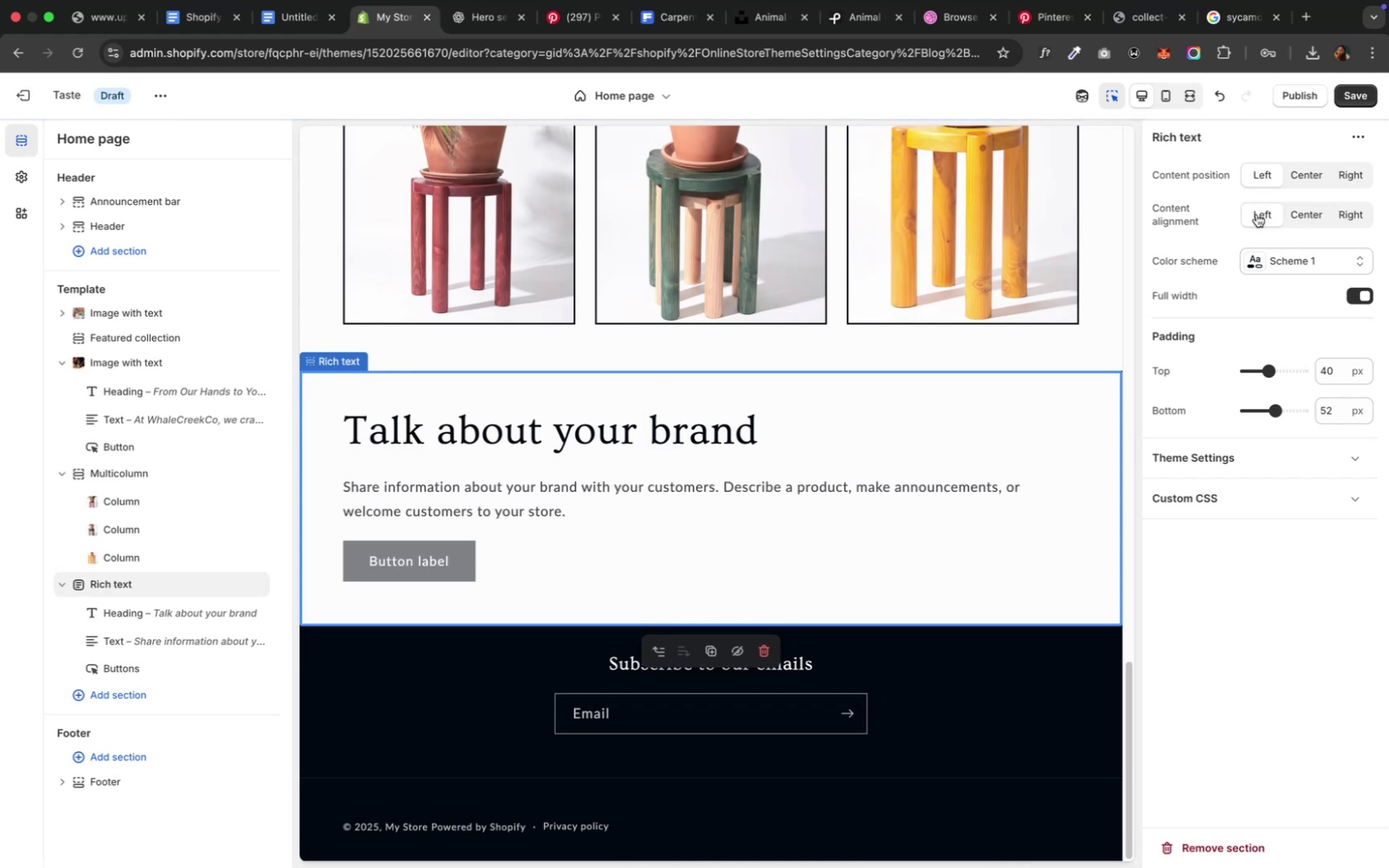 
left_click([432, 551])
 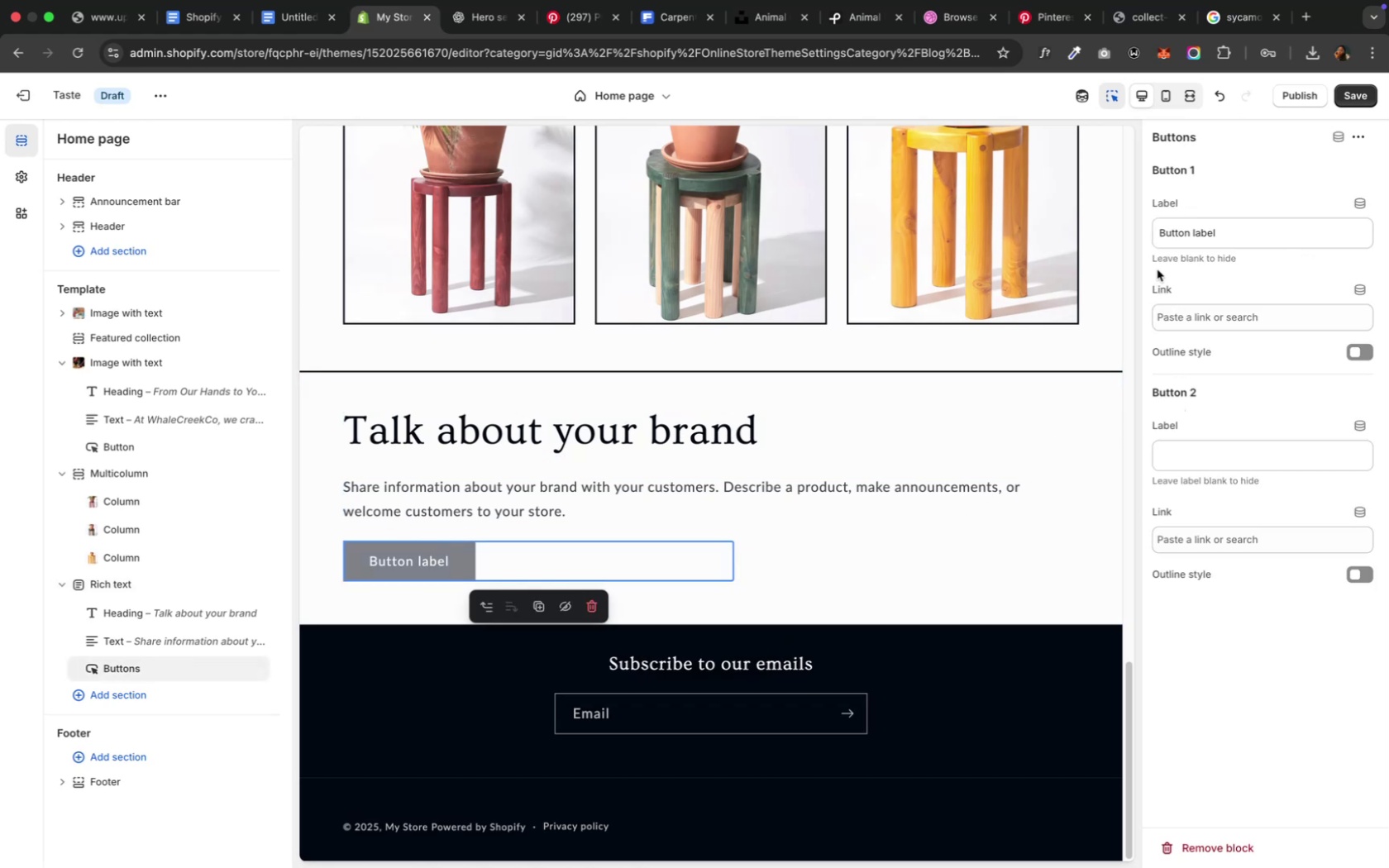 
left_click([1161, 243])
 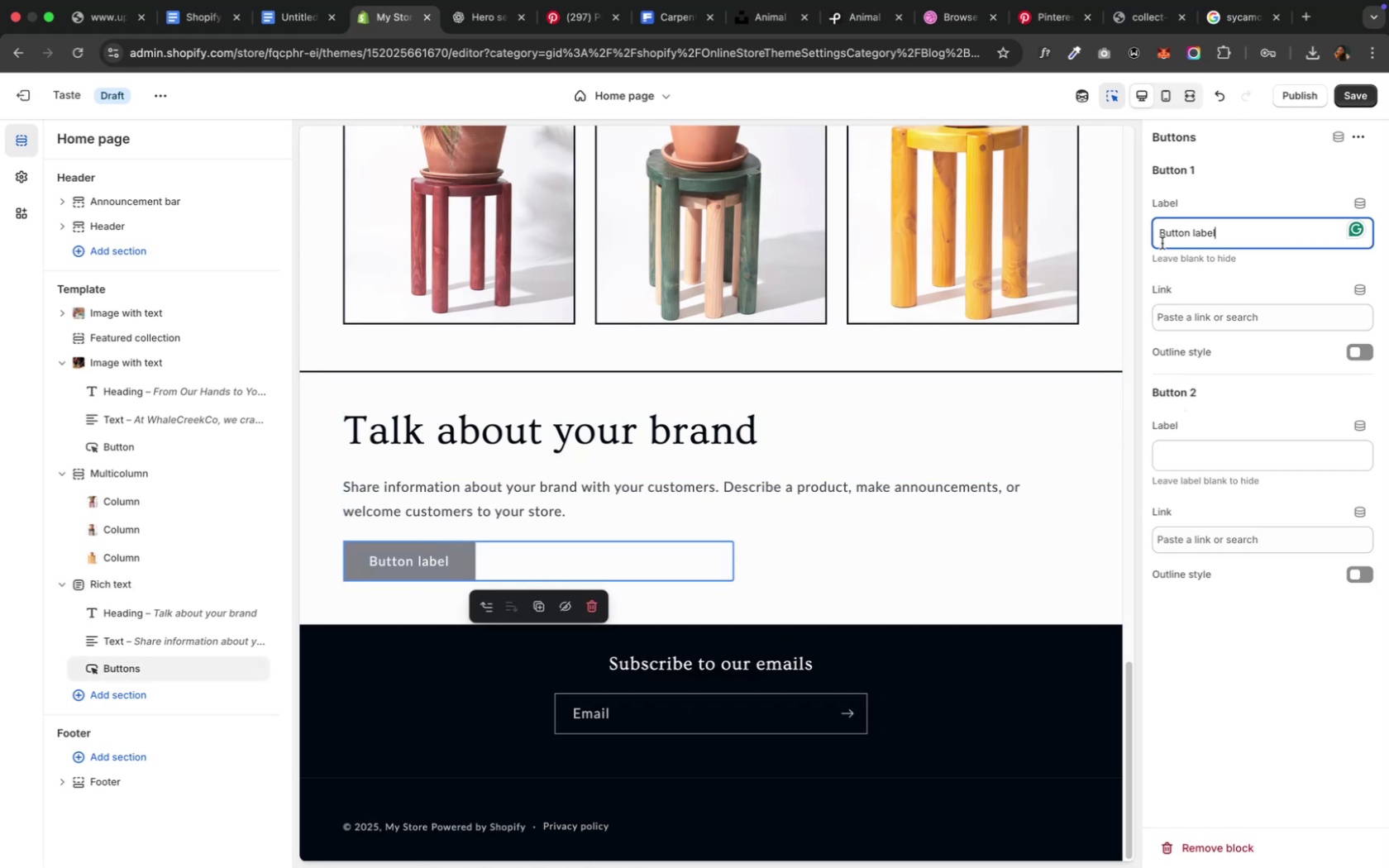 
key(A)
 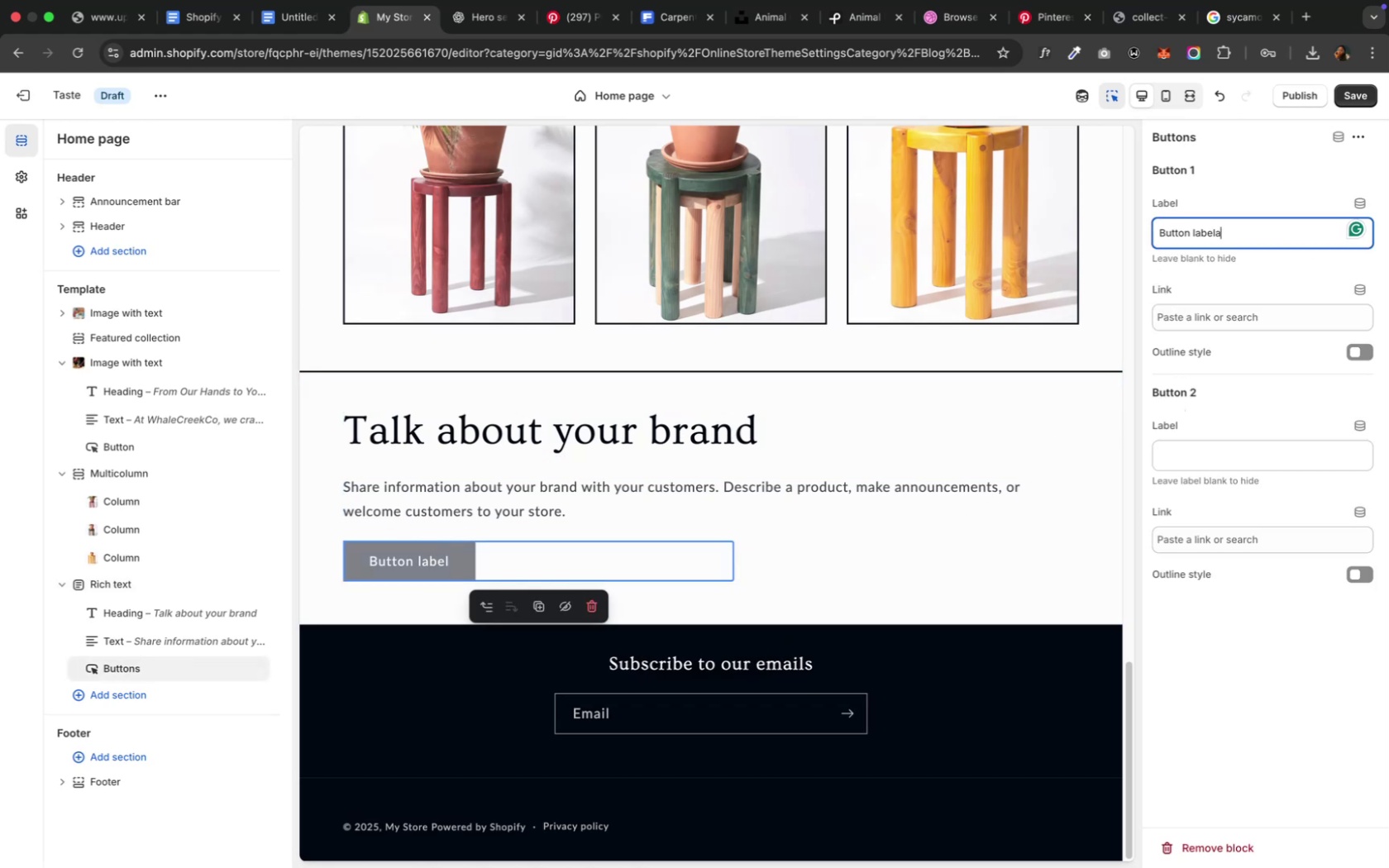 
key(Meta+CommandLeft)
 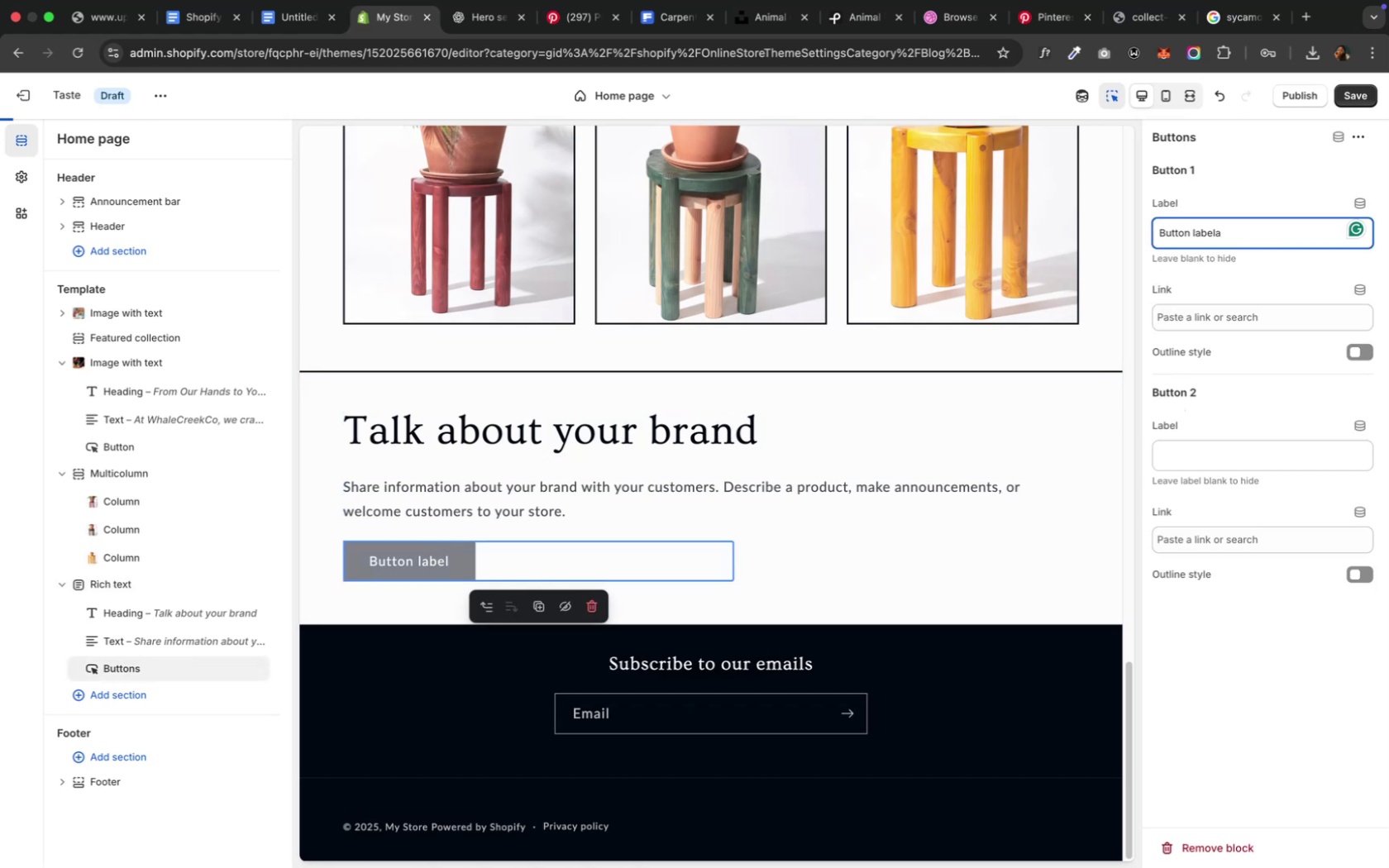 
key(Meta+A)
 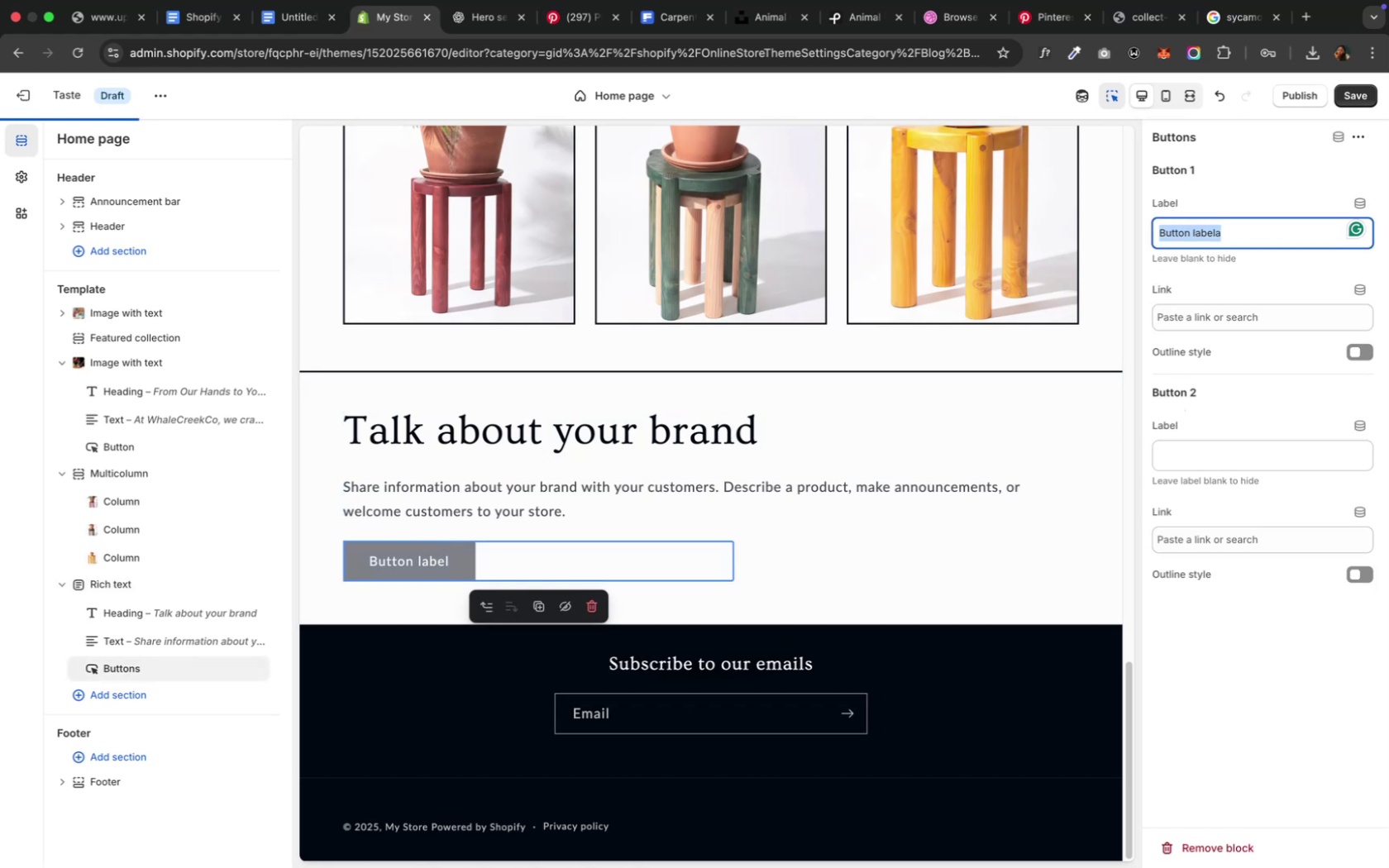 
key(Backspace)
 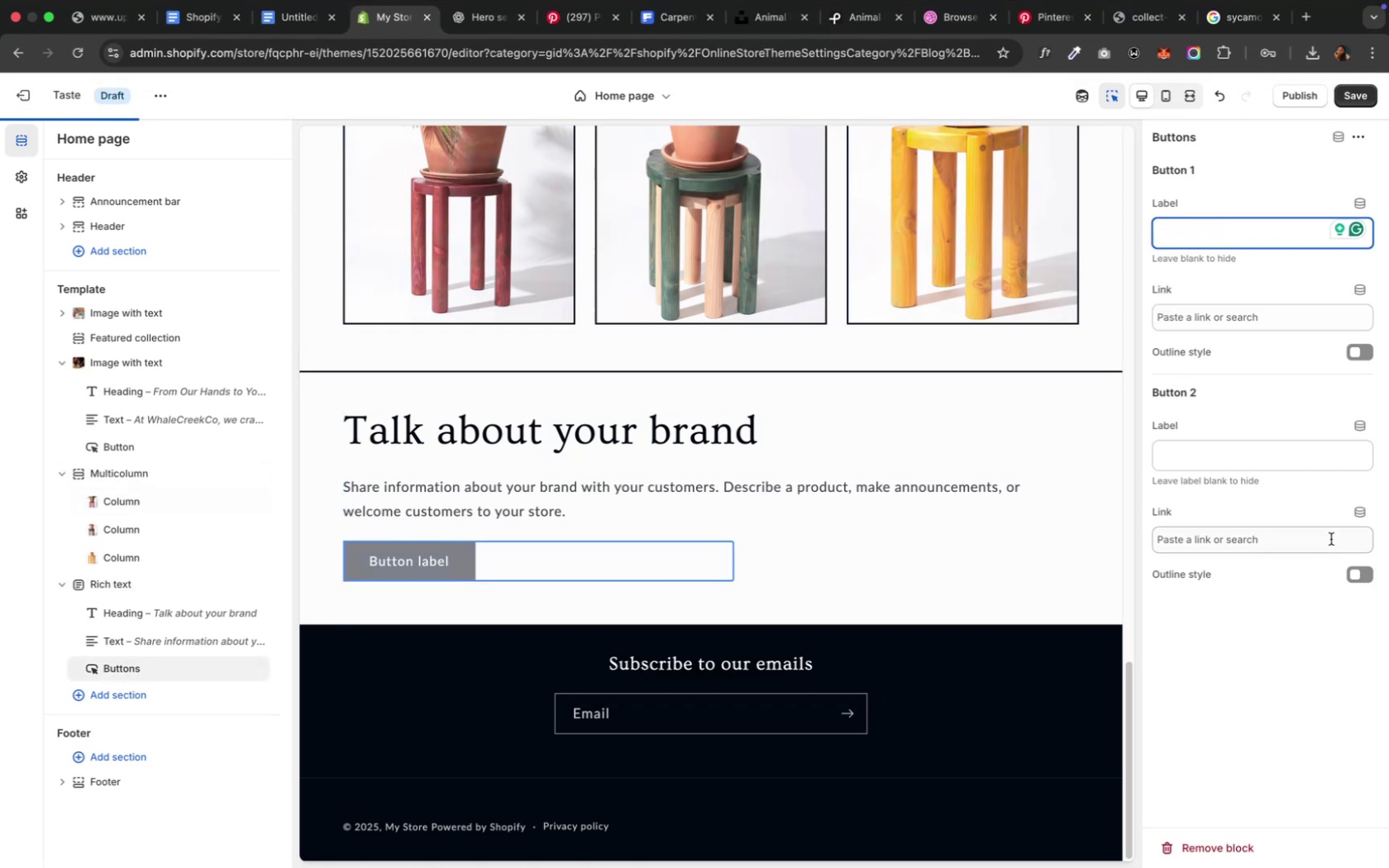 
left_click([1004, 445])
 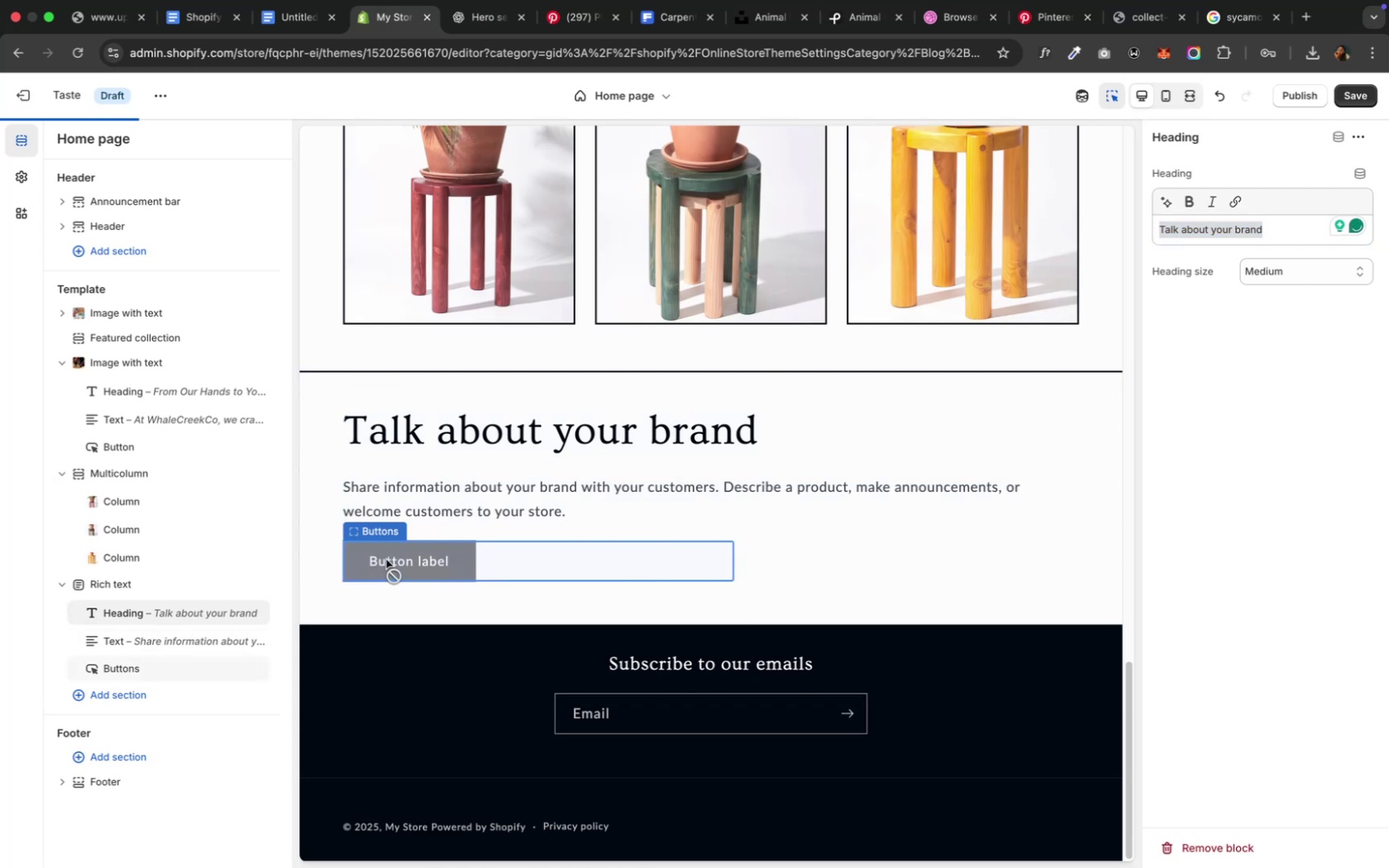 
wait(8.02)
 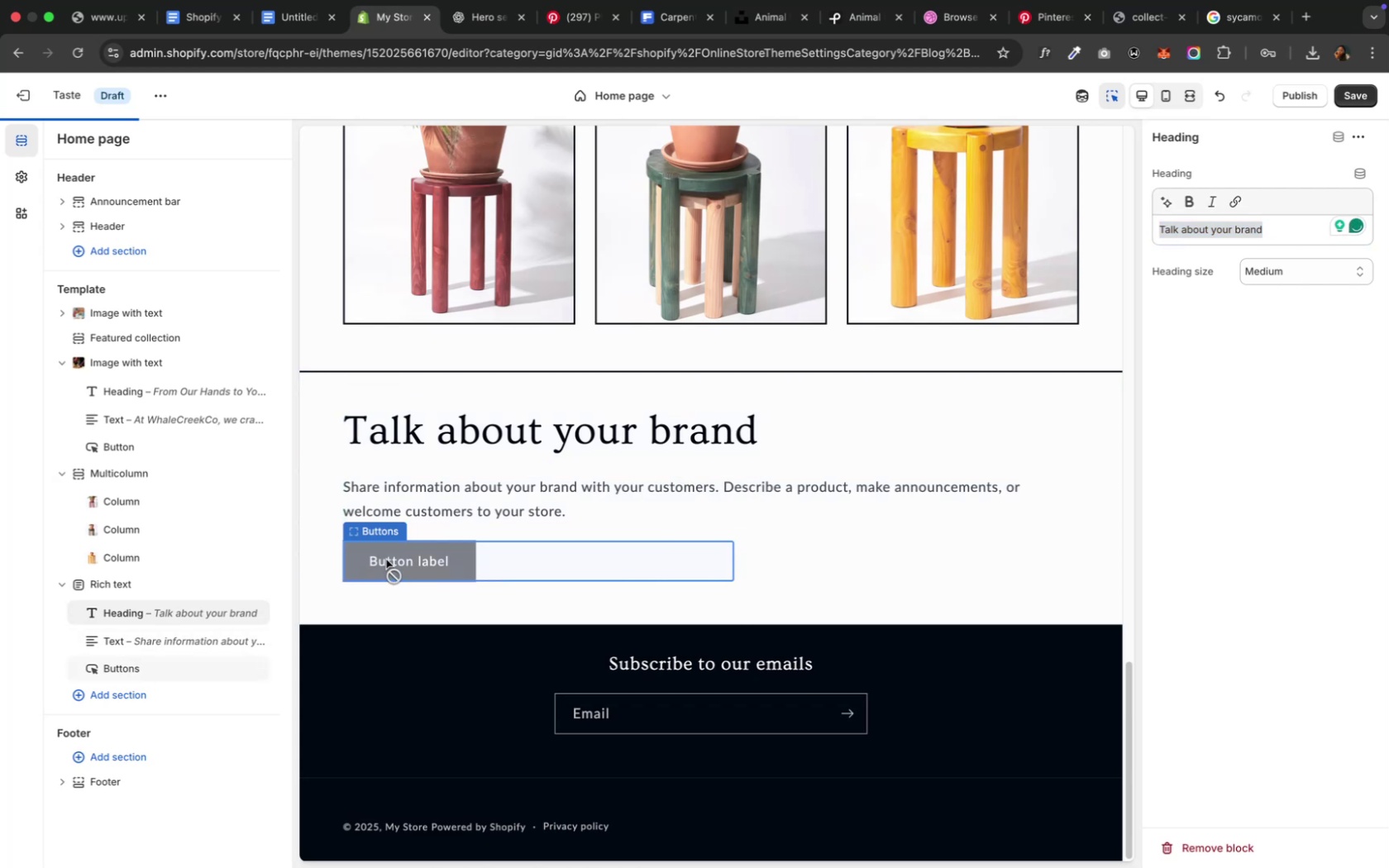 
left_click([1010, 441])
 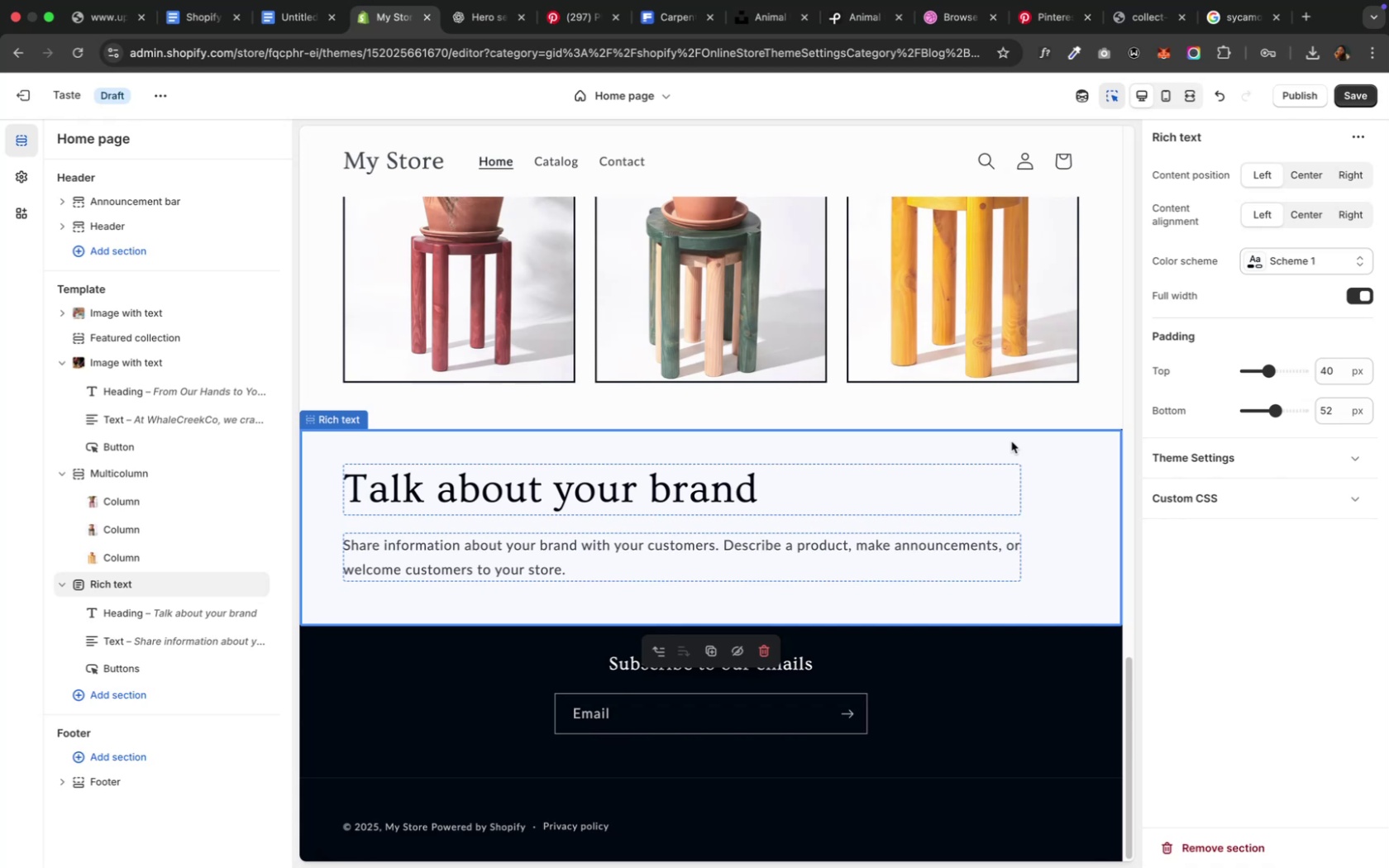 
wait(10.73)
 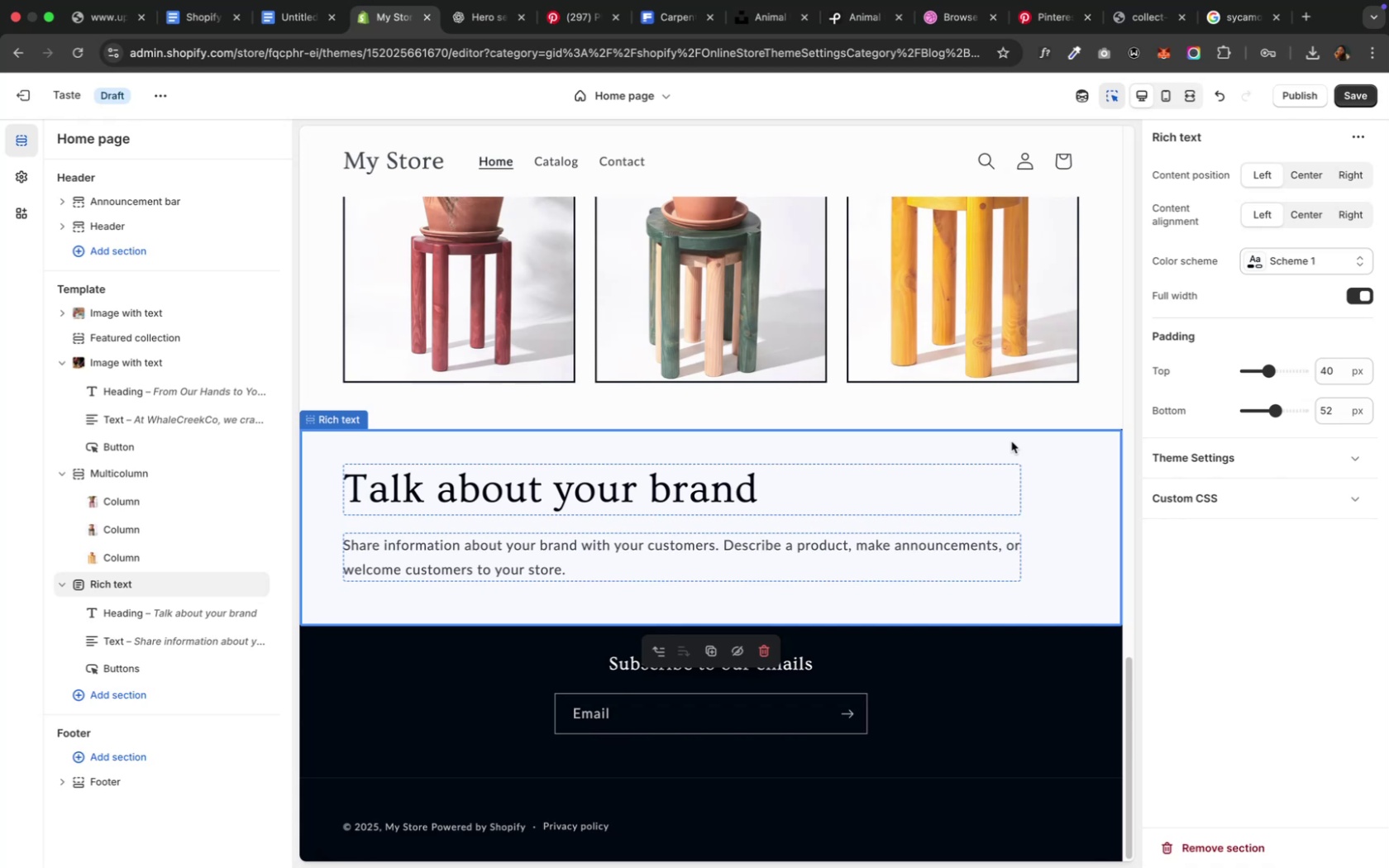 
left_click([1255, 408])
 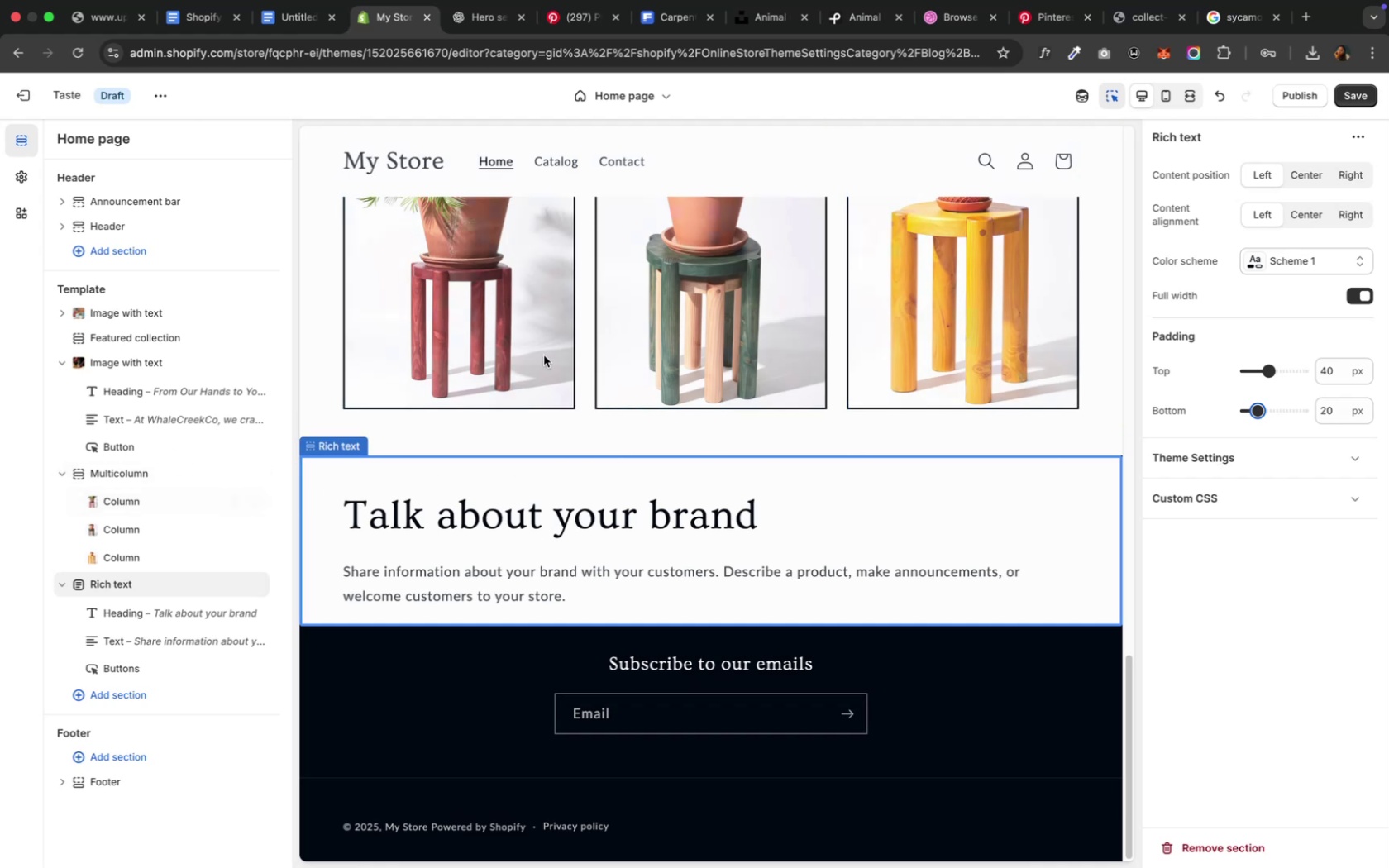 
wait(5.9)
 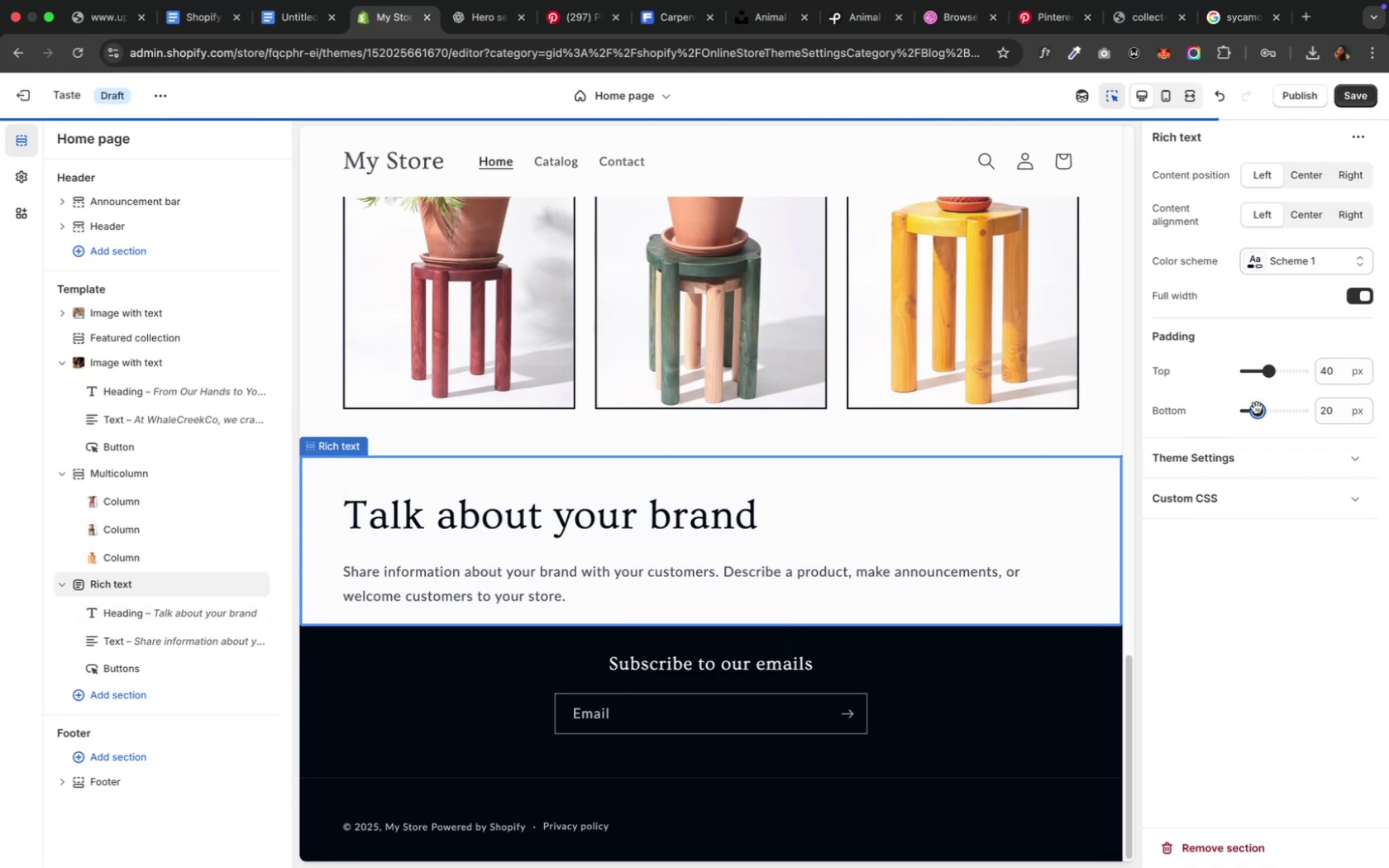 
left_click([480, 26])
 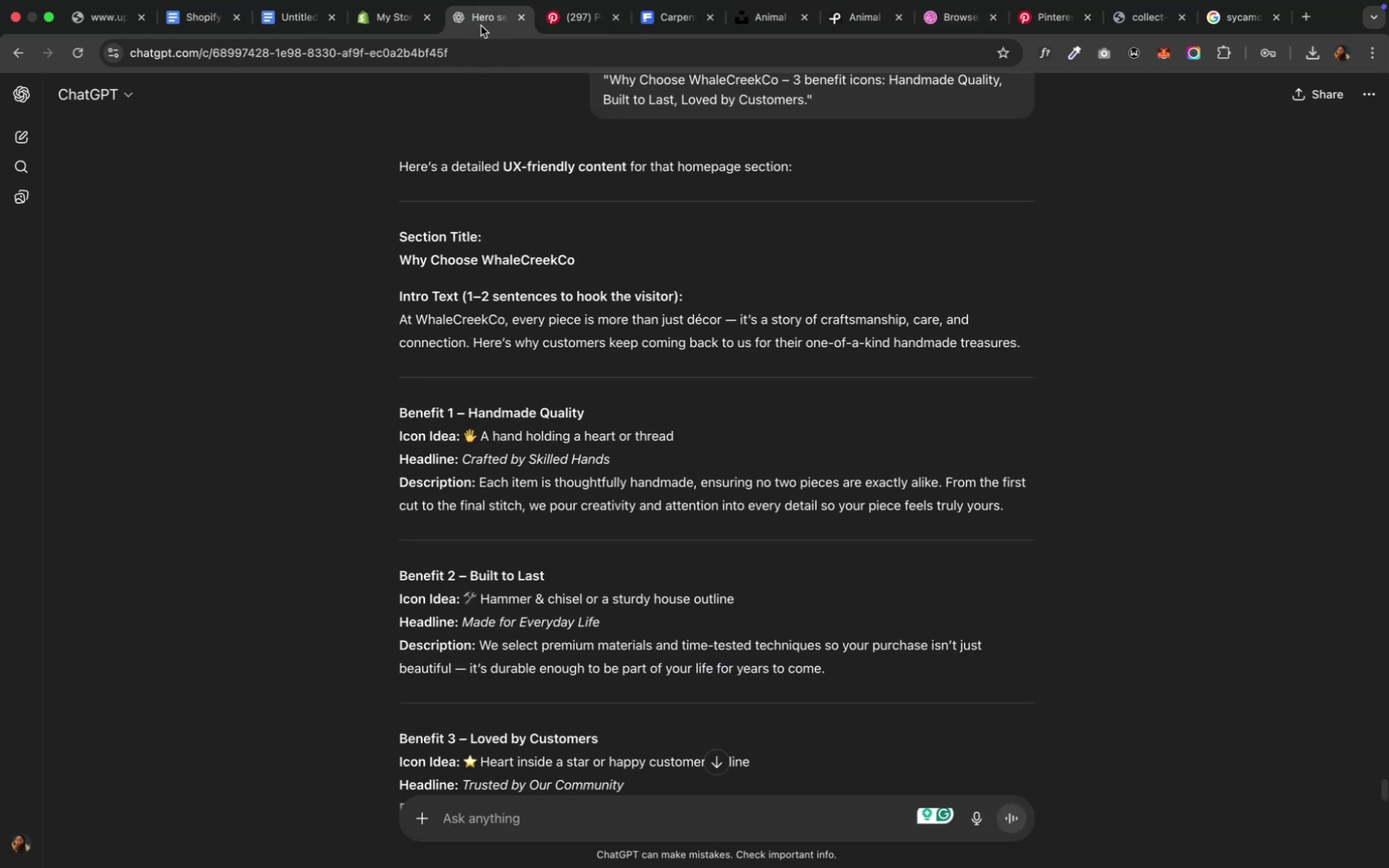 
wait(7.95)
 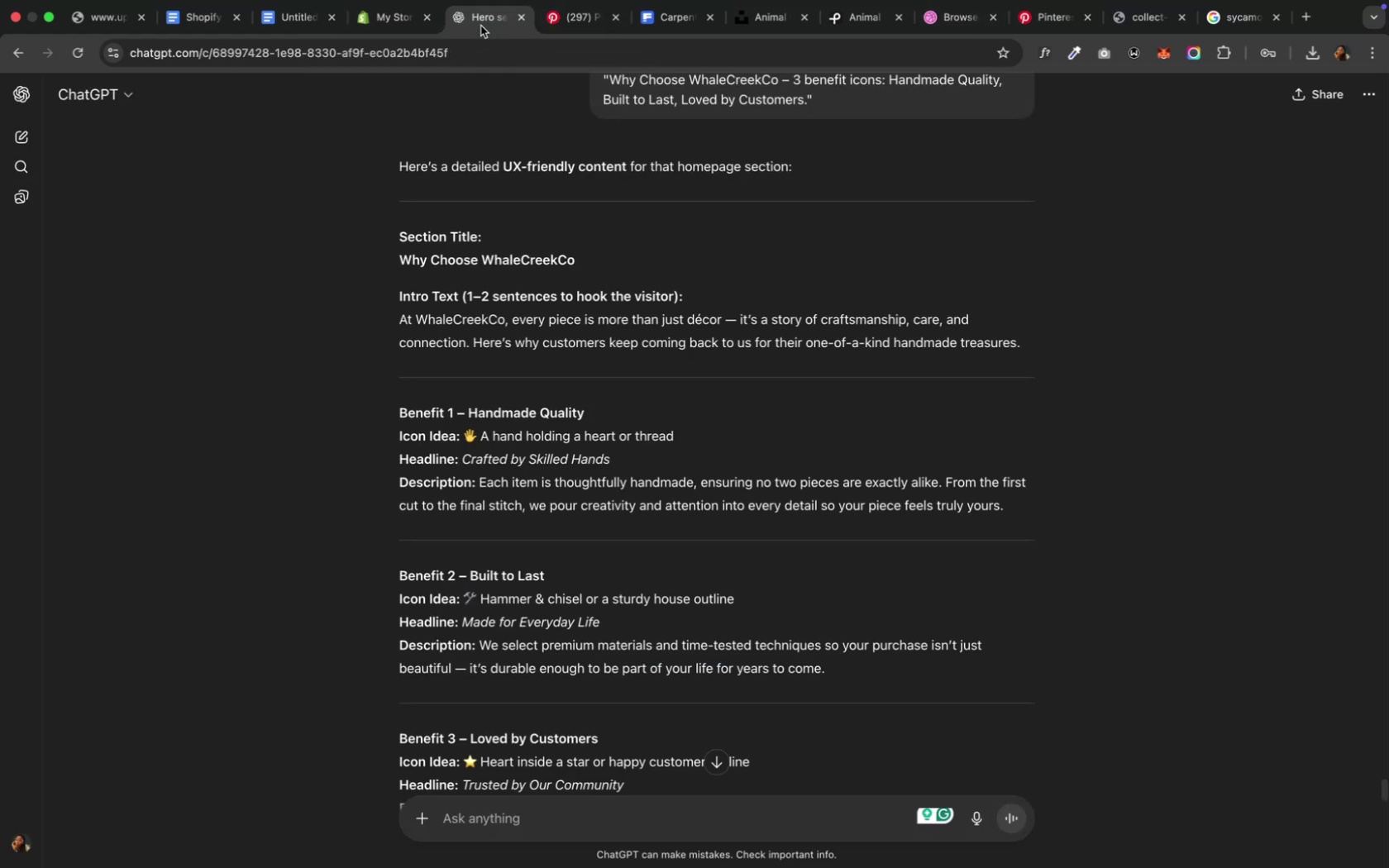 
scroll: coordinate [689, 479], scroll_direction: down, amount: 14.0
 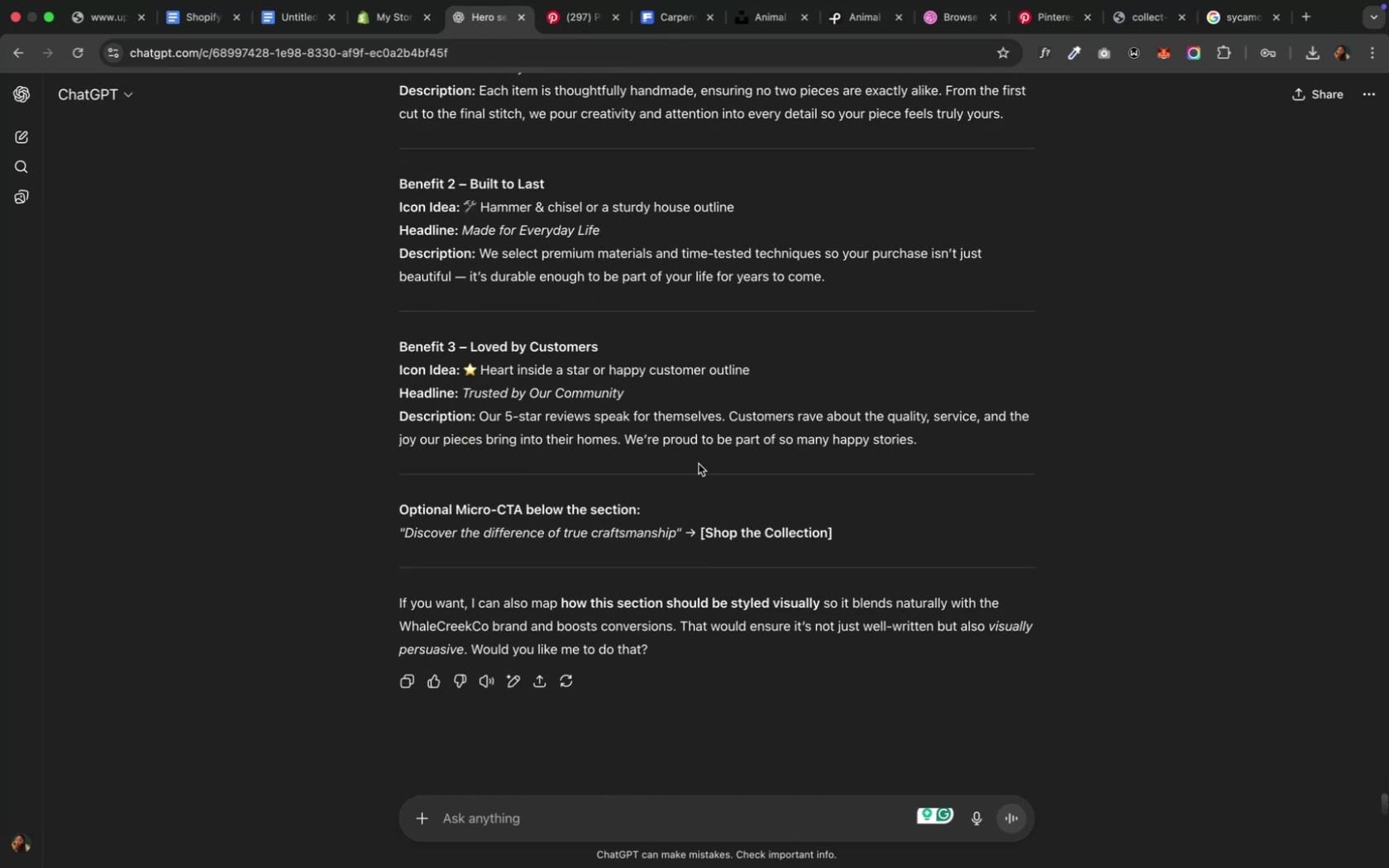 
wait(5.24)
 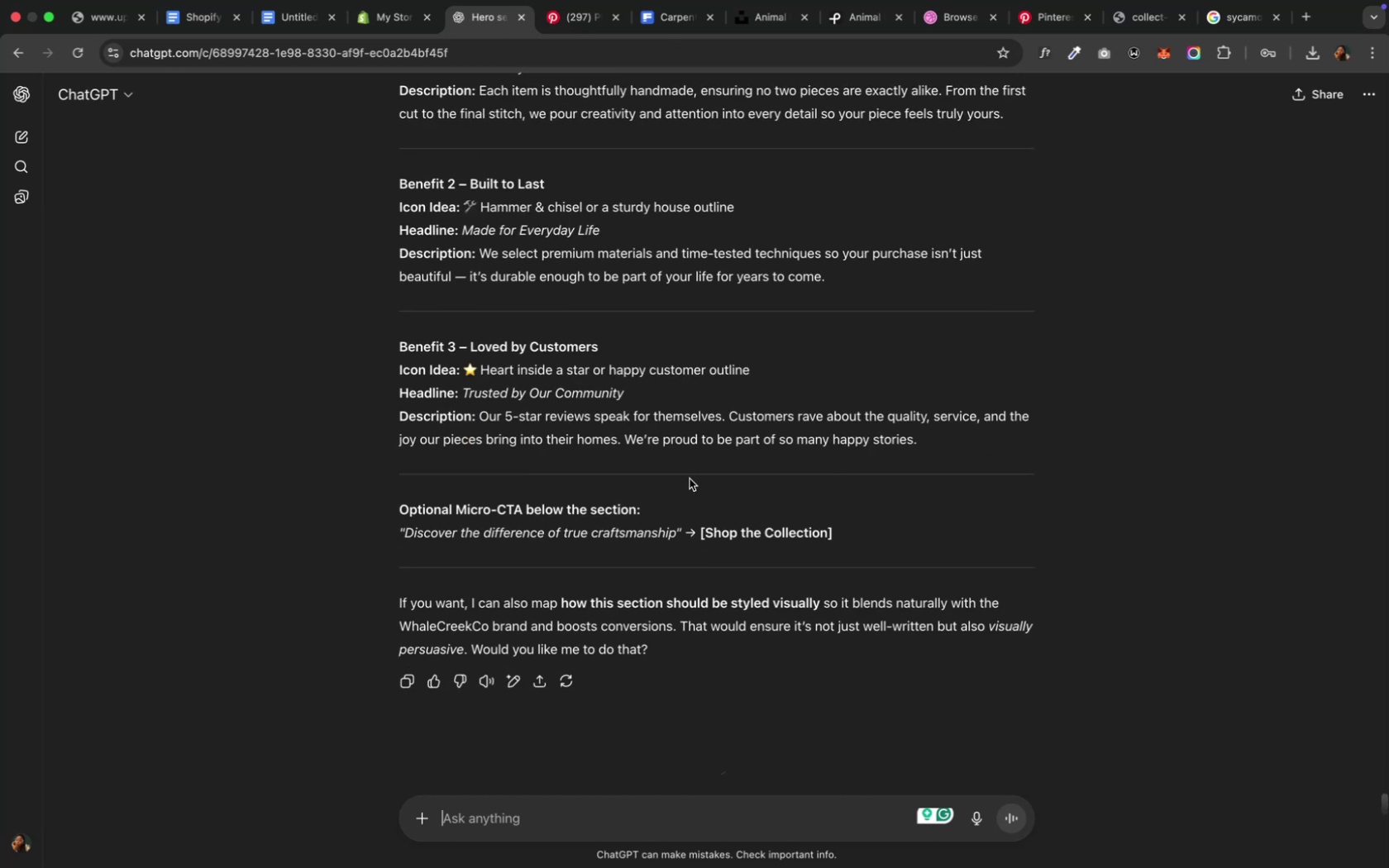 
left_click([395, 28])
 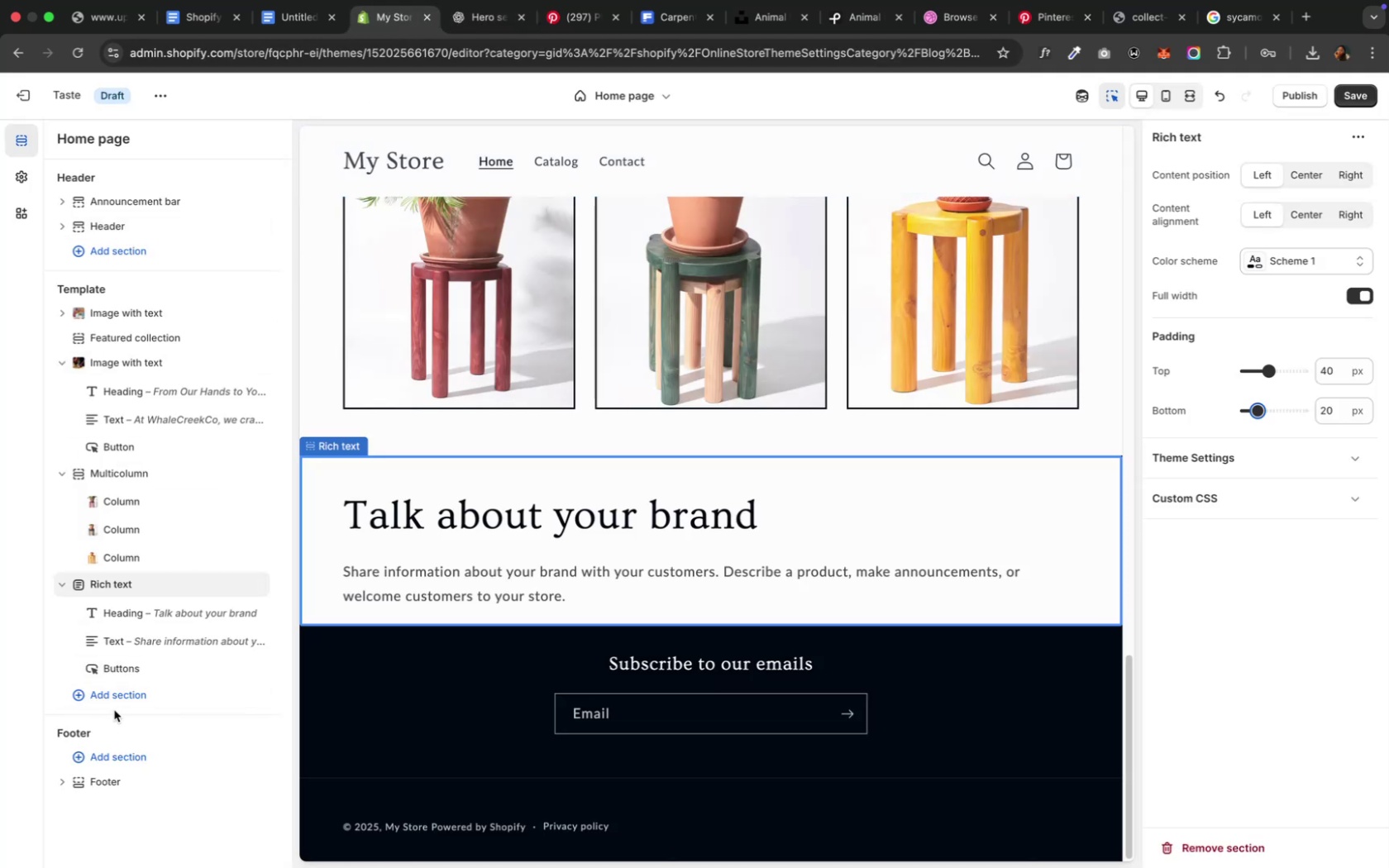 
left_click([114, 703])
 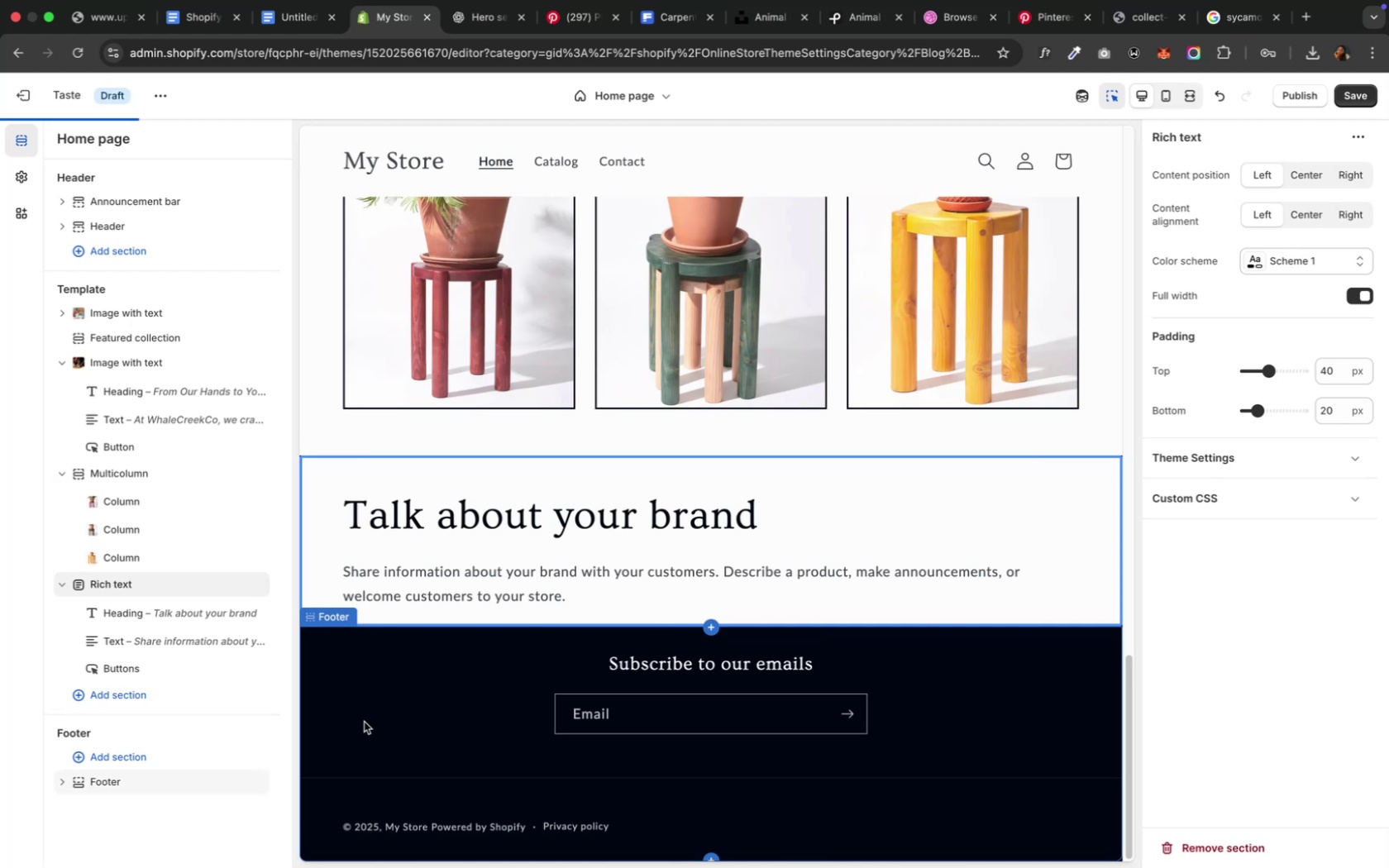 
wait(18.2)
 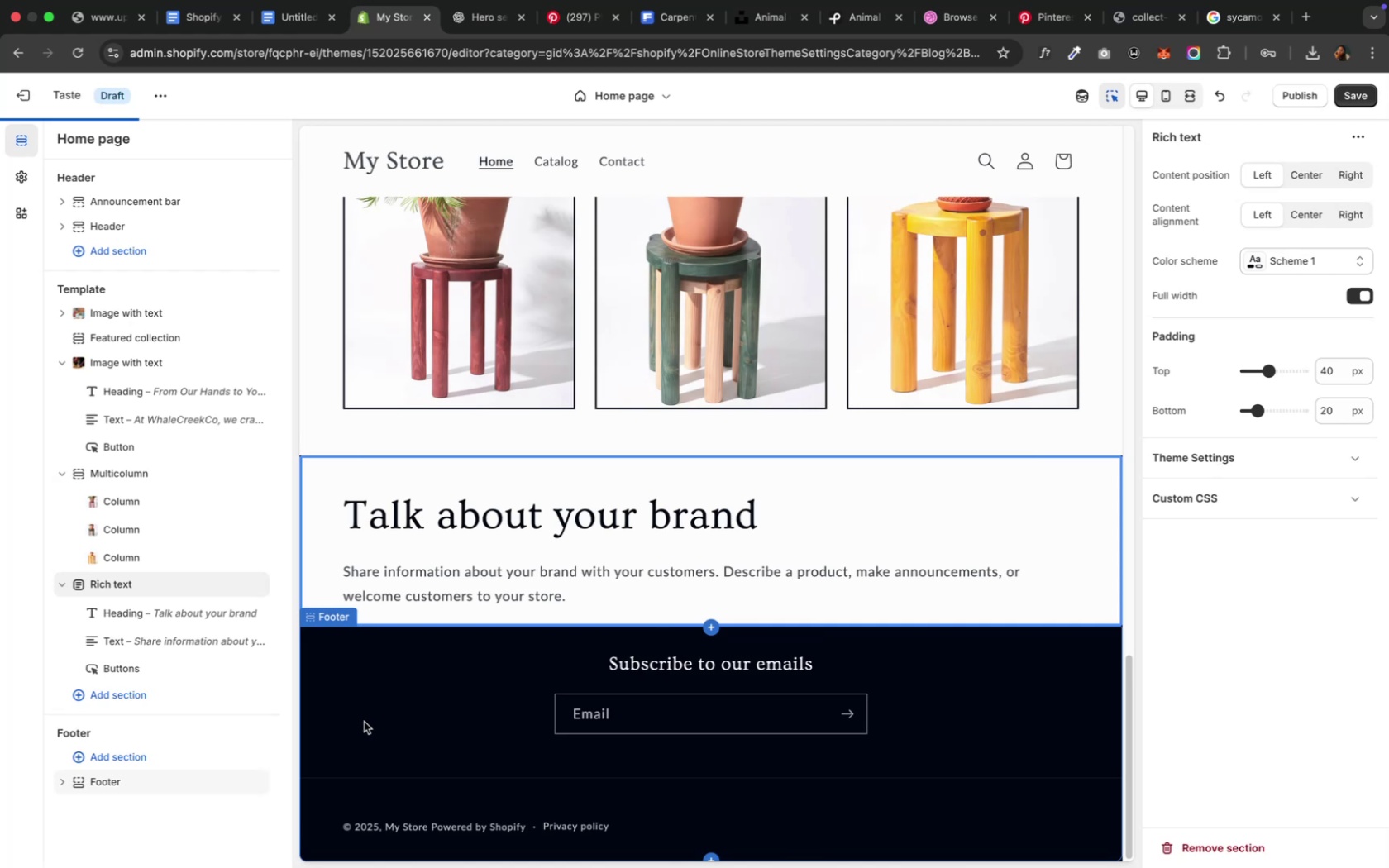 
left_click([132, 700])
 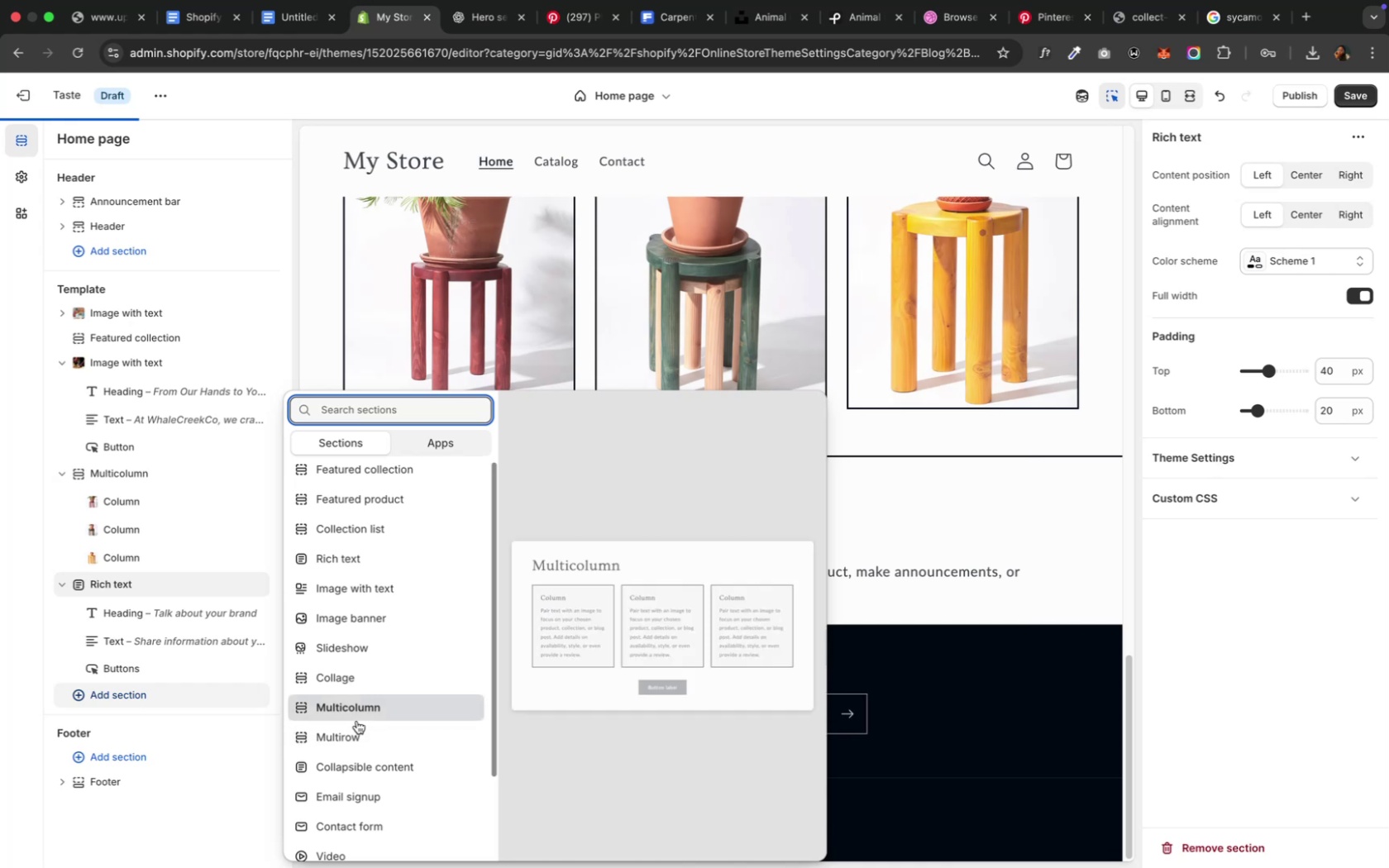 
left_click([346, 736])
 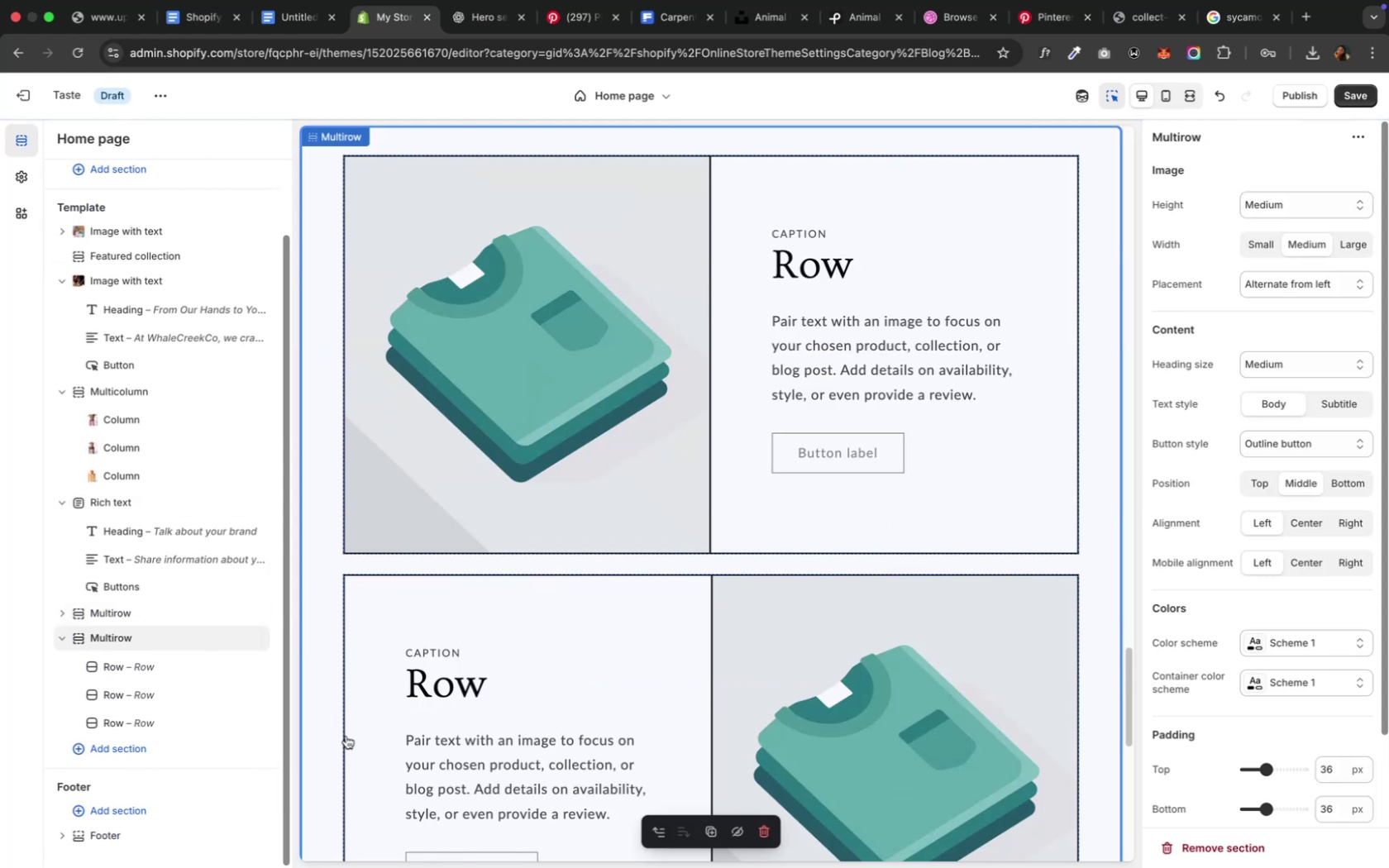 
mouse_move([273, 647])
 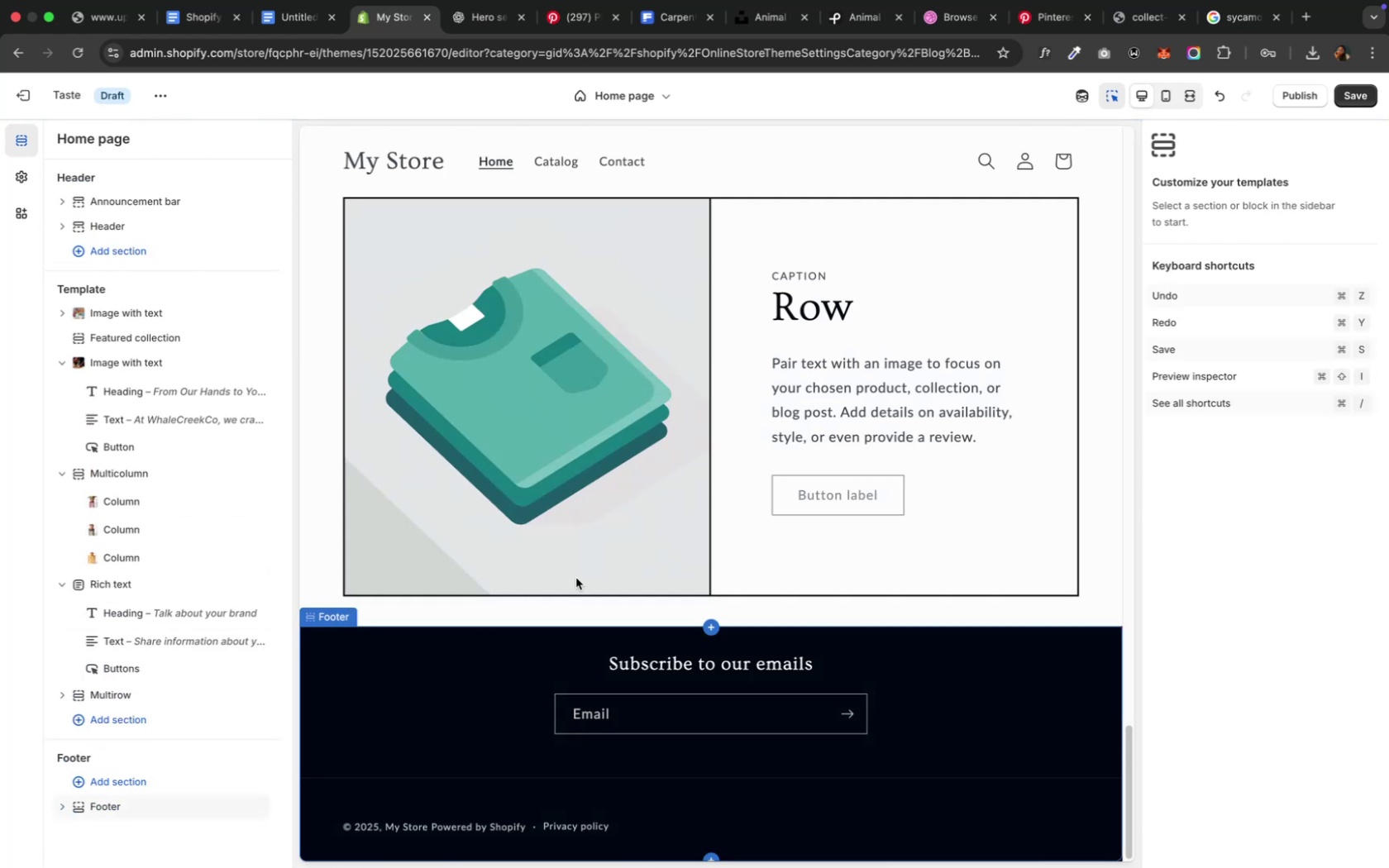 
scroll: coordinate [574, 504], scroll_direction: up, amount: 61.0
 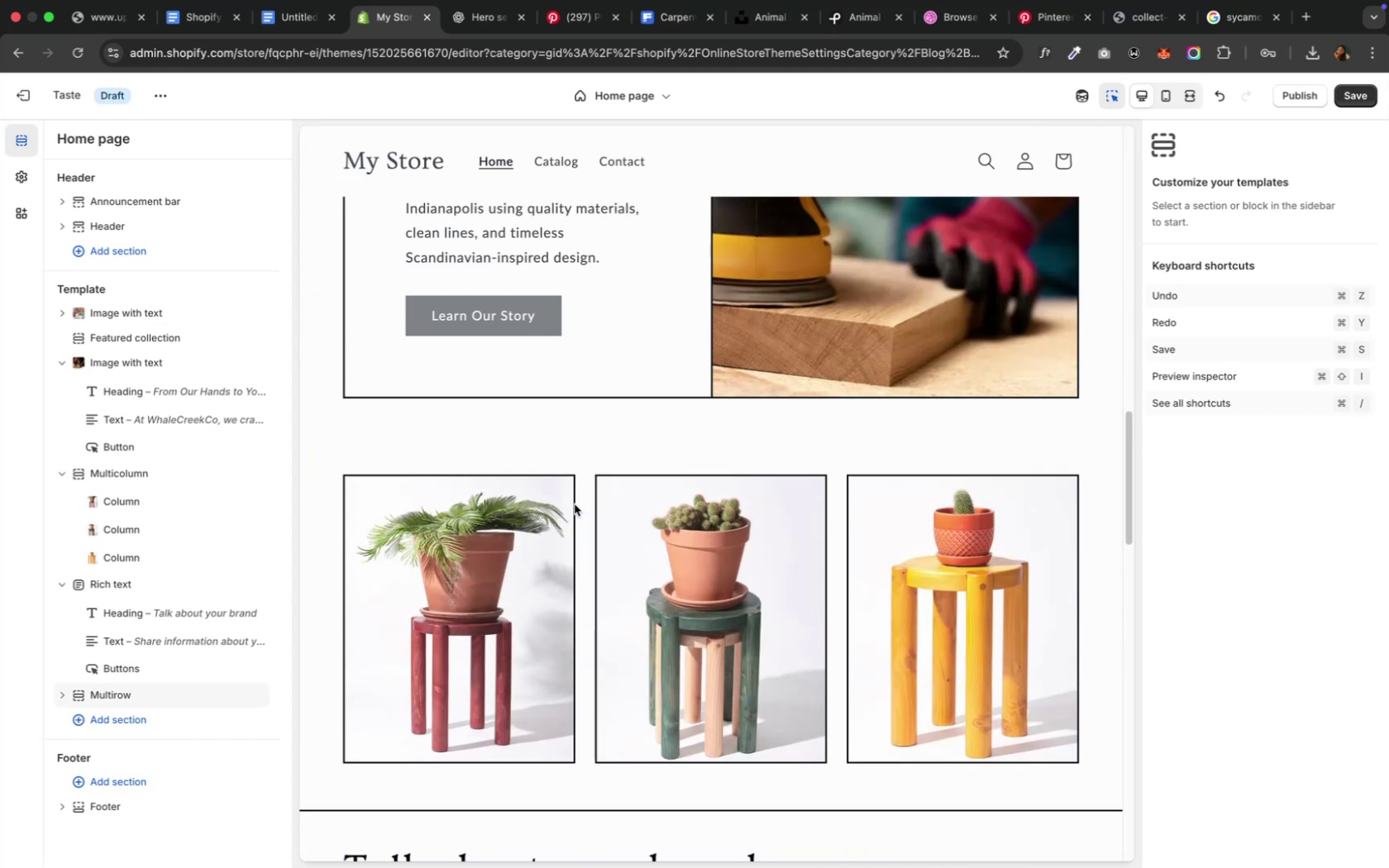 
scroll: coordinate [574, 504], scroll_direction: down, amount: 11.0
 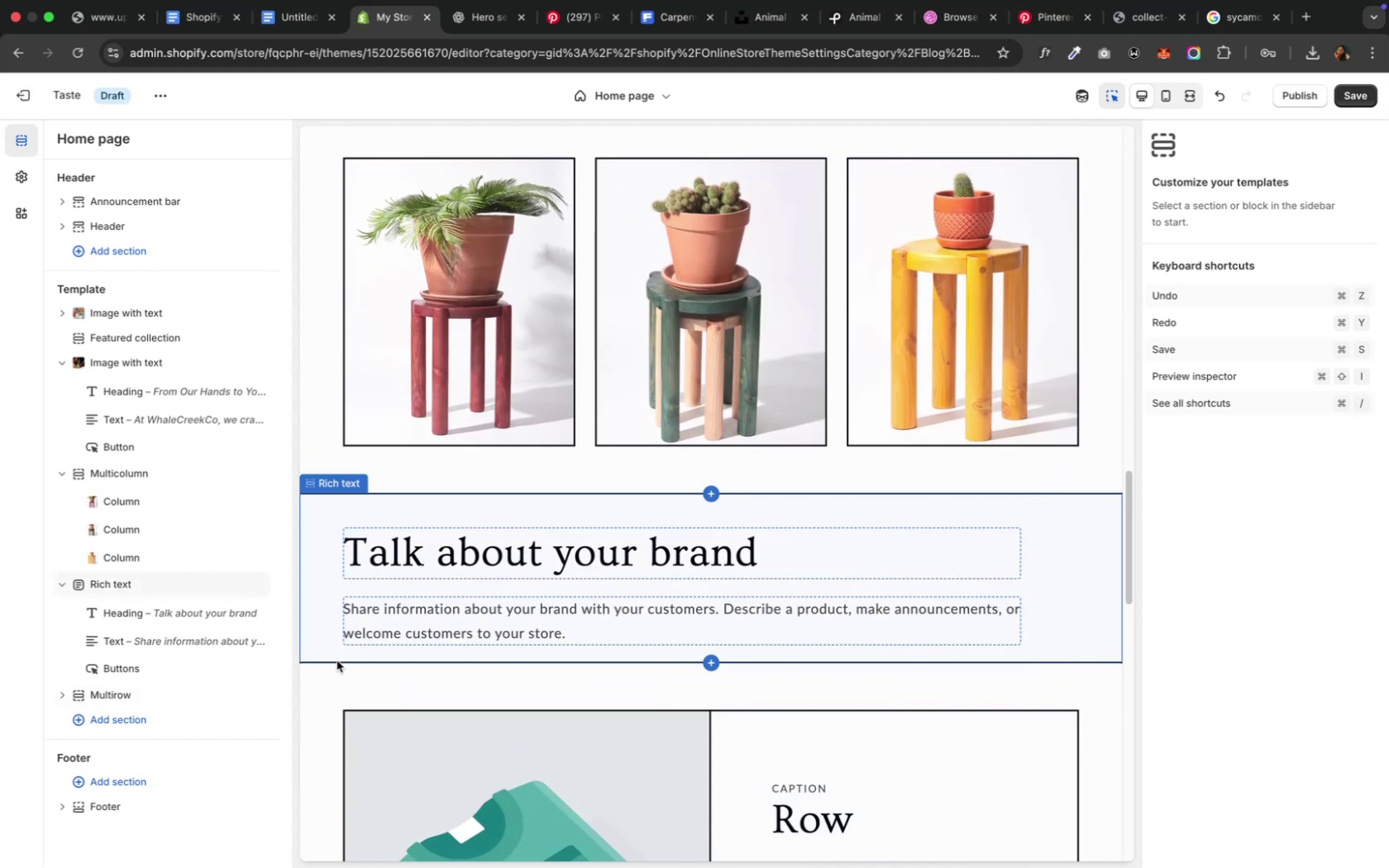 
left_click([335, 660])
 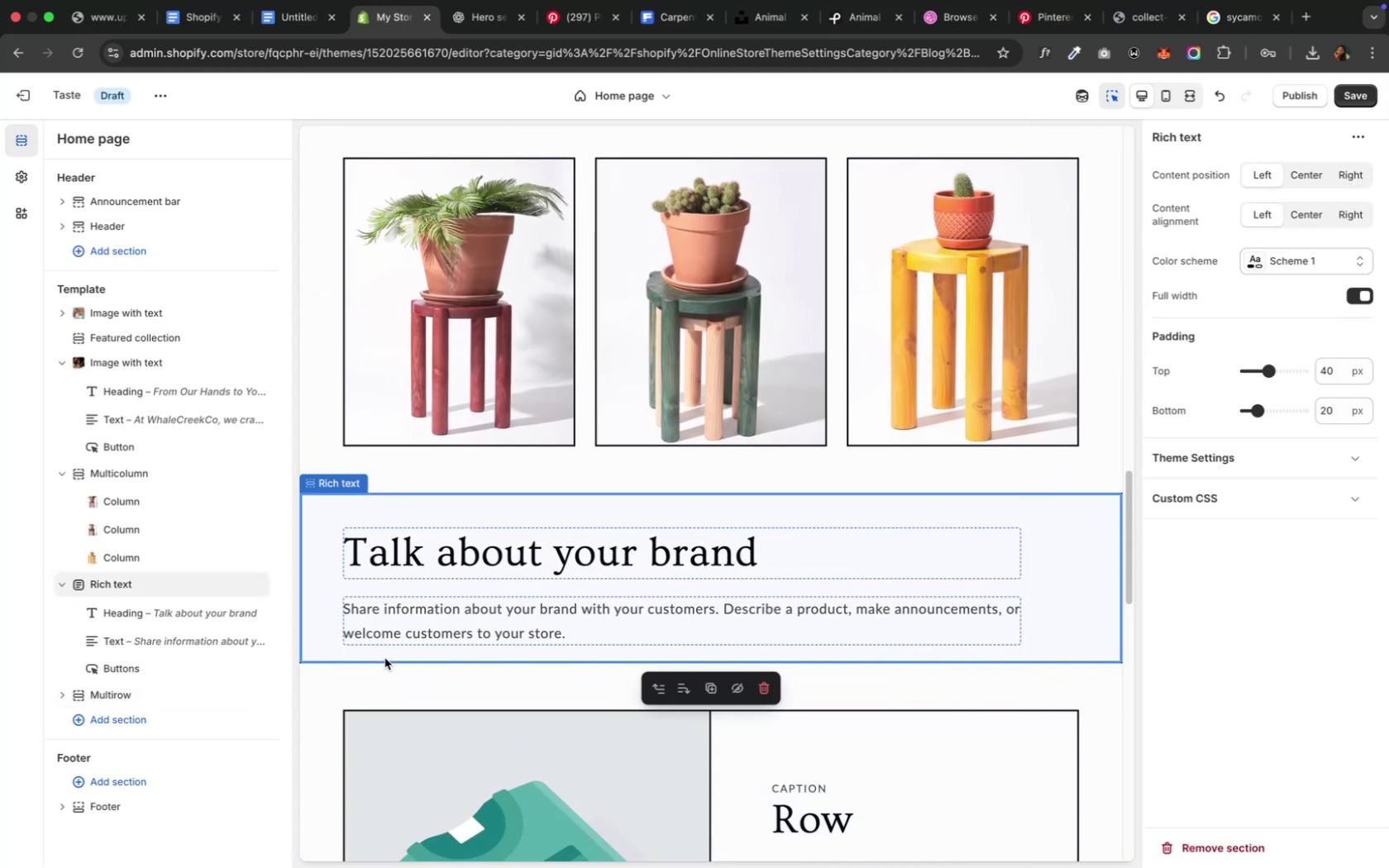 
left_click([1213, 463])
 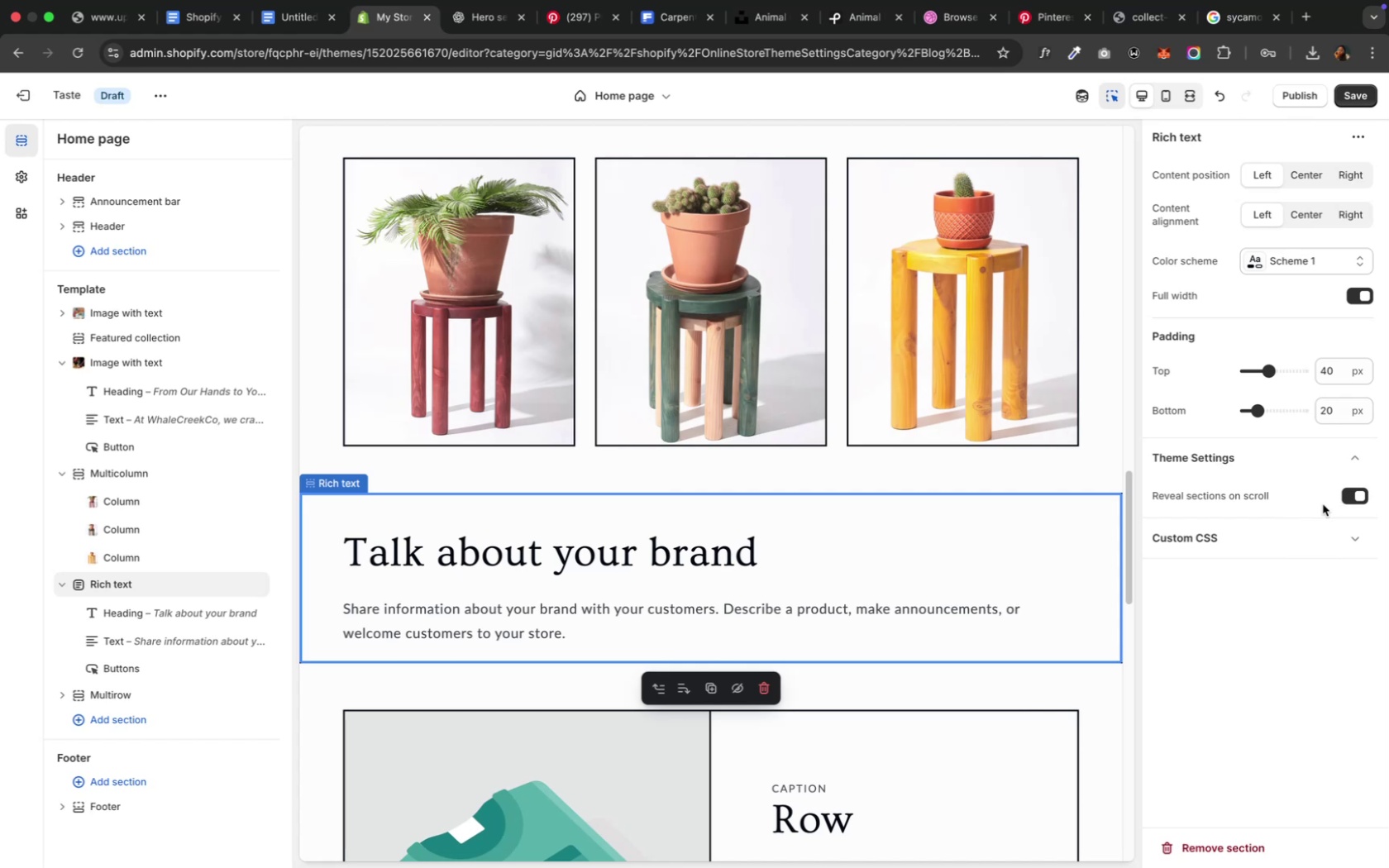 
wait(6.63)
 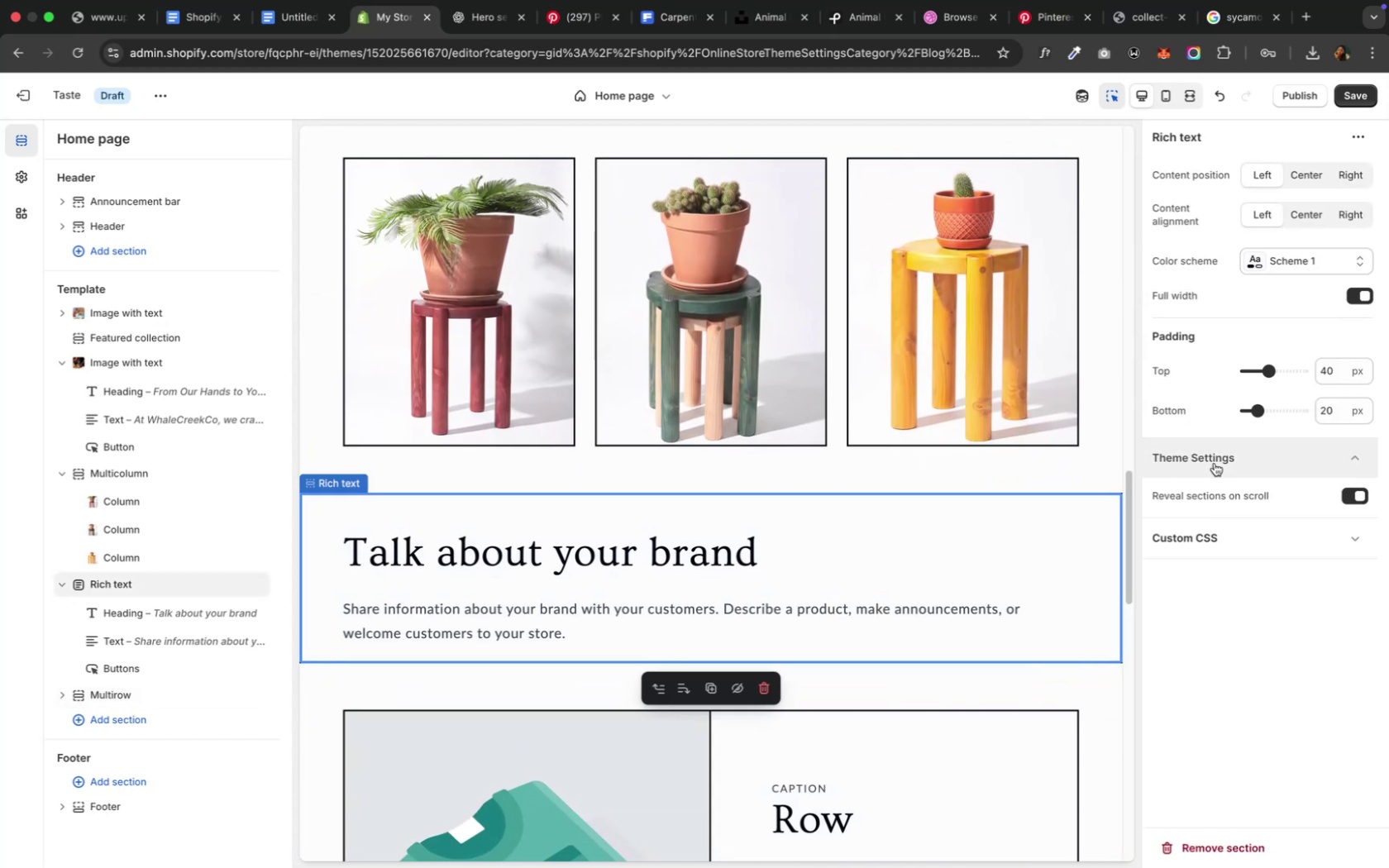 
left_click([1310, 452])
 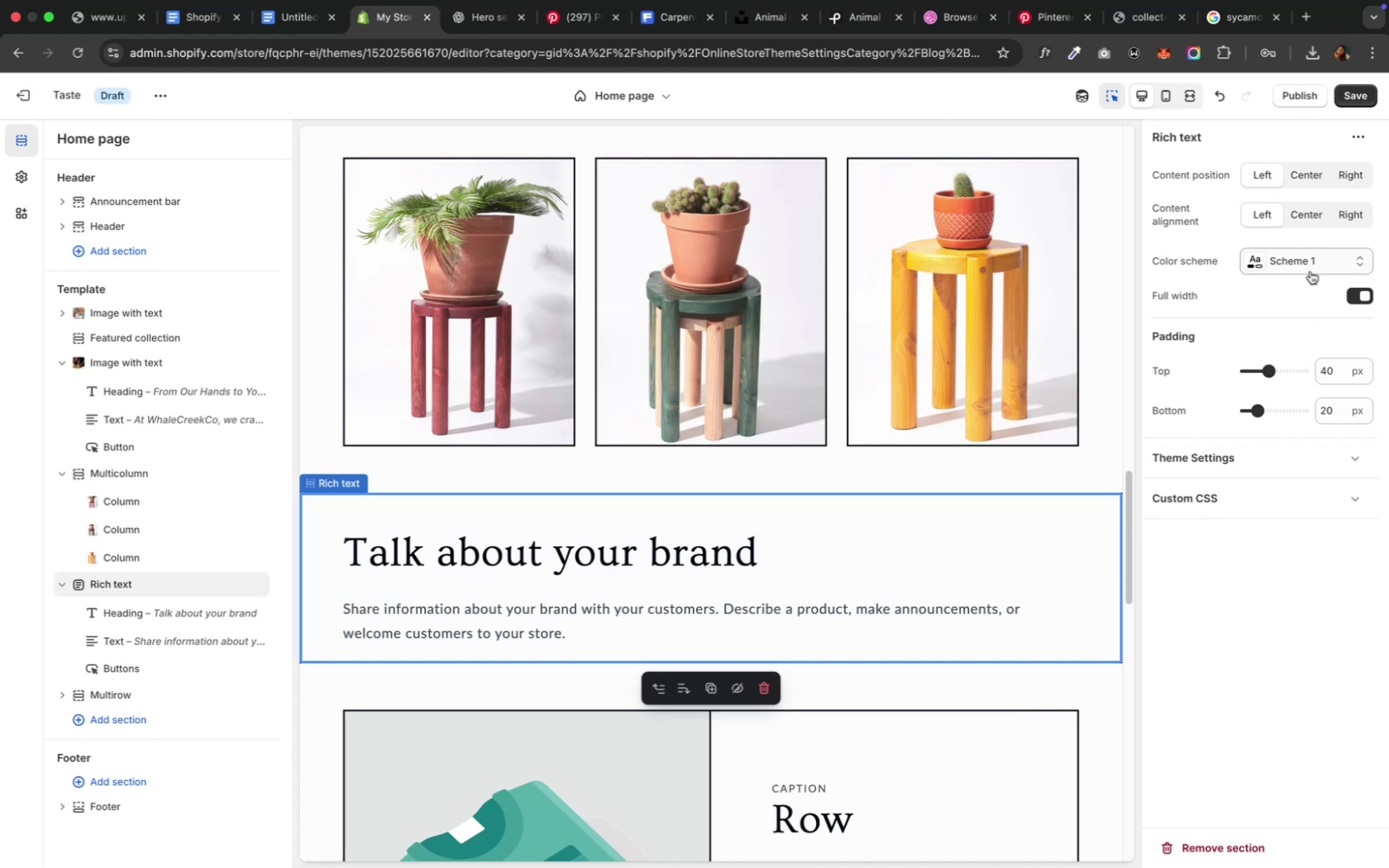 
left_click([1309, 272])
 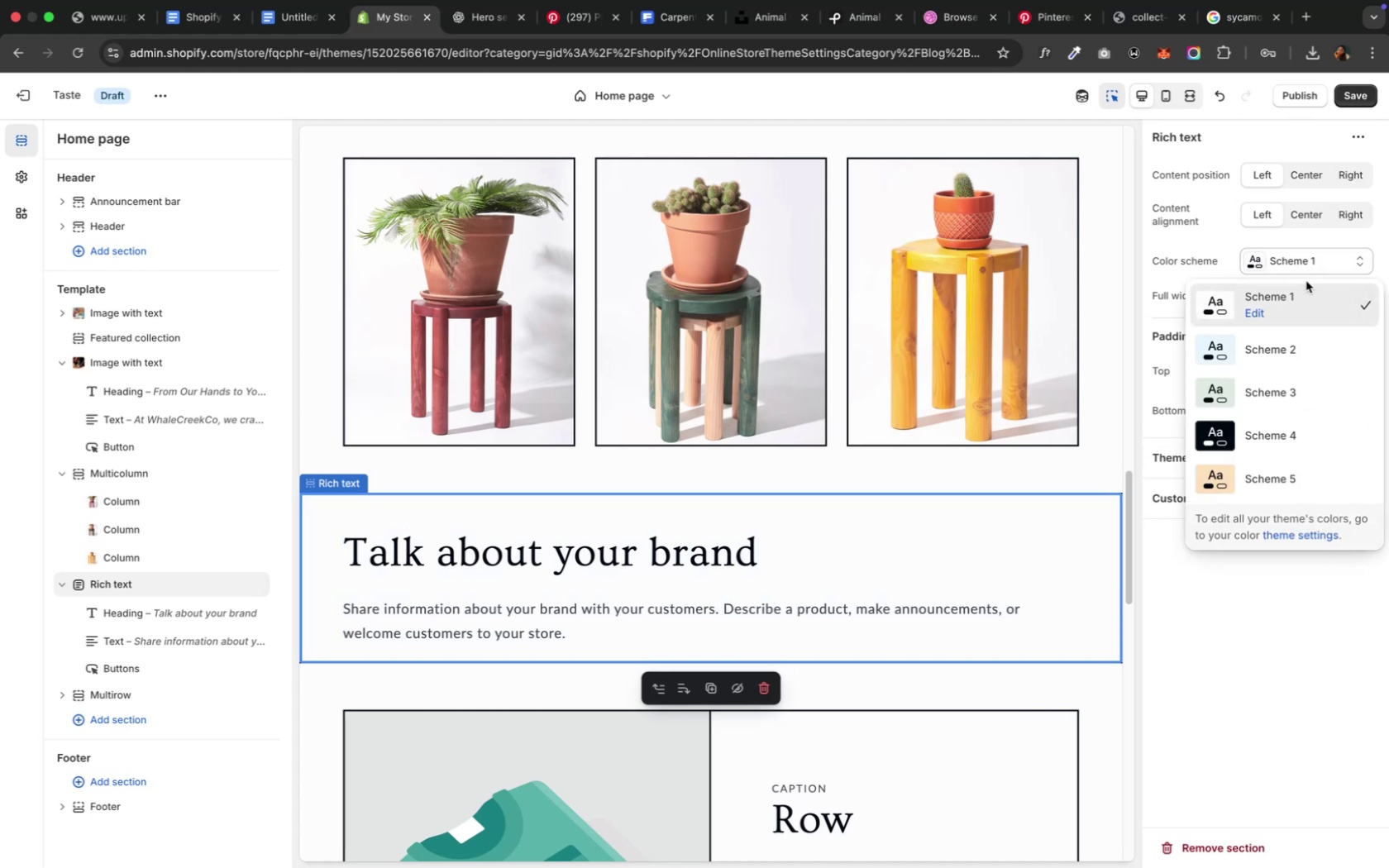 
scroll: coordinate [1300, 390], scroll_direction: down, amount: 2.0
 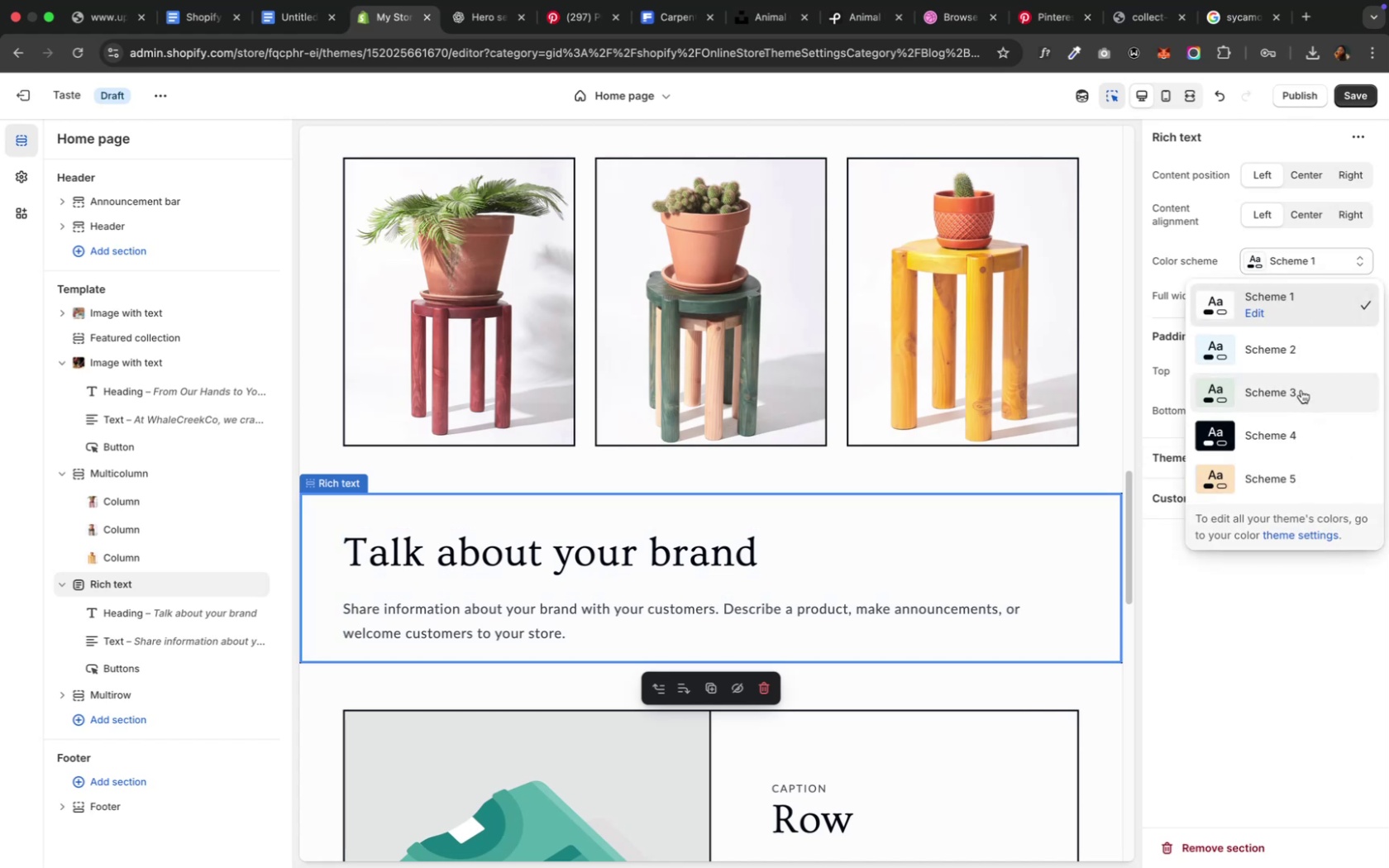 
left_click([1300, 390])
 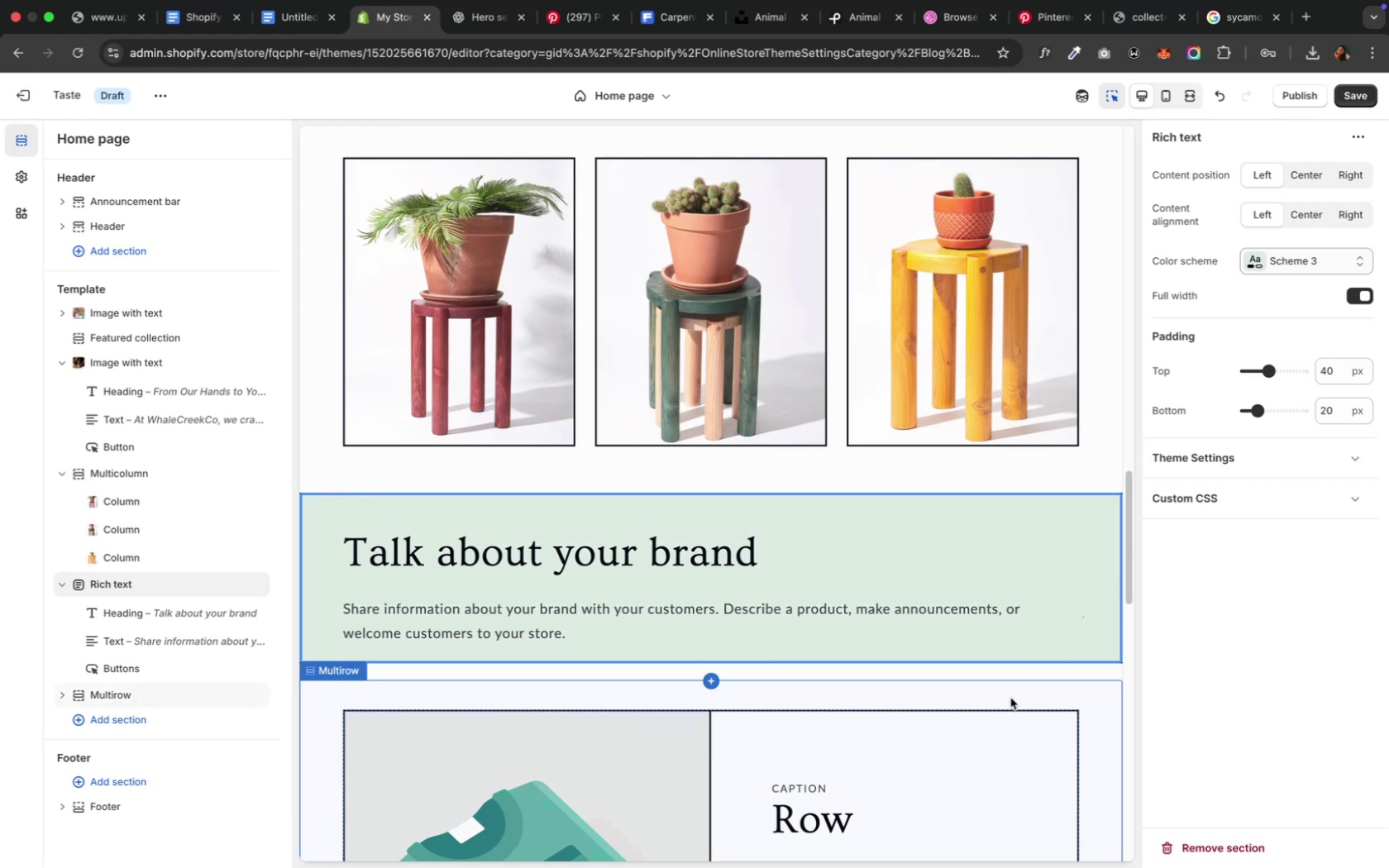 
wait(5.23)
 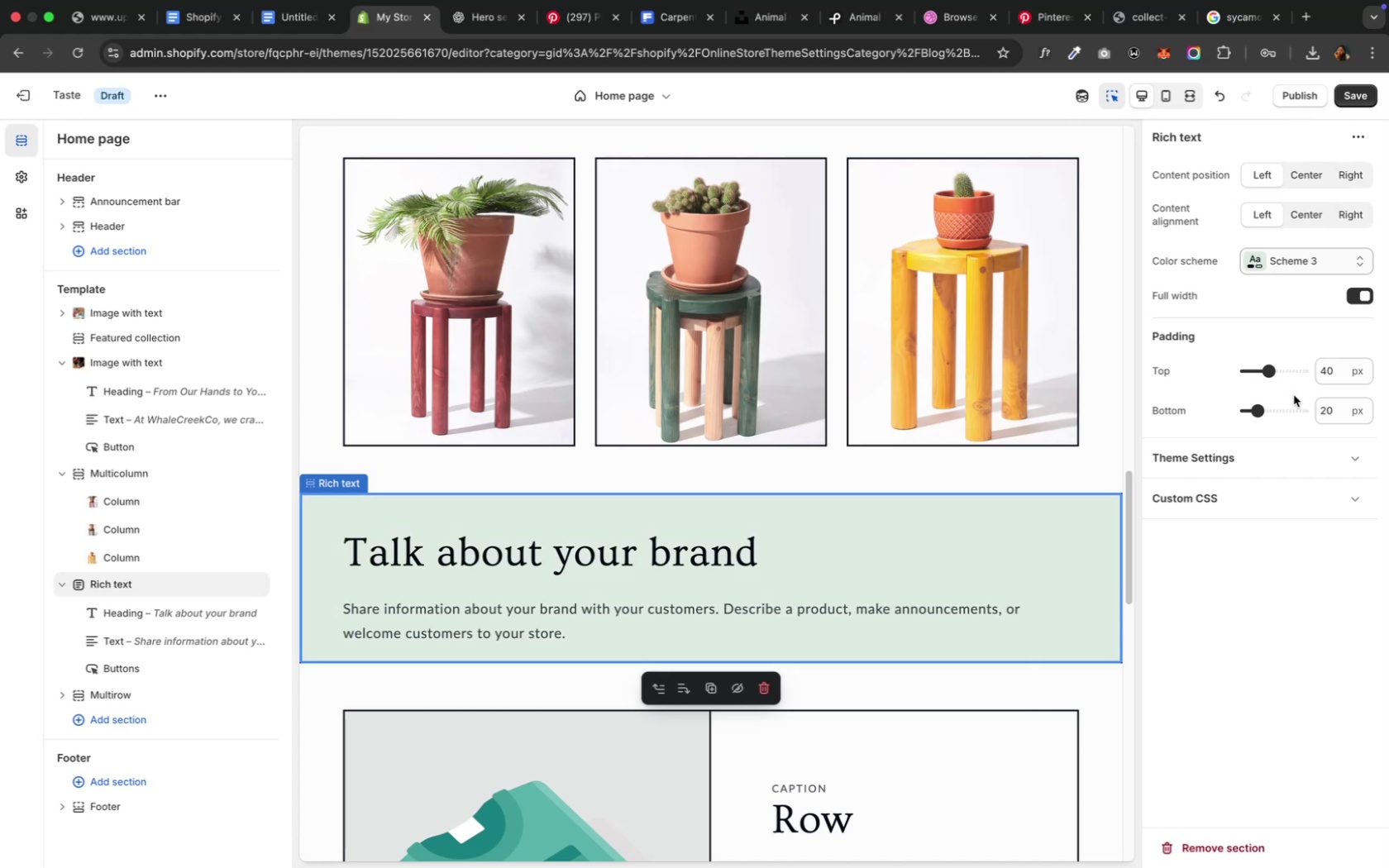 
left_click([1009, 682])
 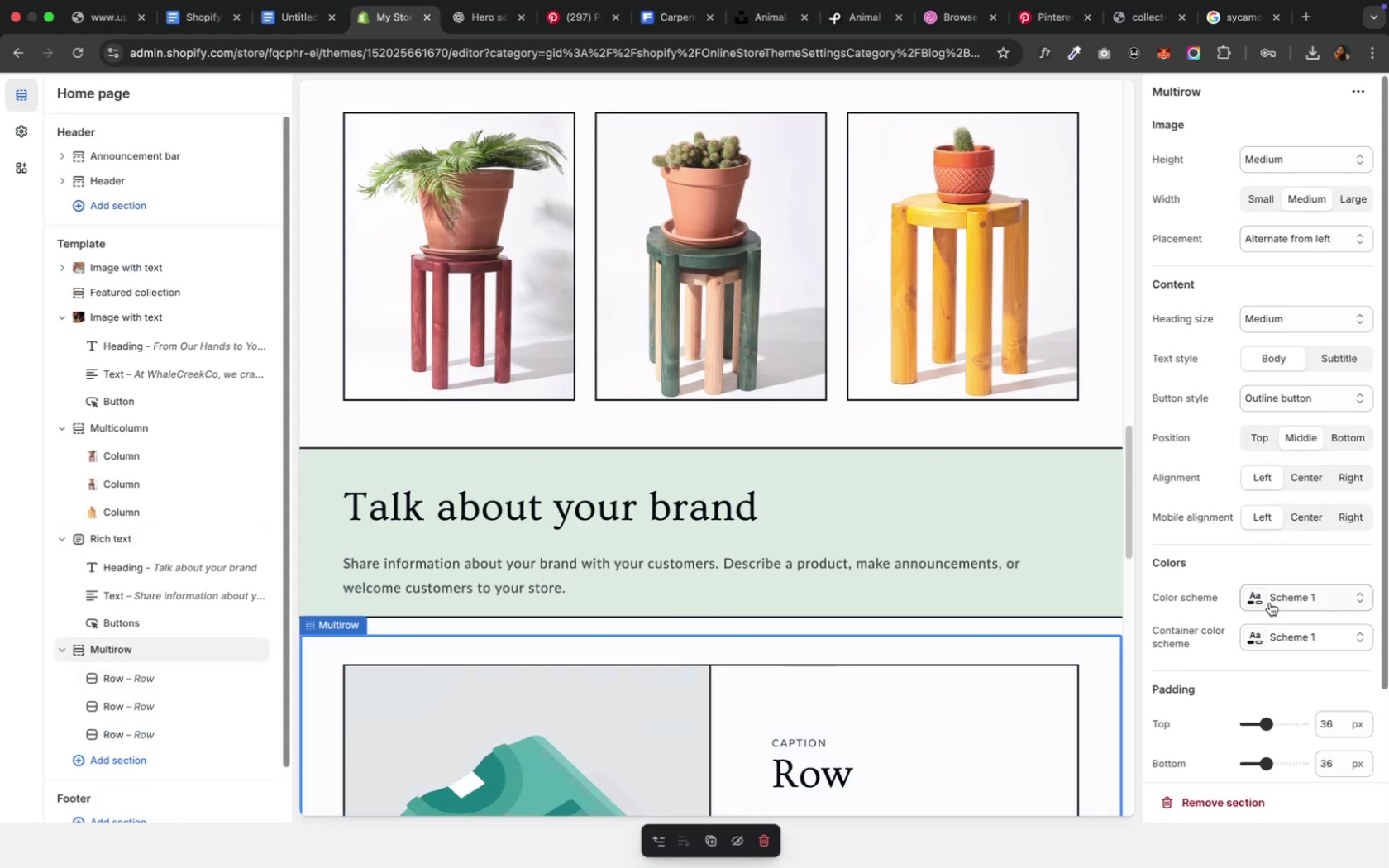 
wait(5.06)
 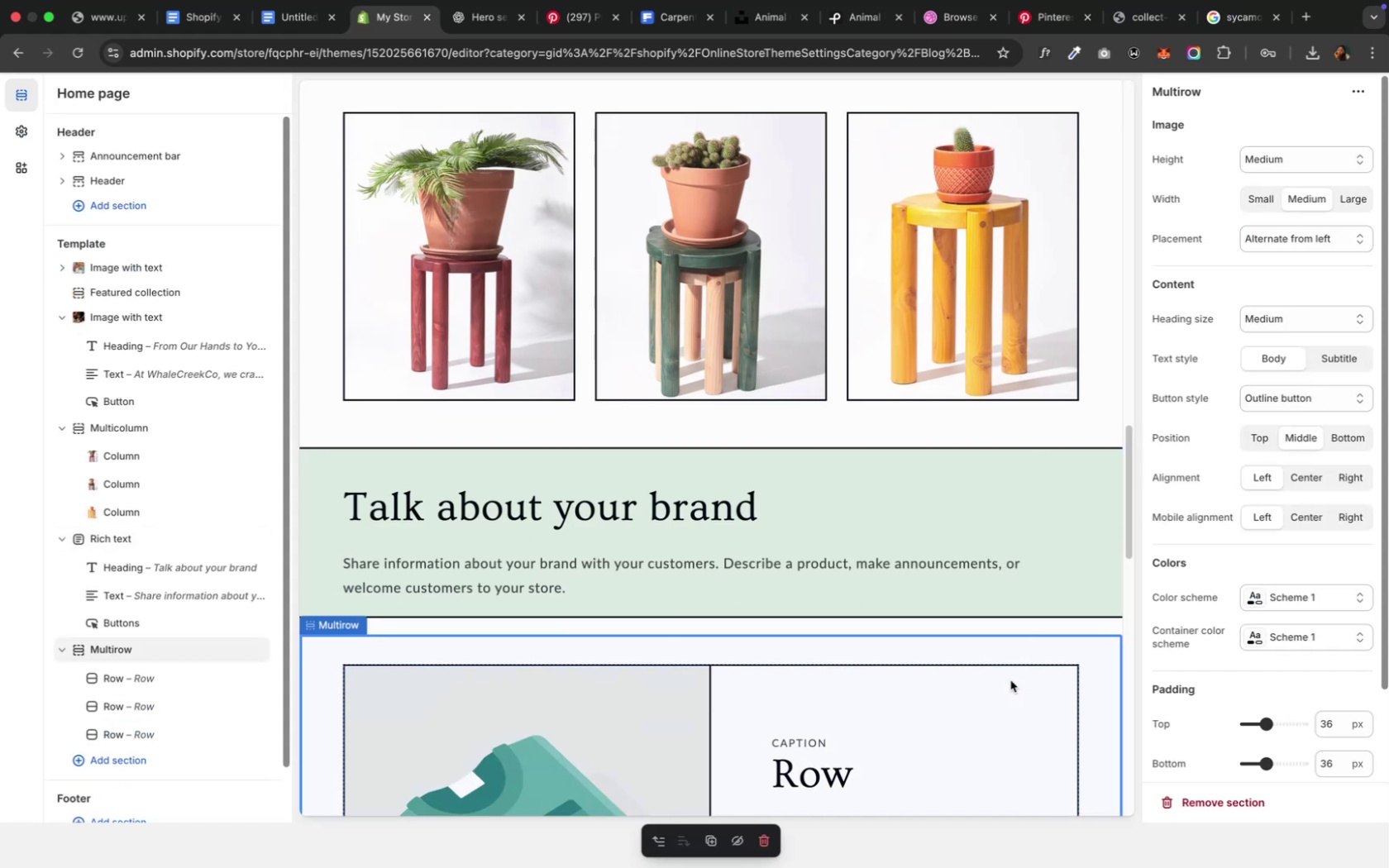 
left_click([1268, 603])
 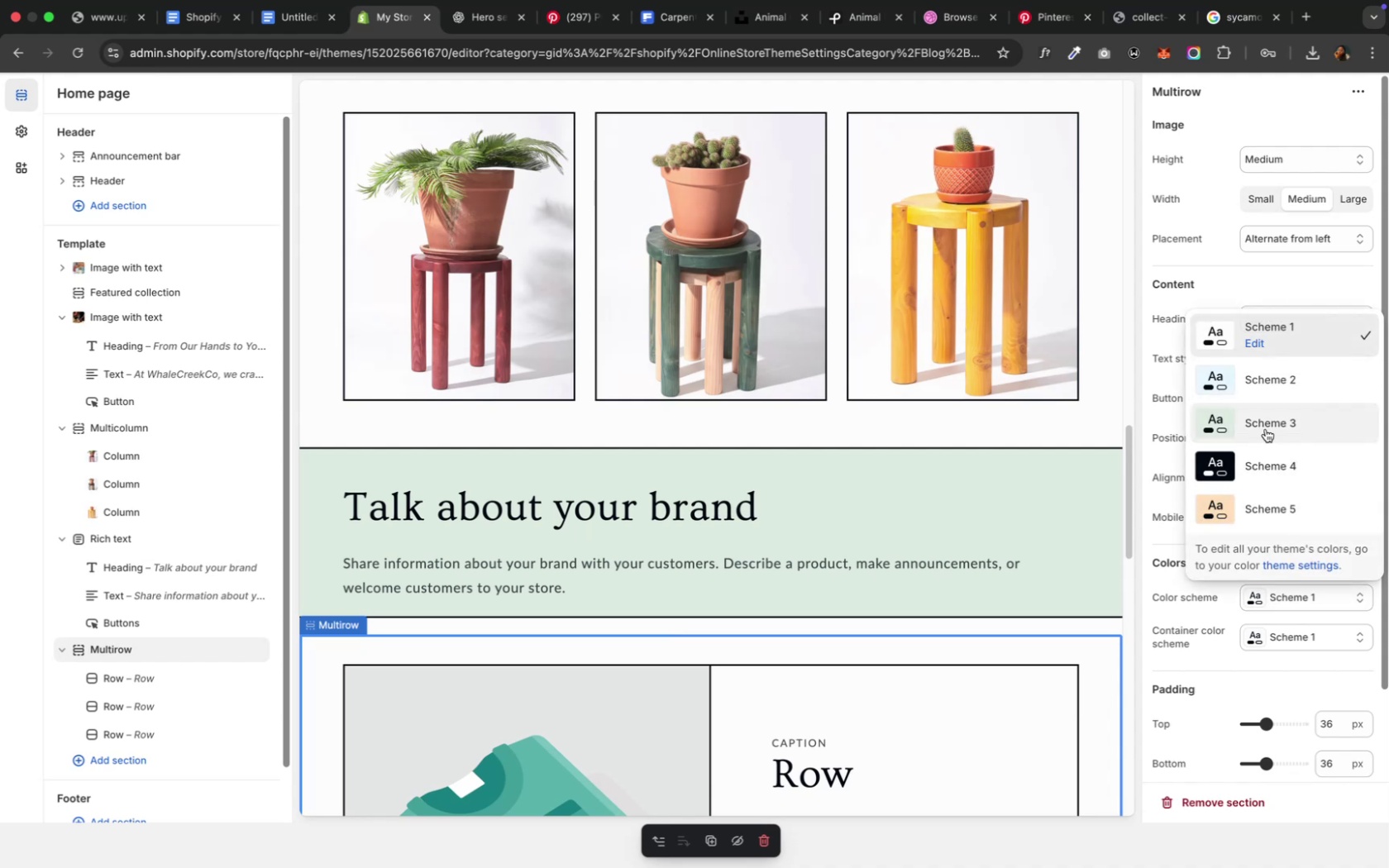 
left_click([1264, 429])
 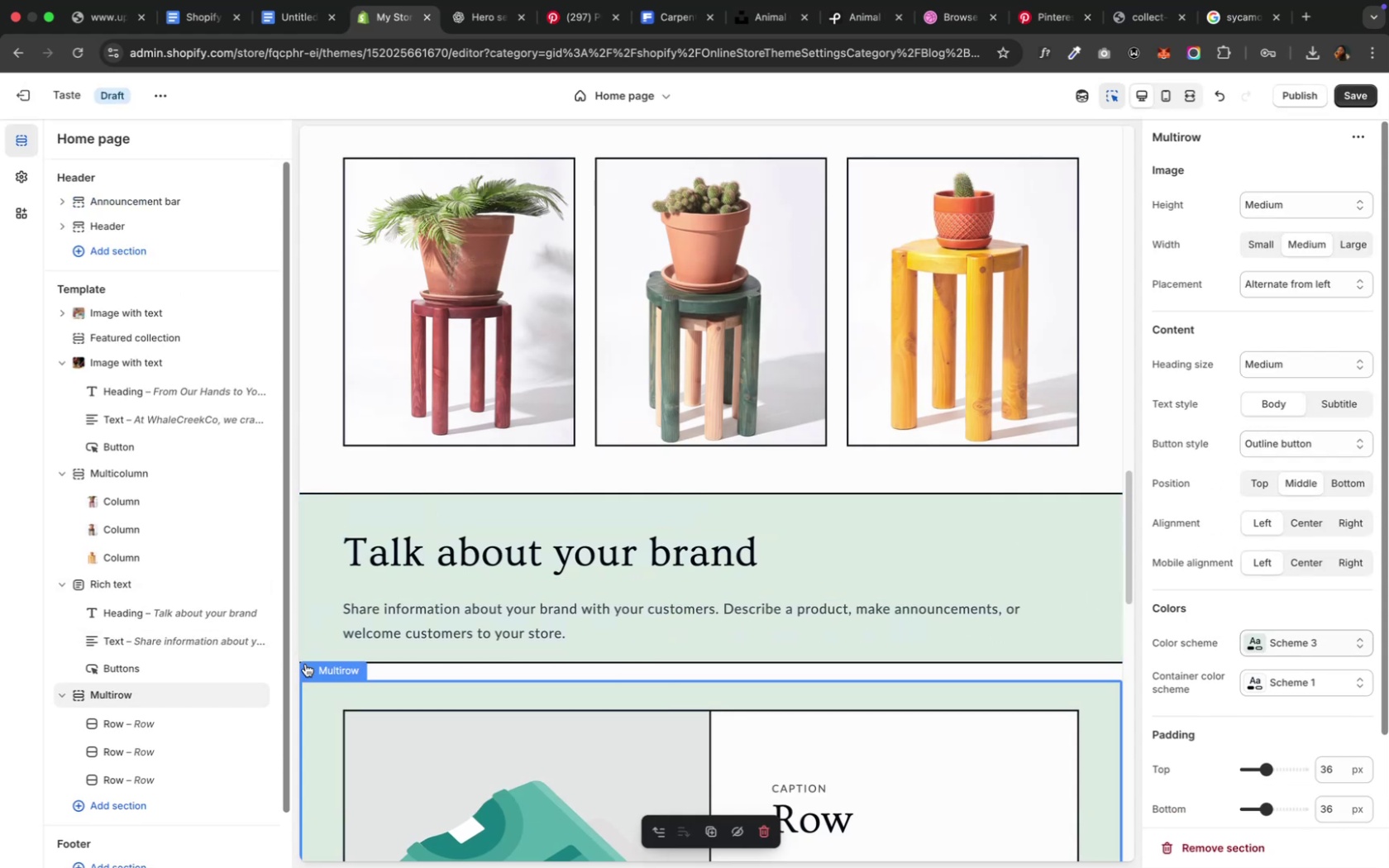 
wait(6.44)
 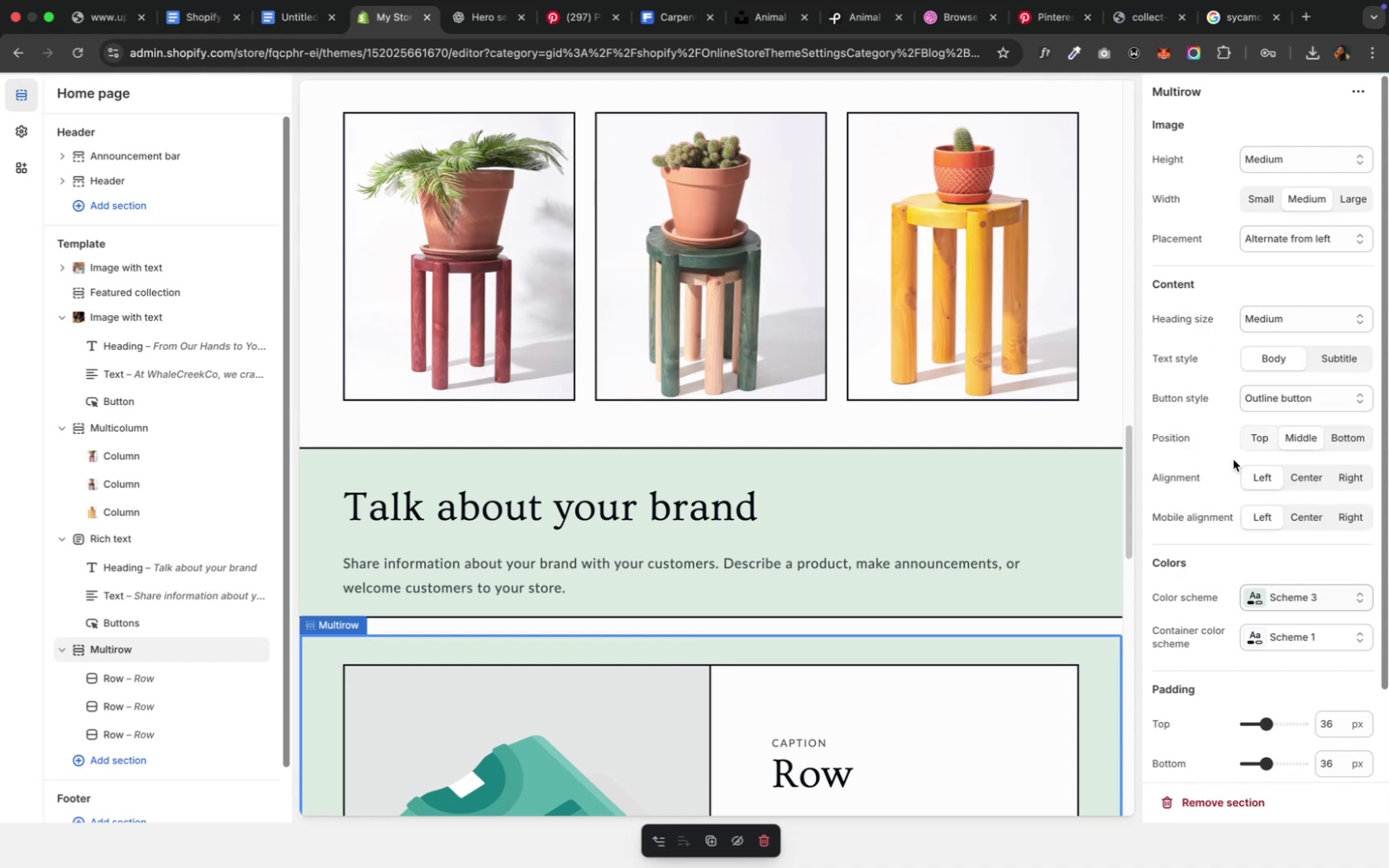 
left_click([494, 649])
 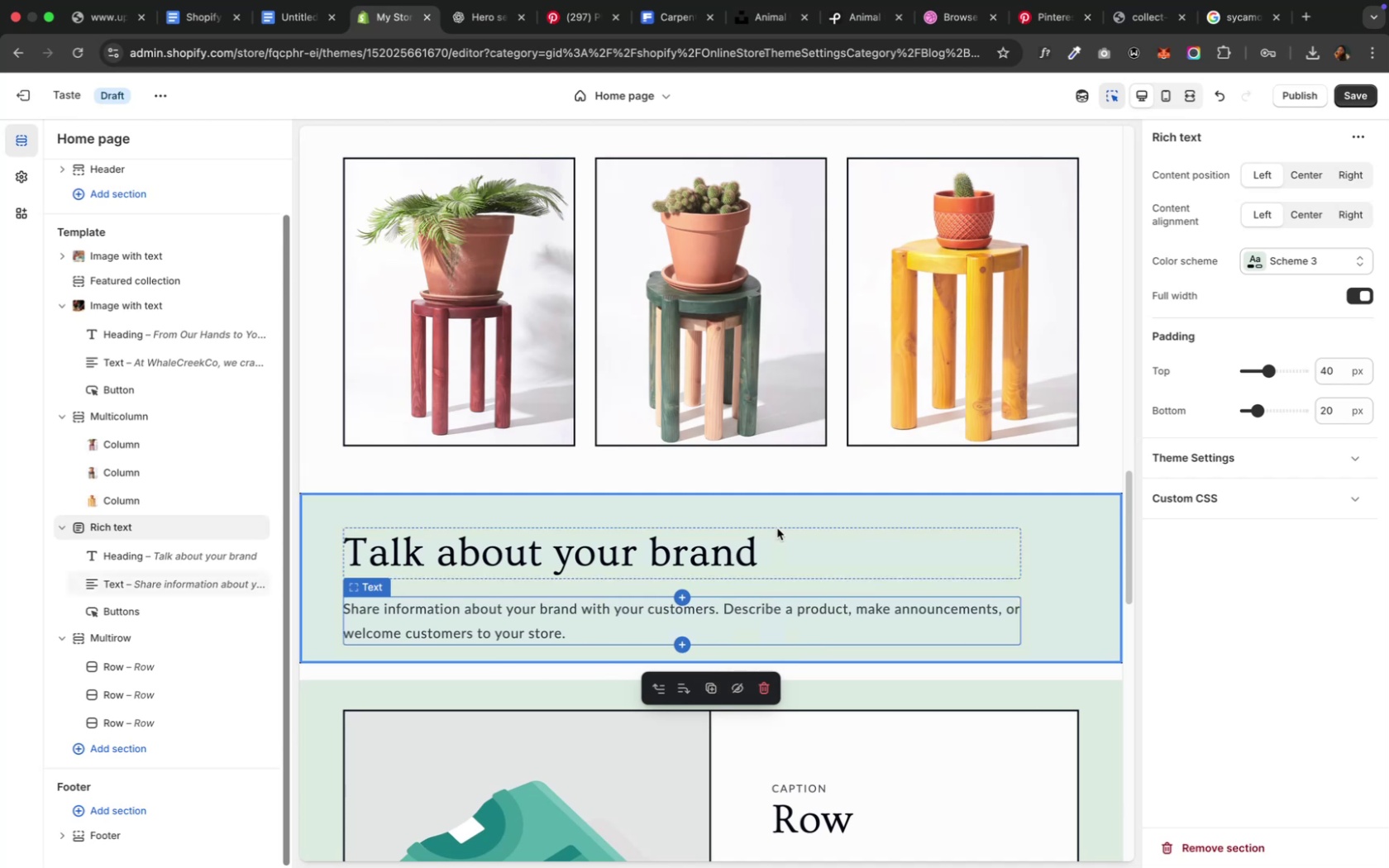 
wait(17.93)
 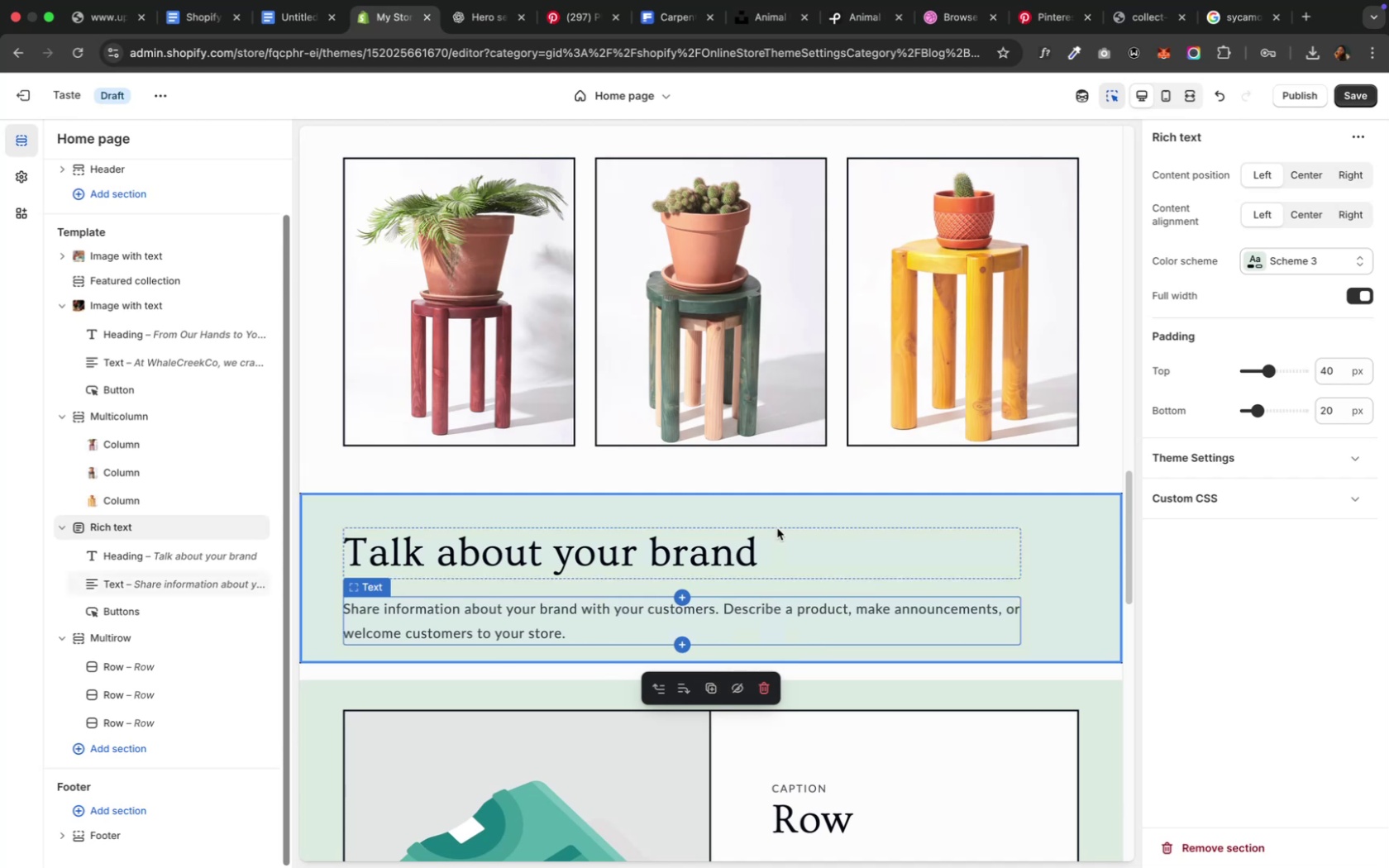 
left_click_drag(start_coordinate=[1242, 416], to_coordinate=[1238, 417])
 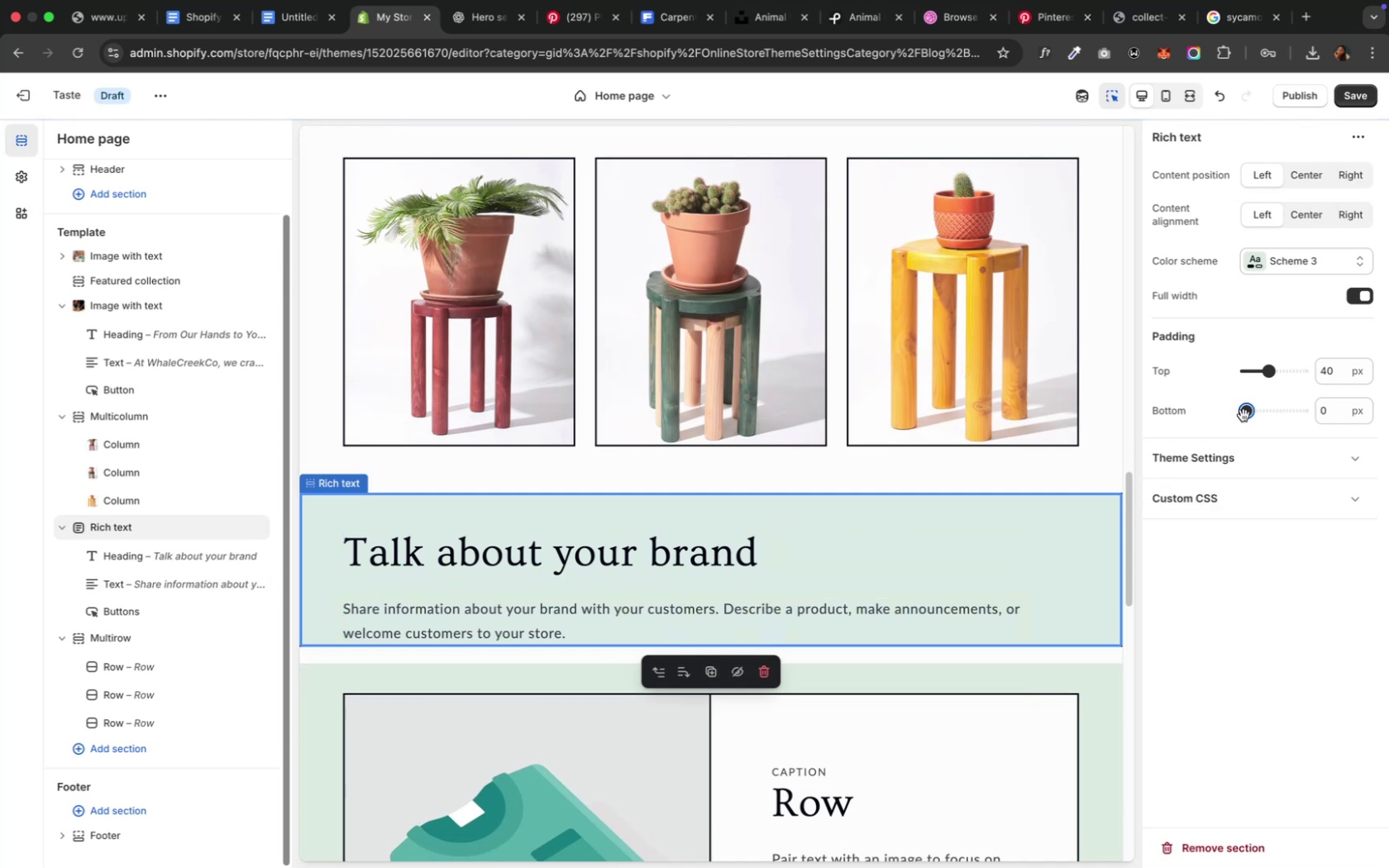 
key(Meta+CommandLeft)
 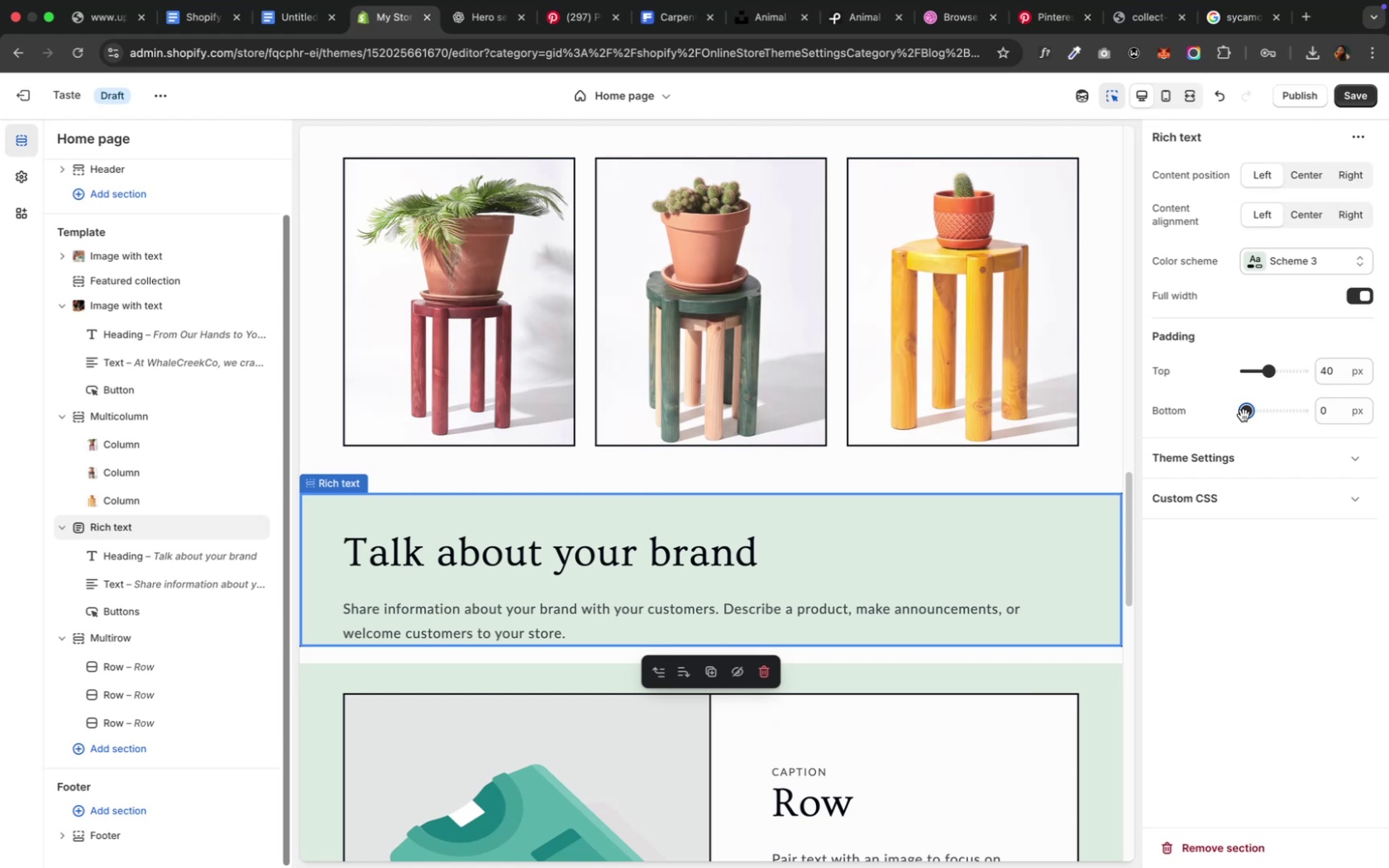 
key(Meta+Z)
 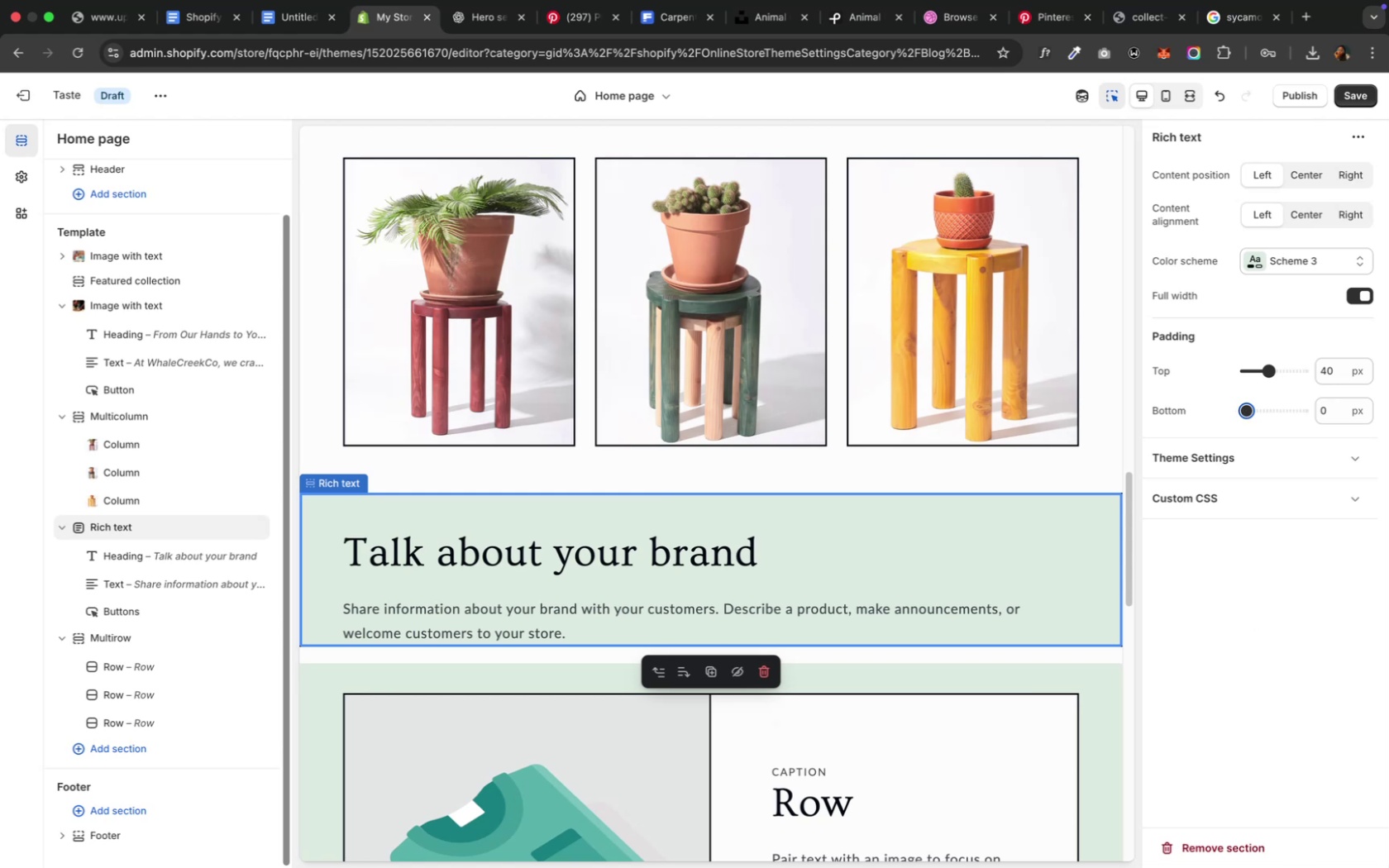 
left_click([1324, 793])
 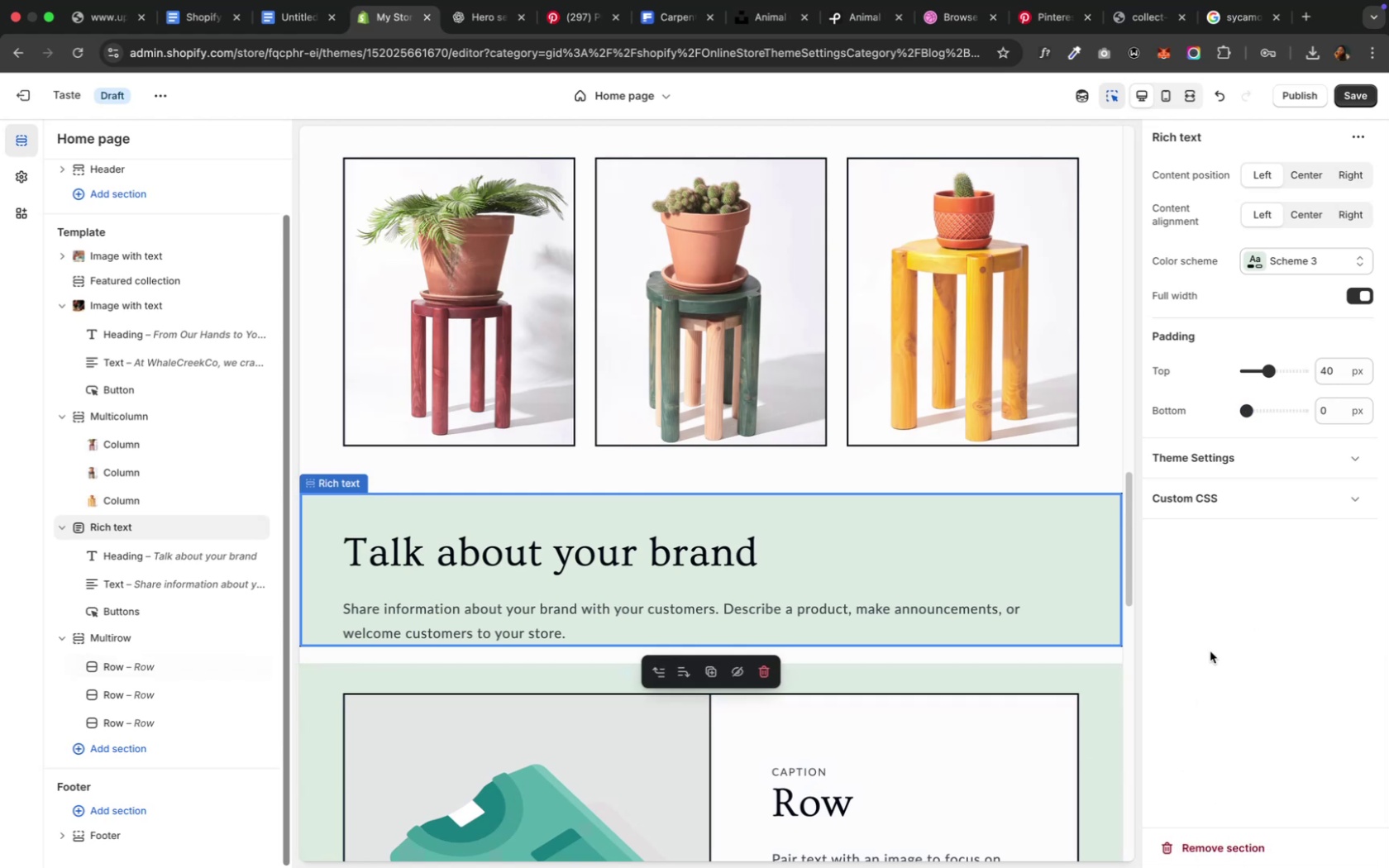 
key(Meta+CommandLeft)
 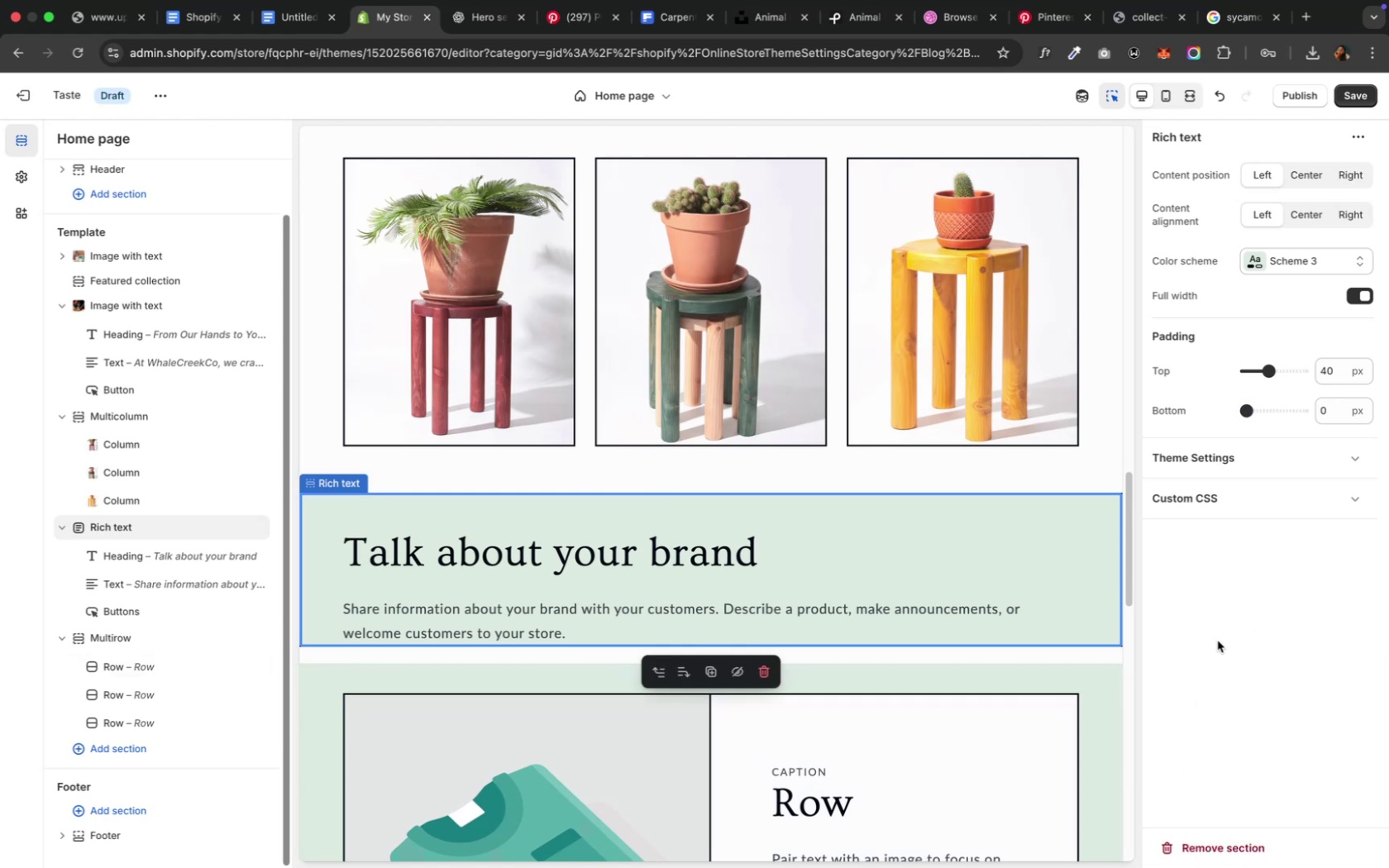 
key(Meta+Z)
 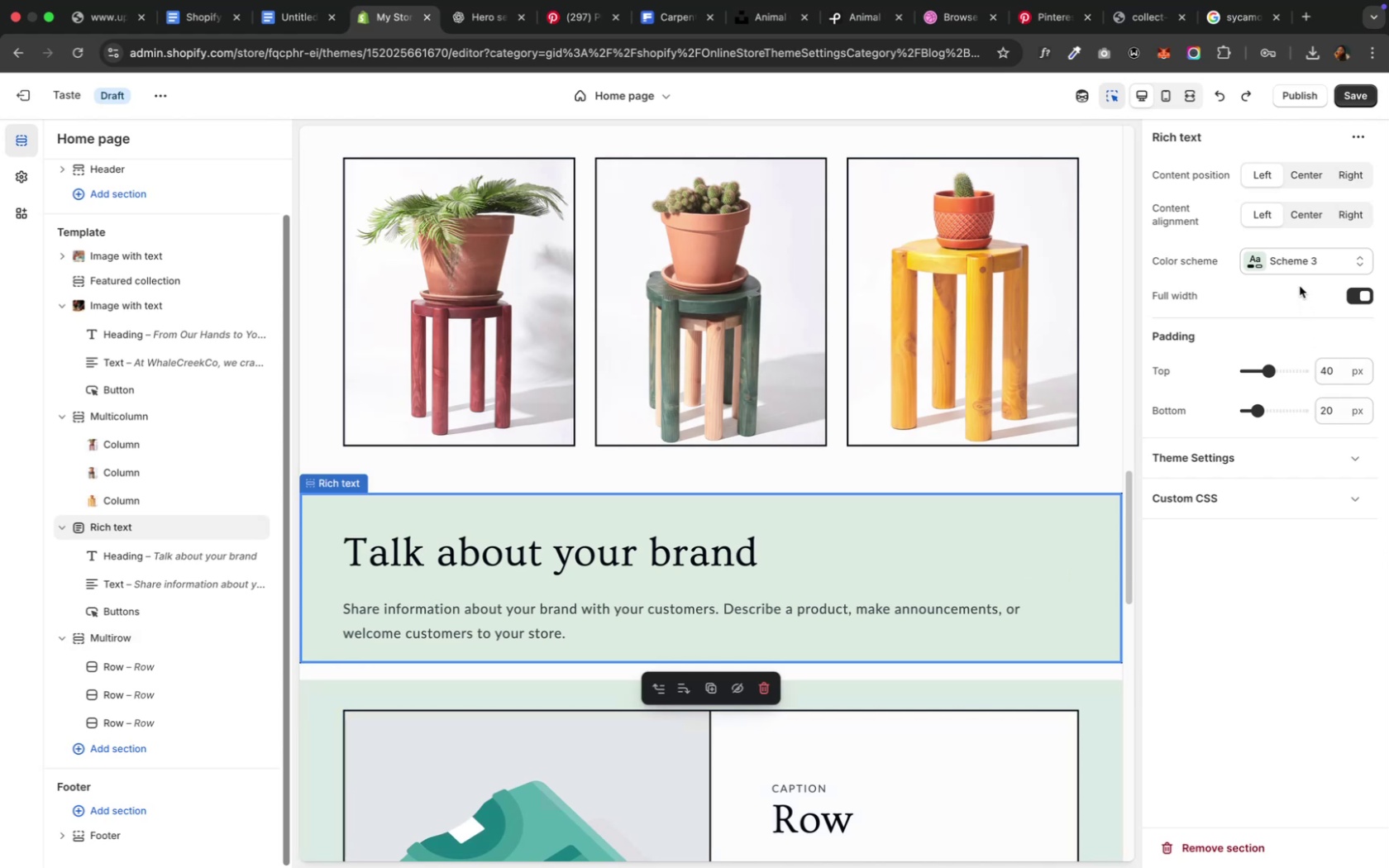 
wait(7.58)
 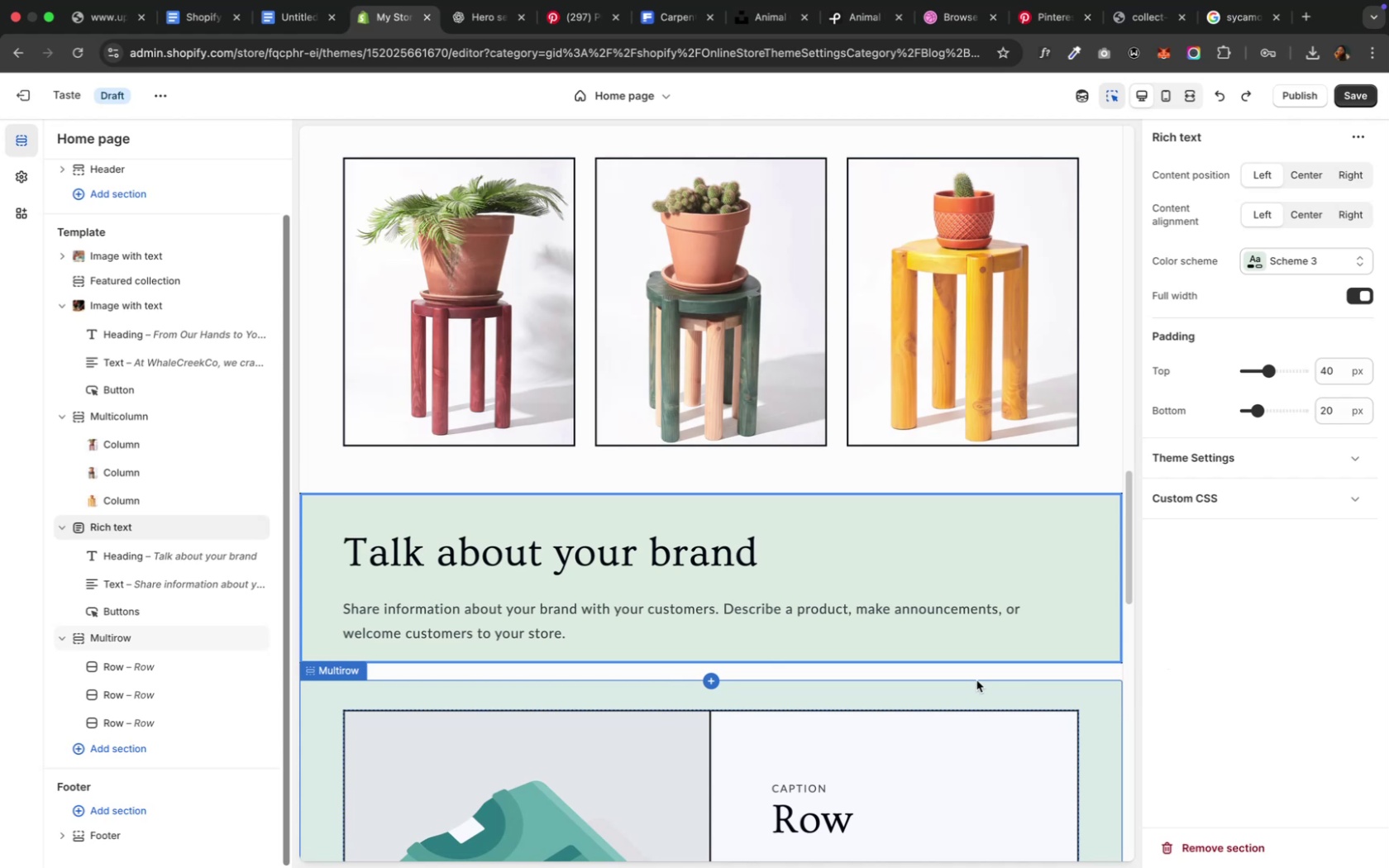 
left_click([1294, 259])
 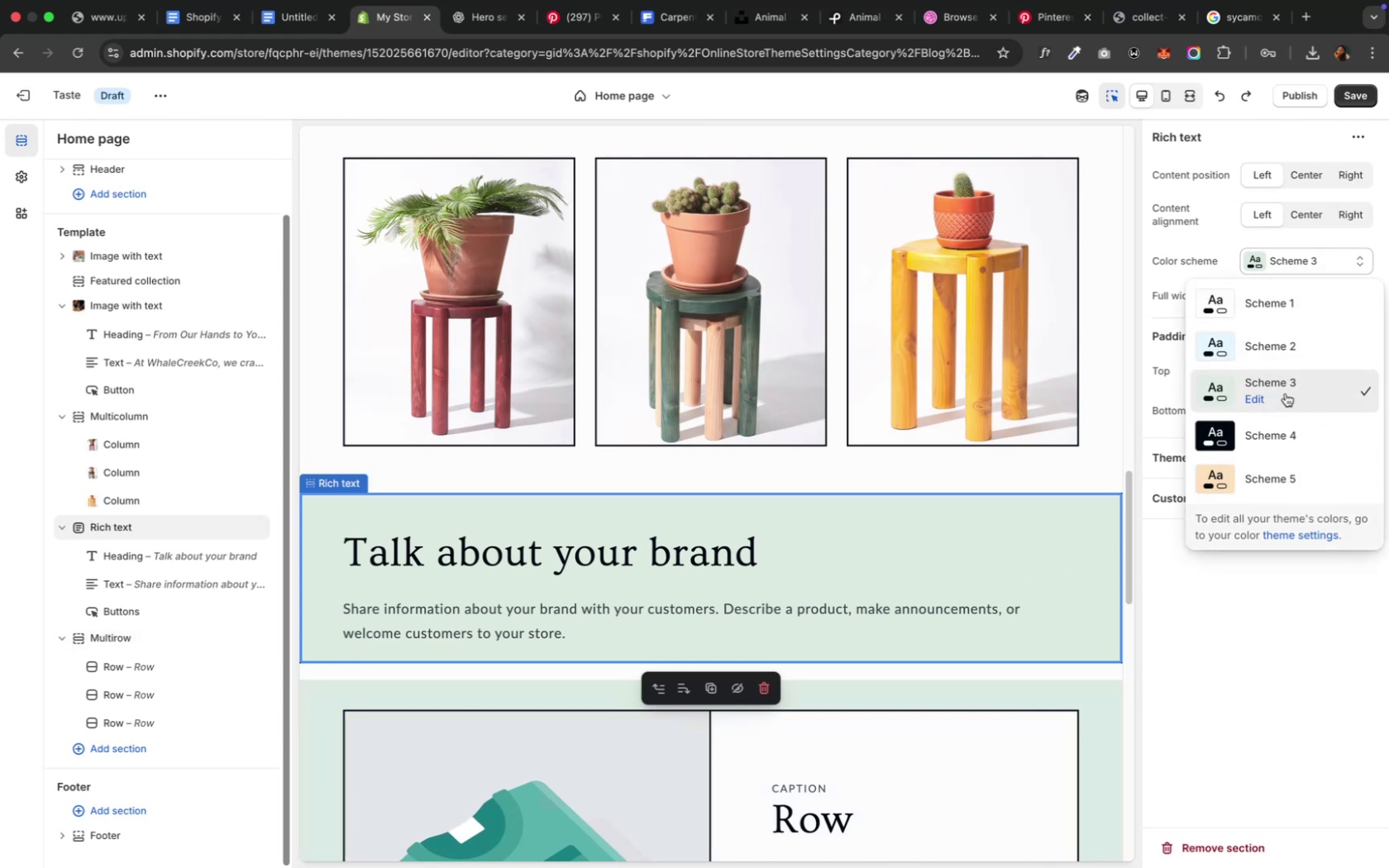 
left_click([1265, 316])
 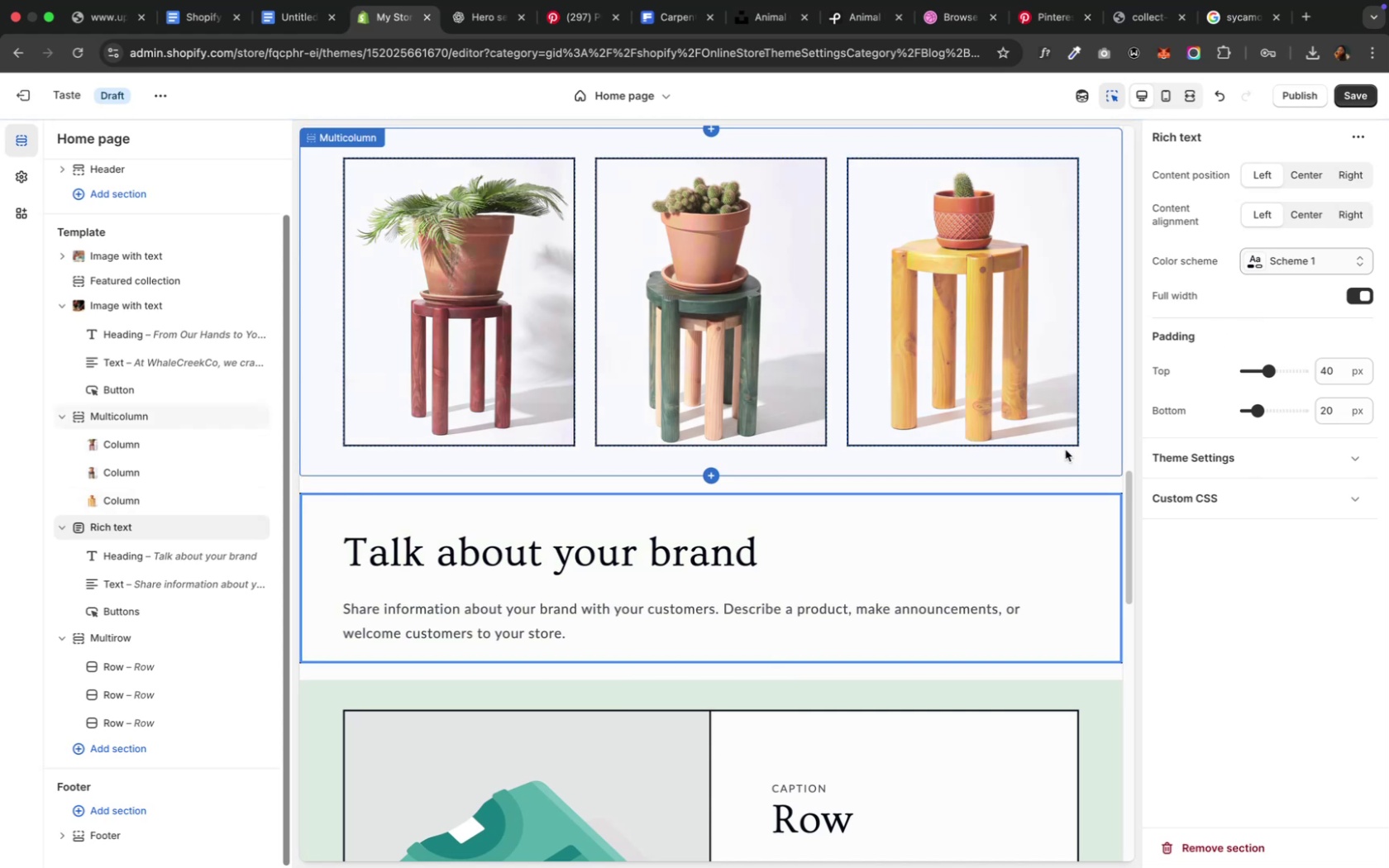 
left_click([1064, 450])
 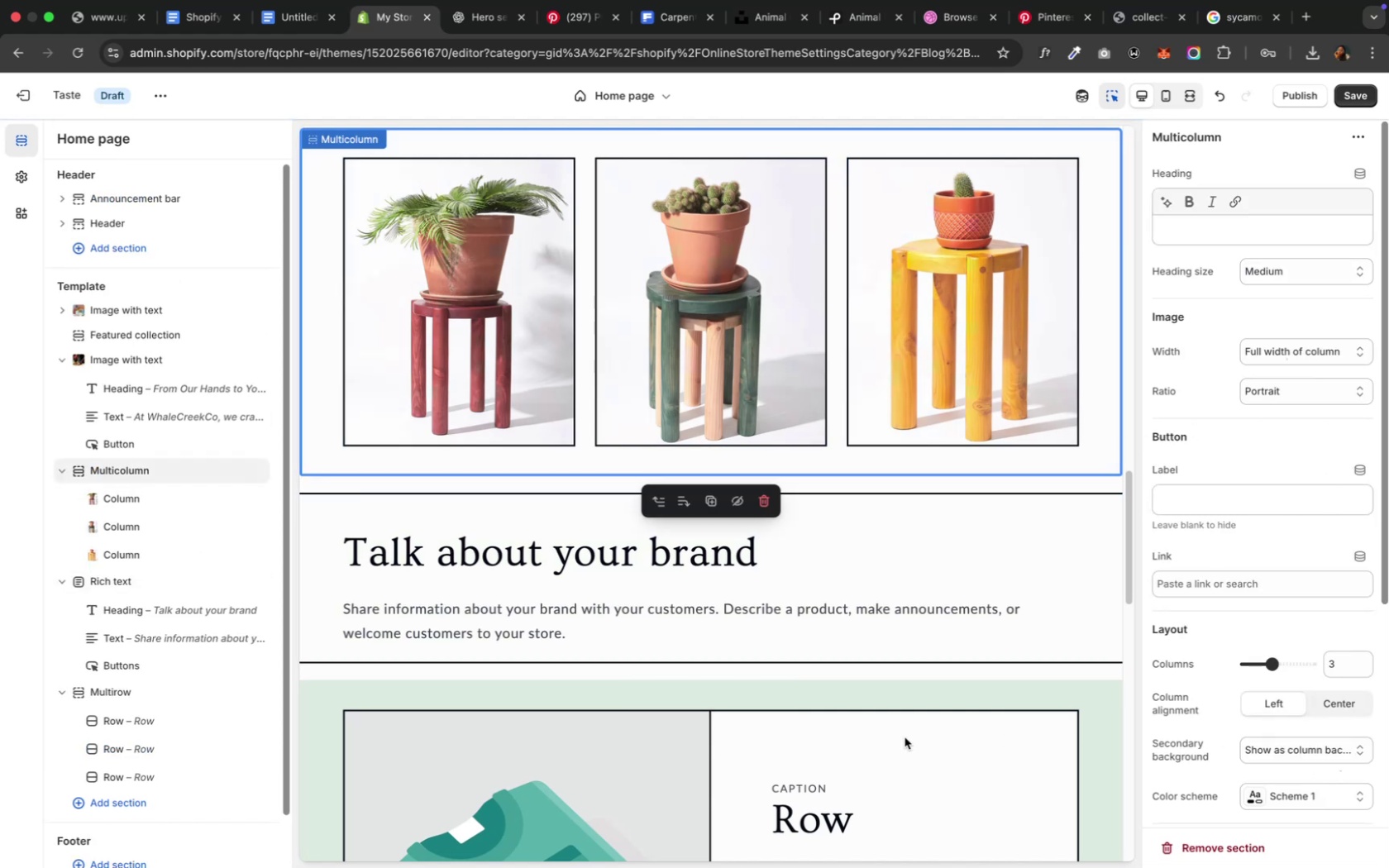 
wait(6.13)
 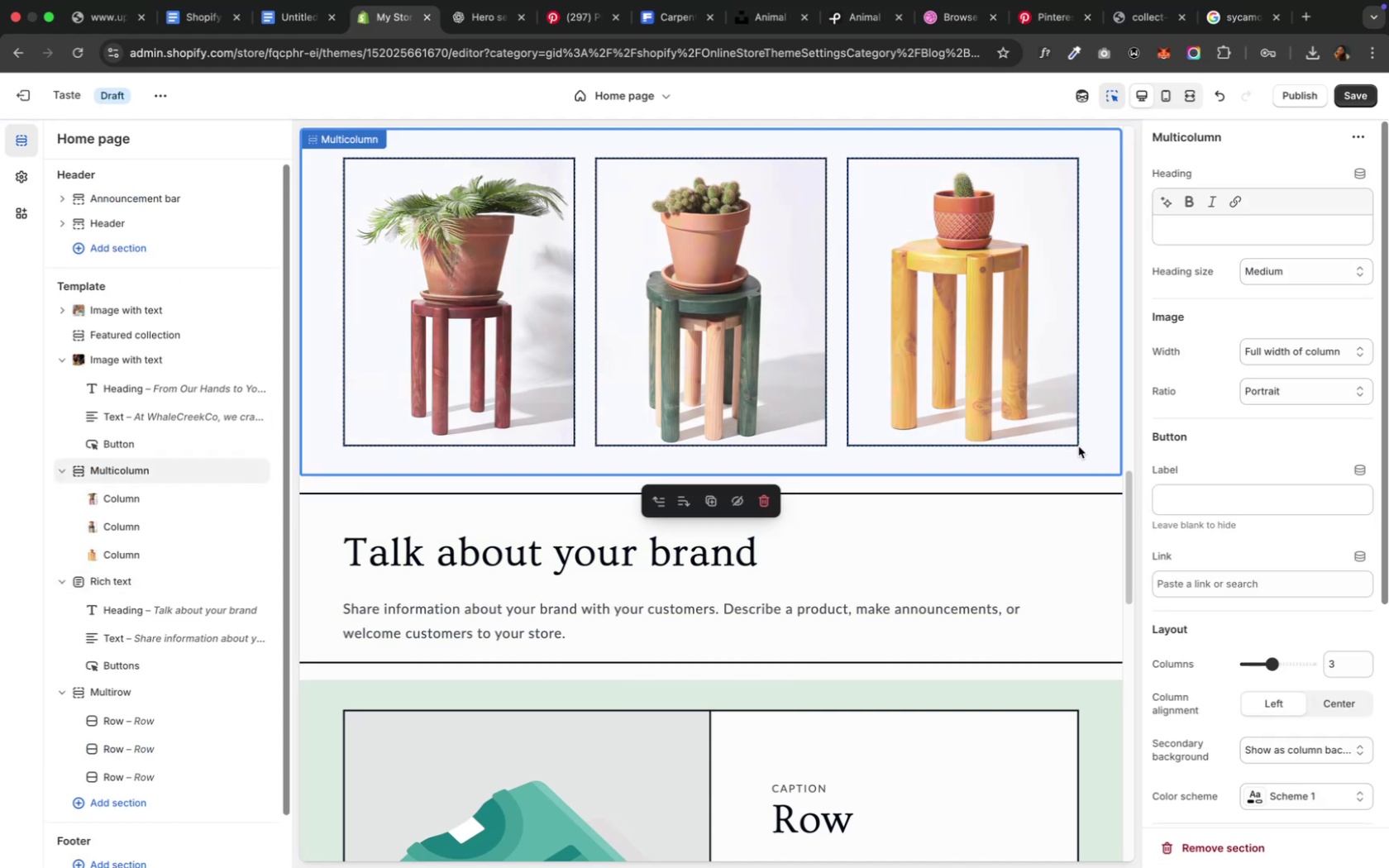 
left_click([1291, 795])
 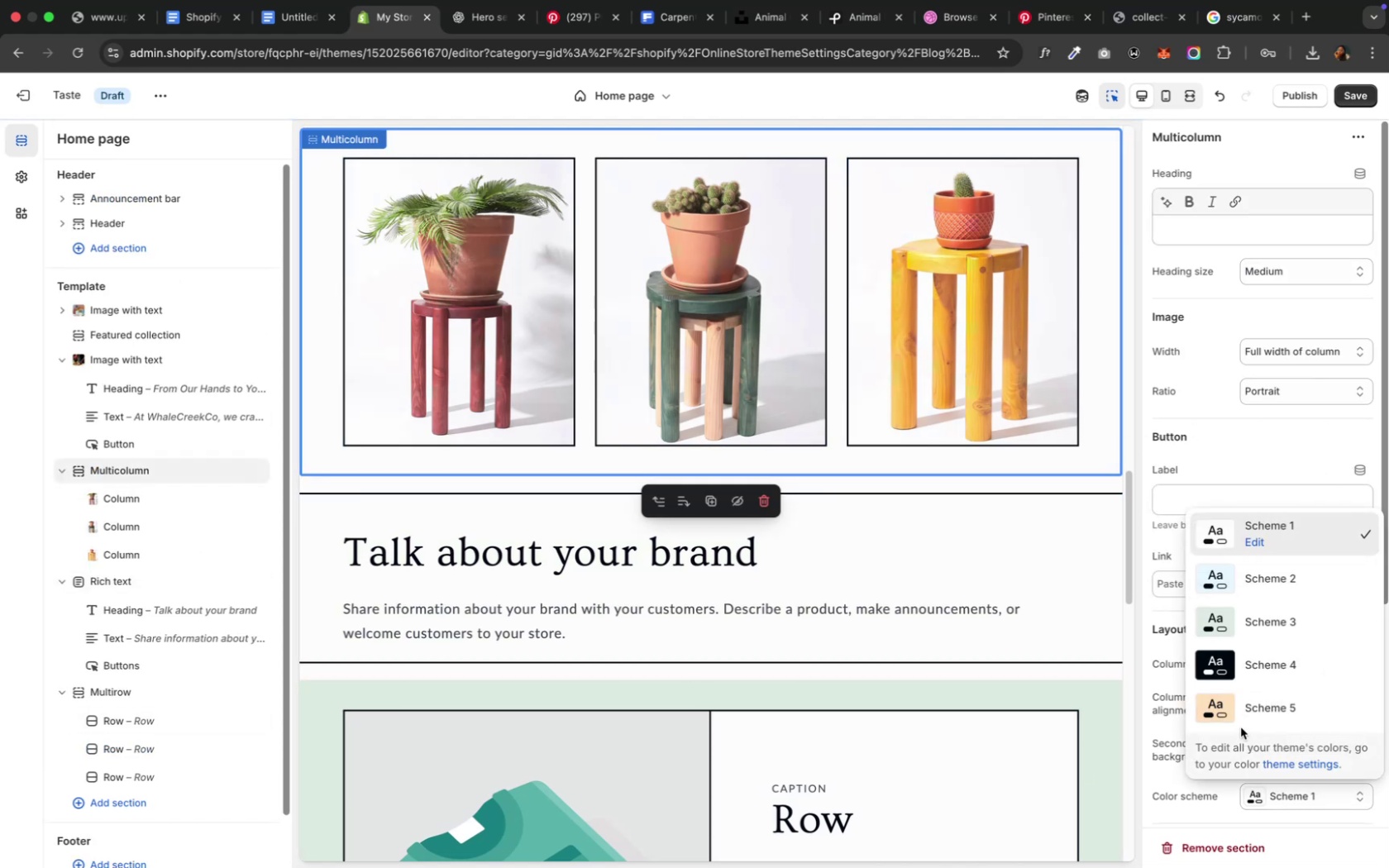 
left_click([1239, 719])
 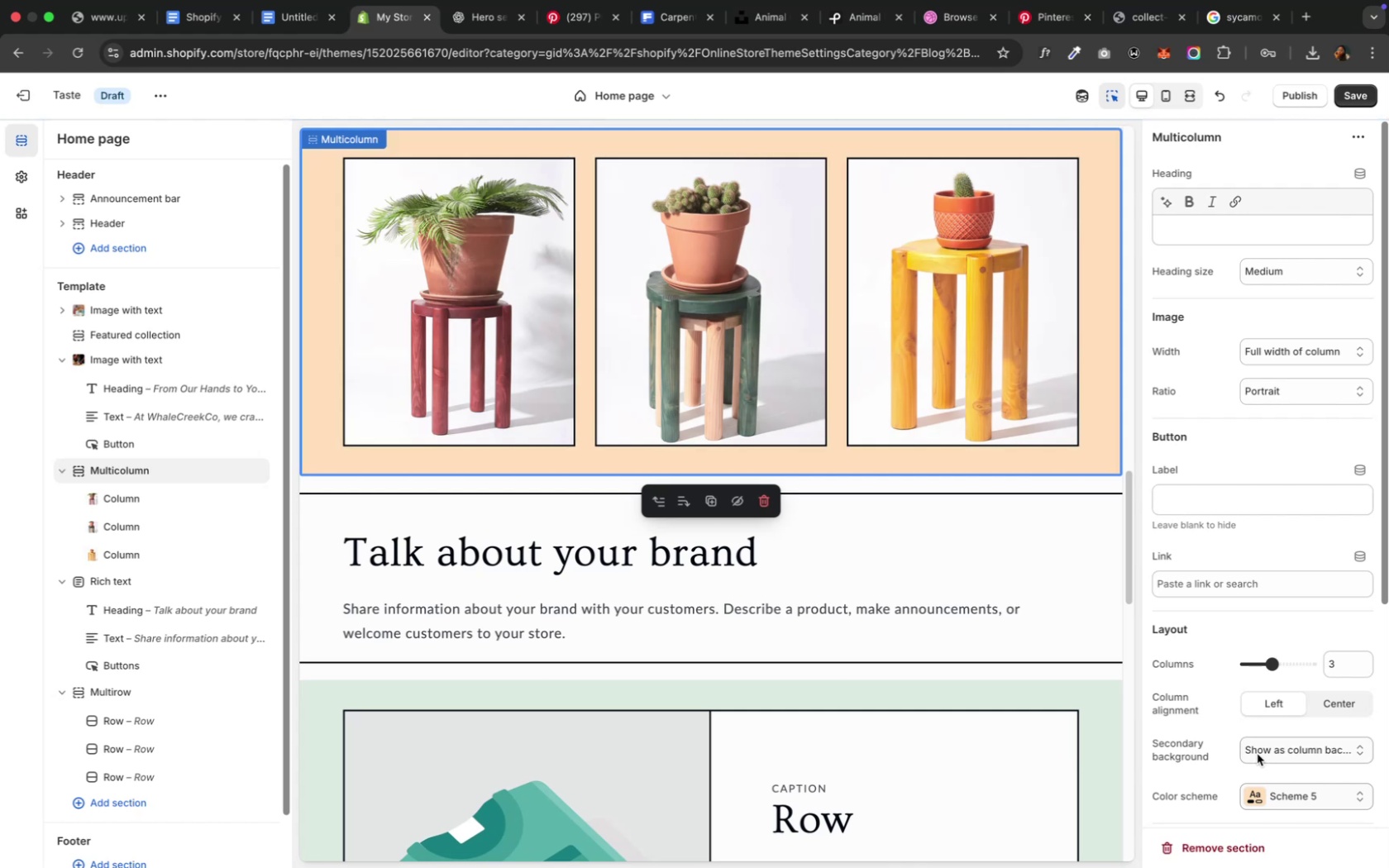 
left_click([1272, 793])
 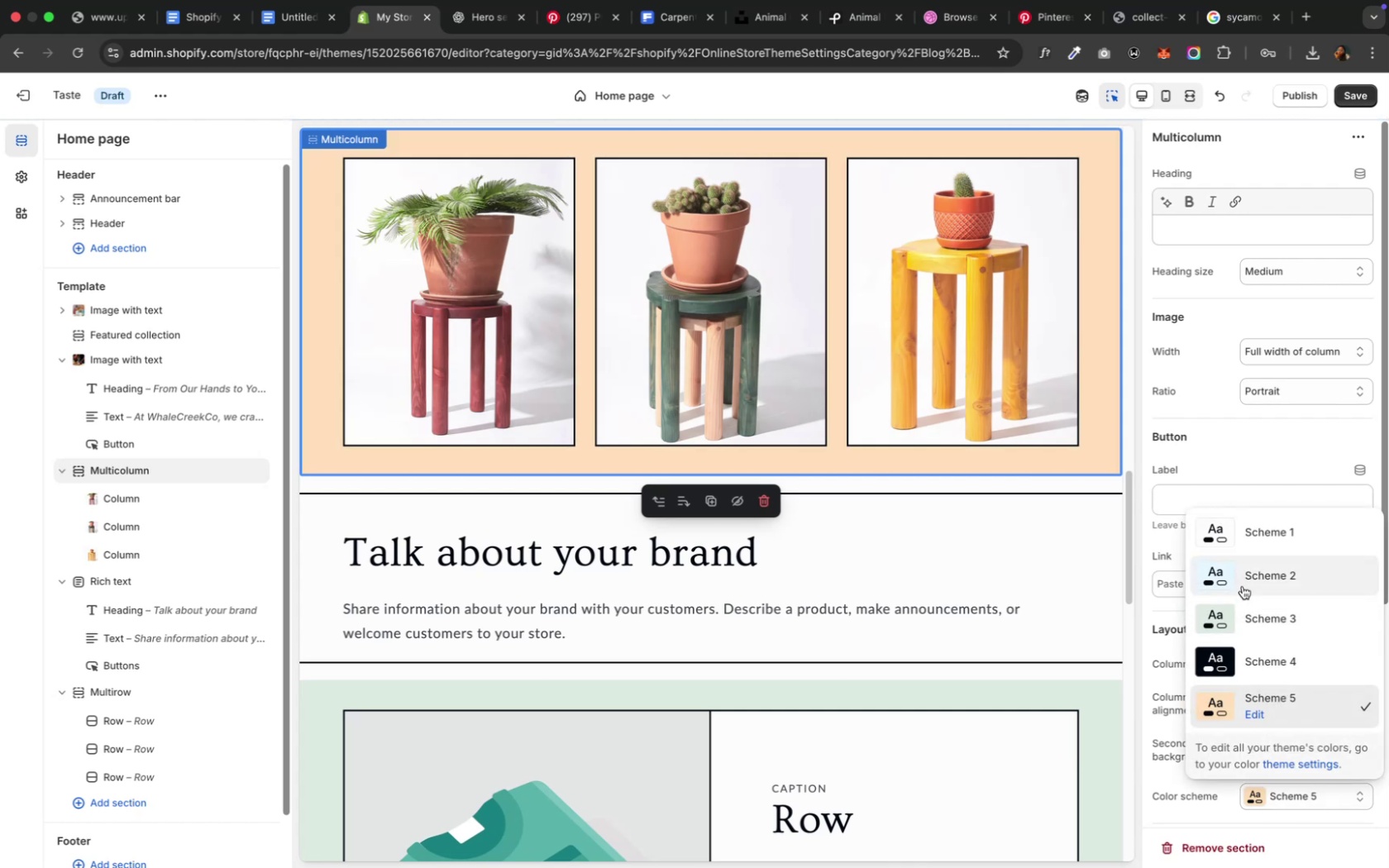 
left_click([1241, 586])
 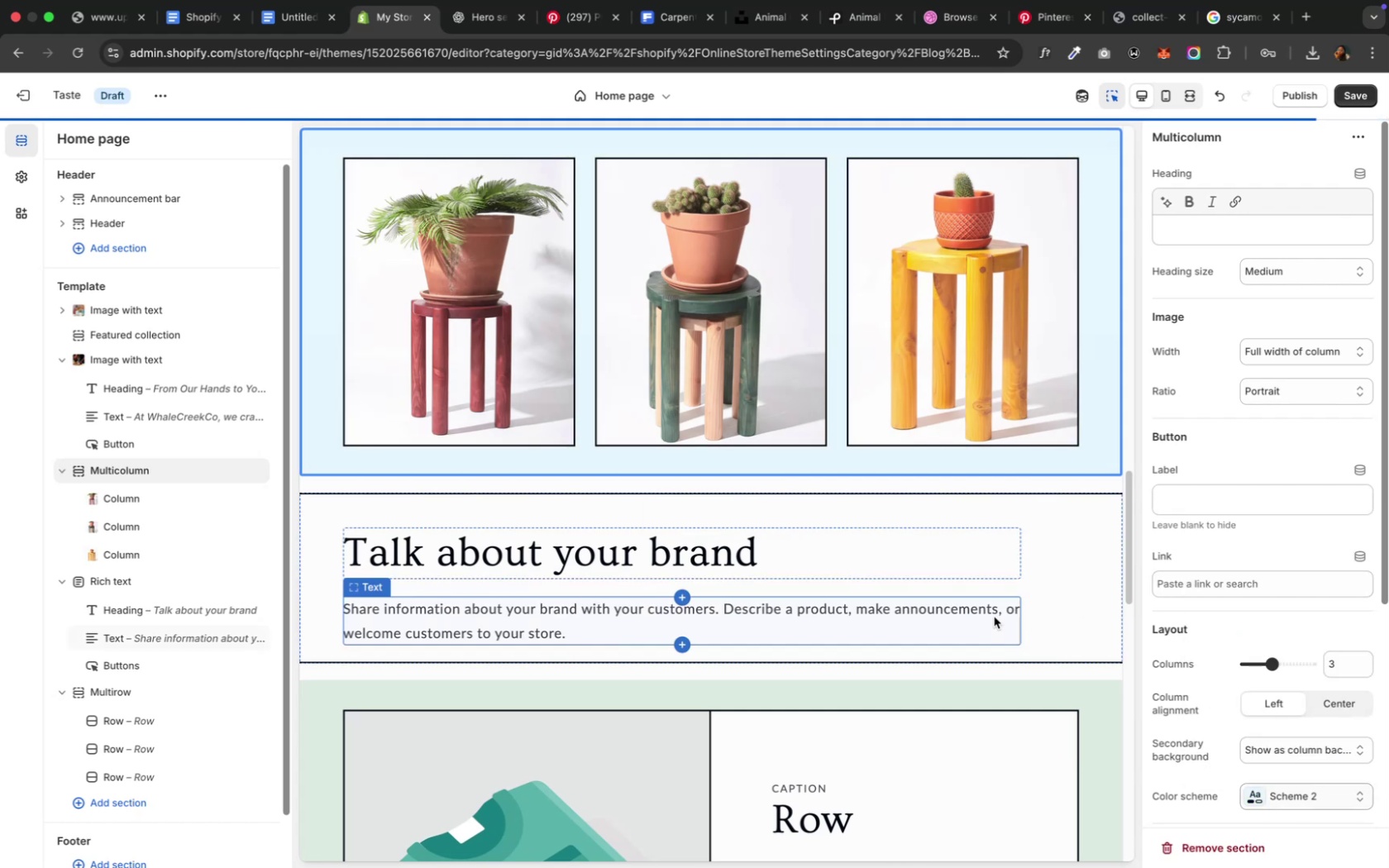 
scroll: coordinate [993, 616], scroll_direction: up, amount: 21.0
 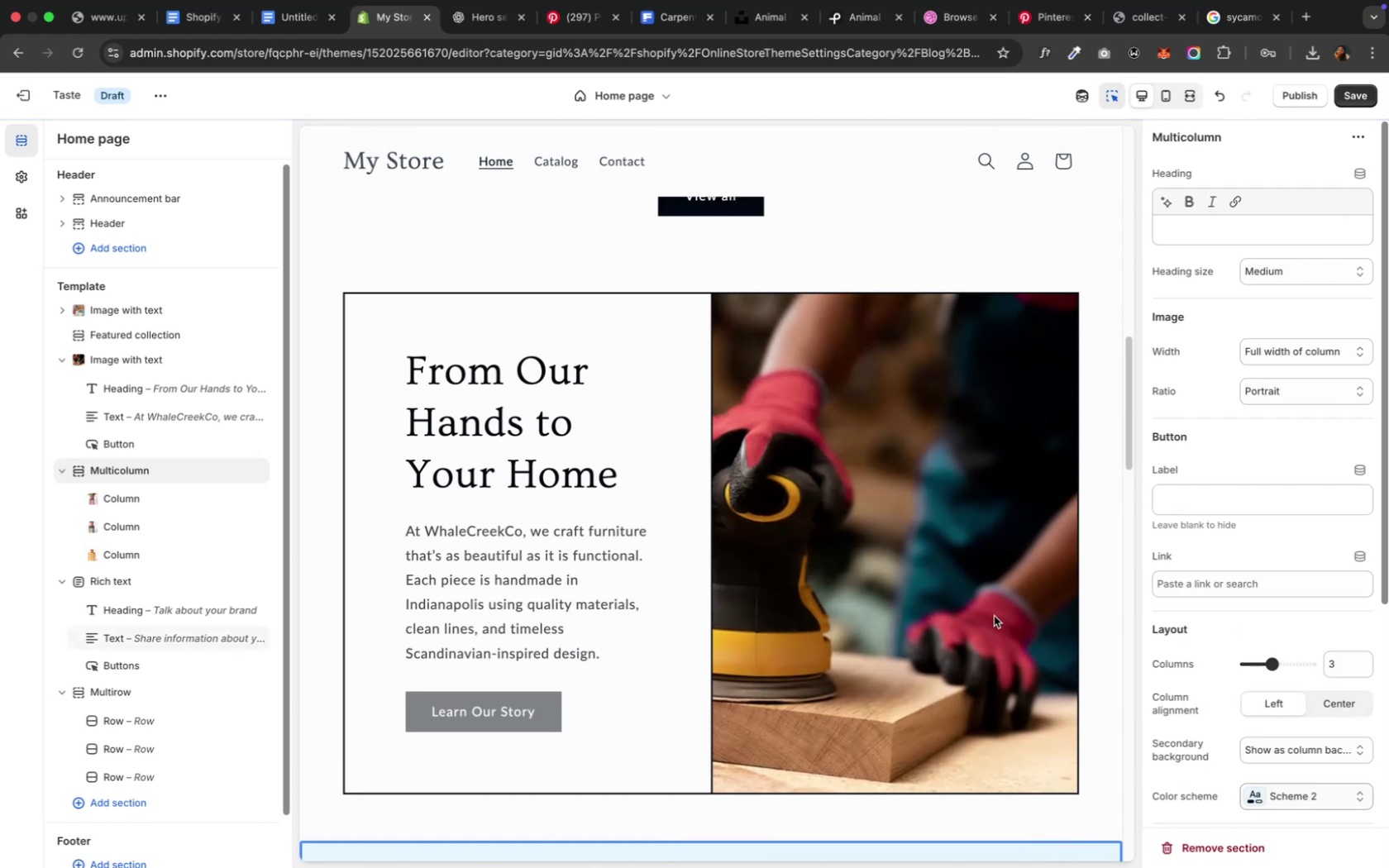 
scroll: coordinate [993, 616], scroll_direction: down, amount: 2.0
 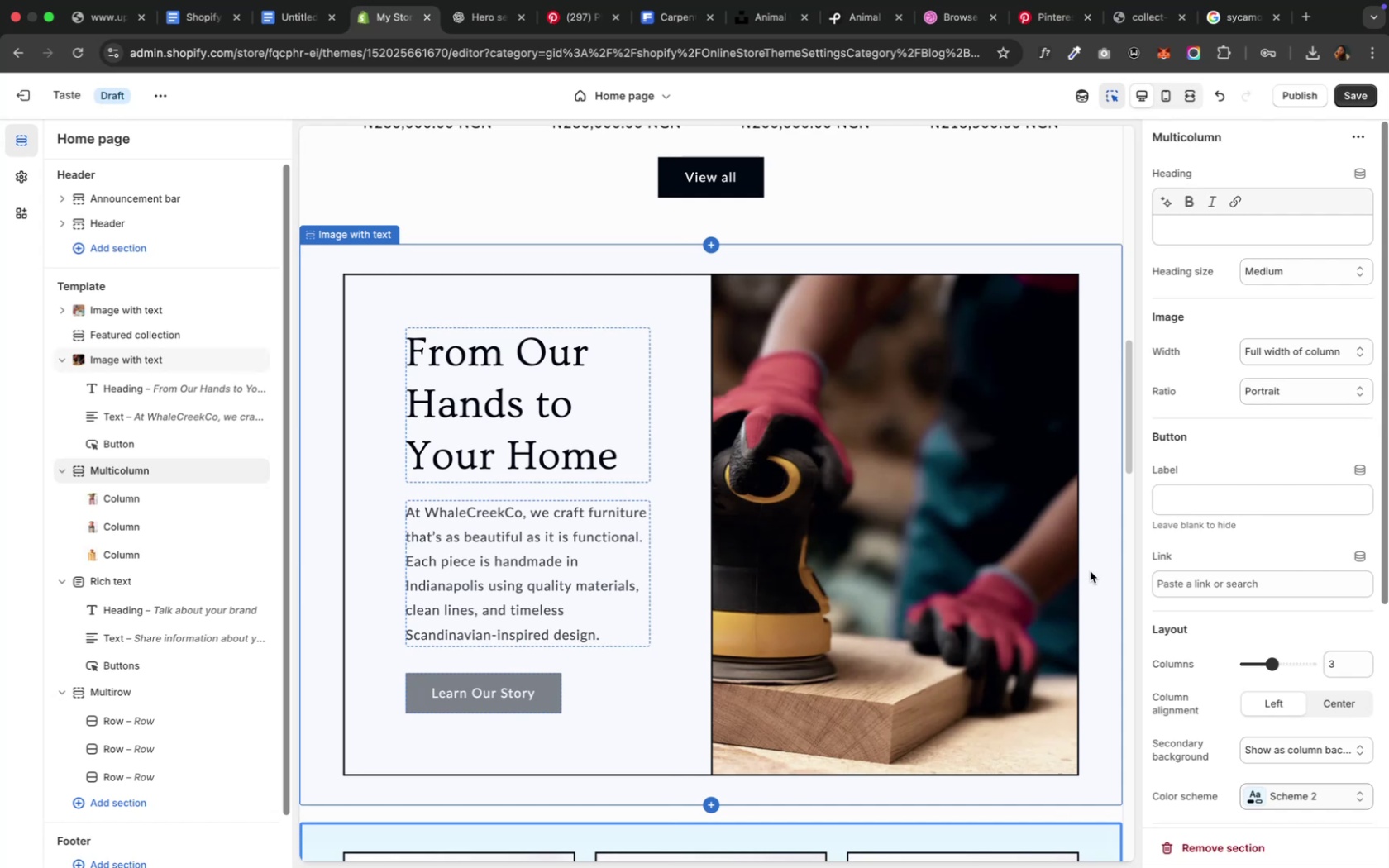 
scroll: coordinate [1089, 571], scroll_direction: up, amount: 7.0
 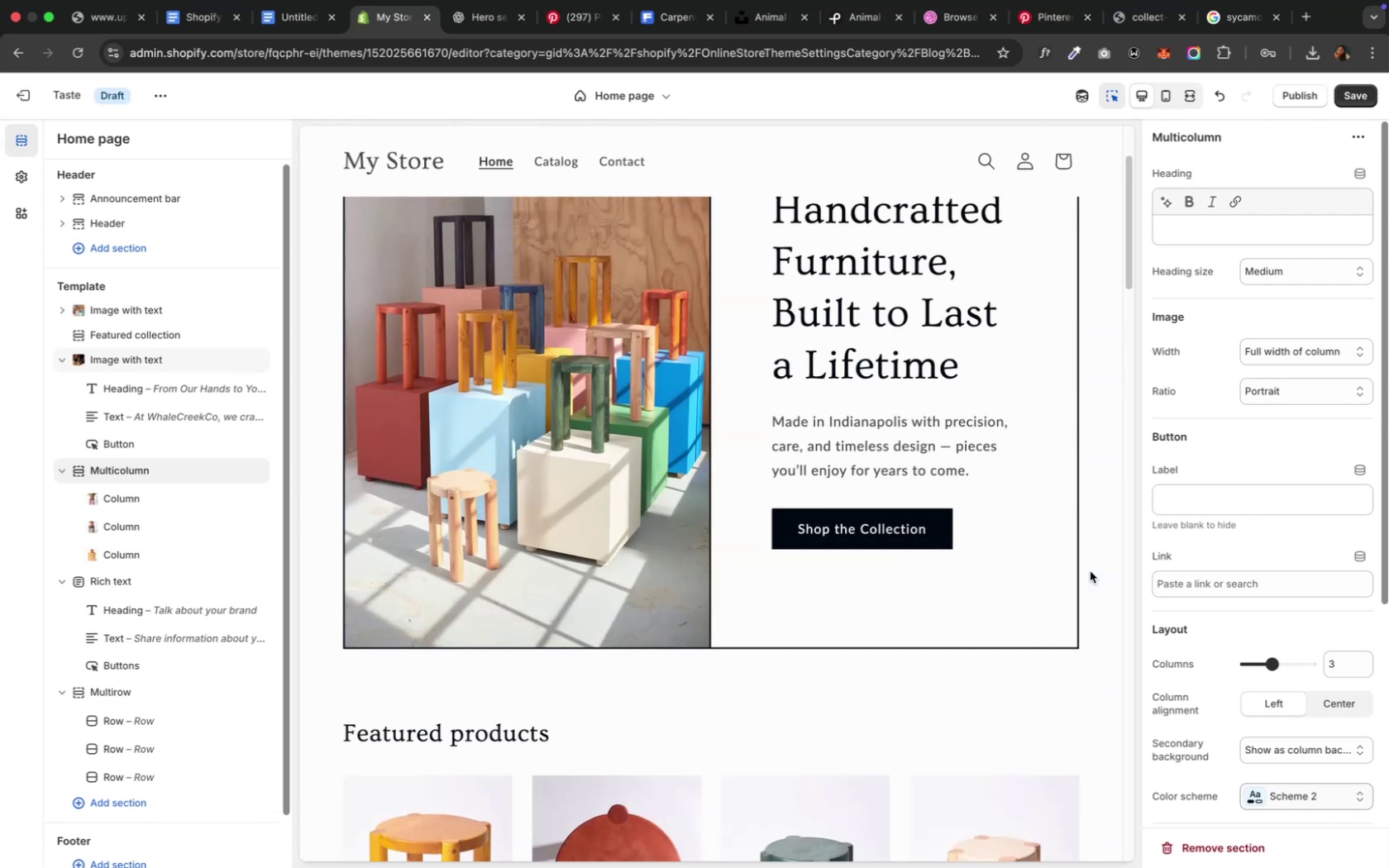 
scroll: coordinate [1089, 571], scroll_direction: down, amount: 23.0
 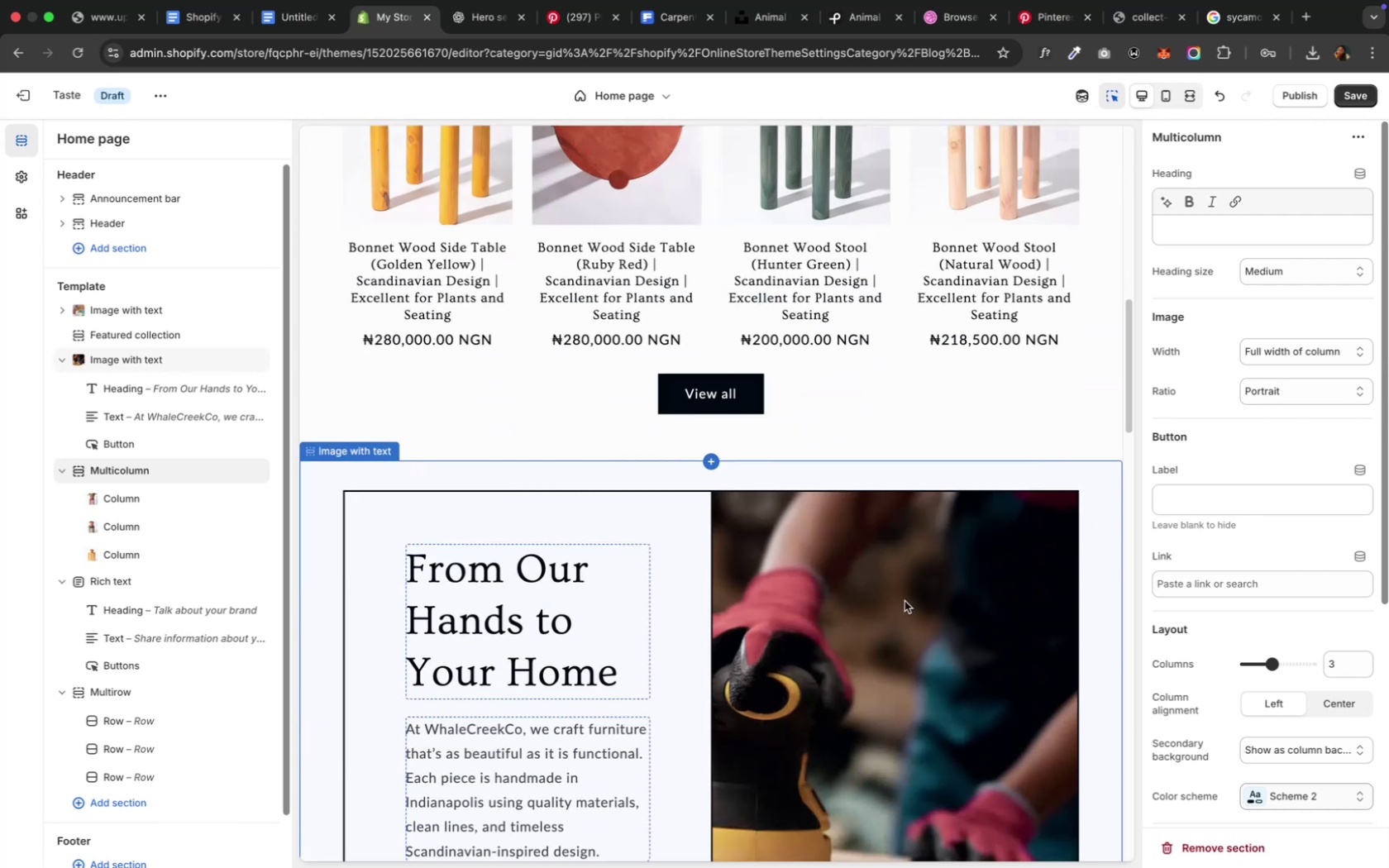 
mouse_move([103, 645])
 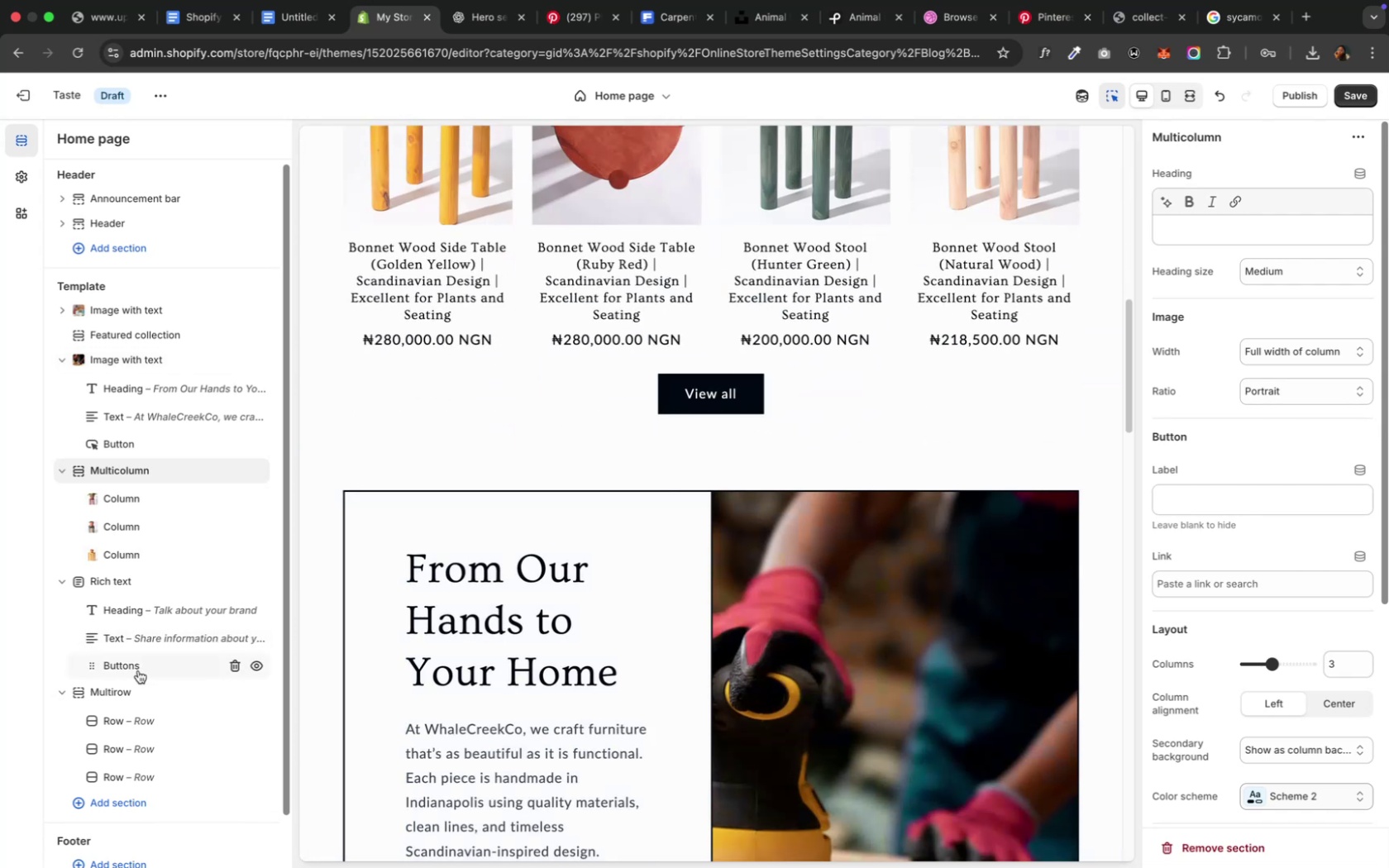 
scroll: coordinate [433, 680], scroll_direction: down, amount: 27.0
 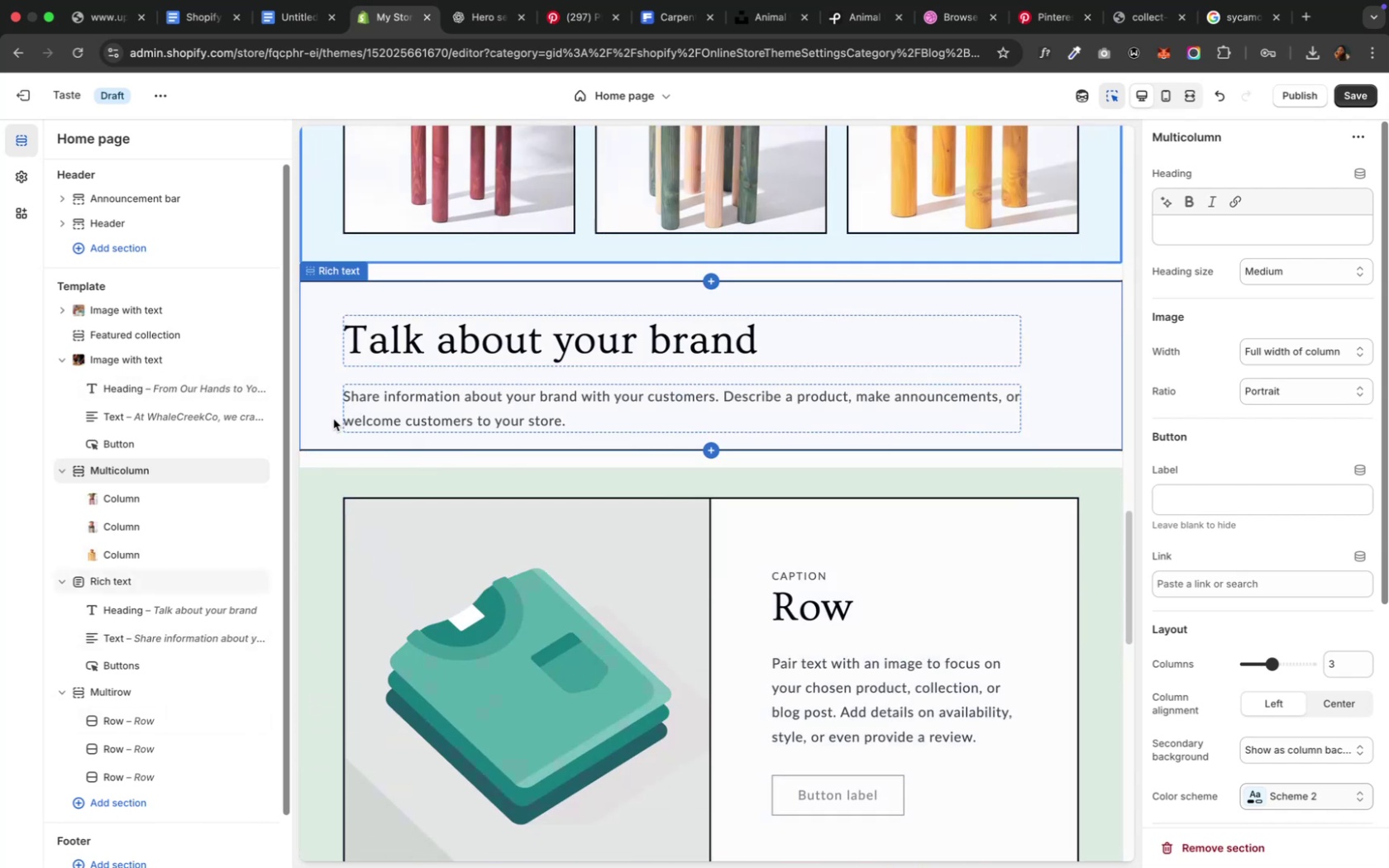 
left_click([333, 419])
 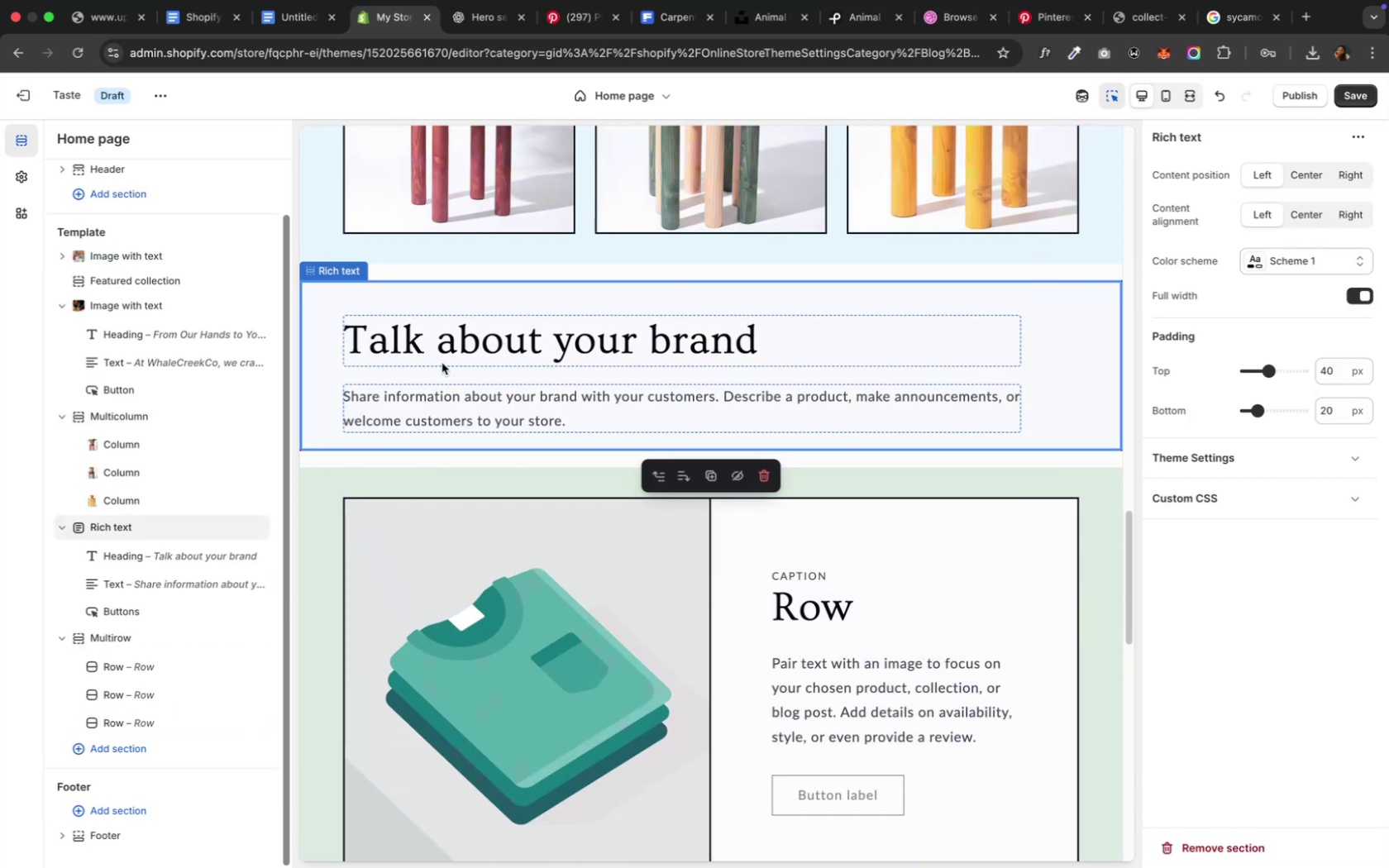 
scroll: coordinate [1310, 234], scroll_direction: up, amount: 8.0
 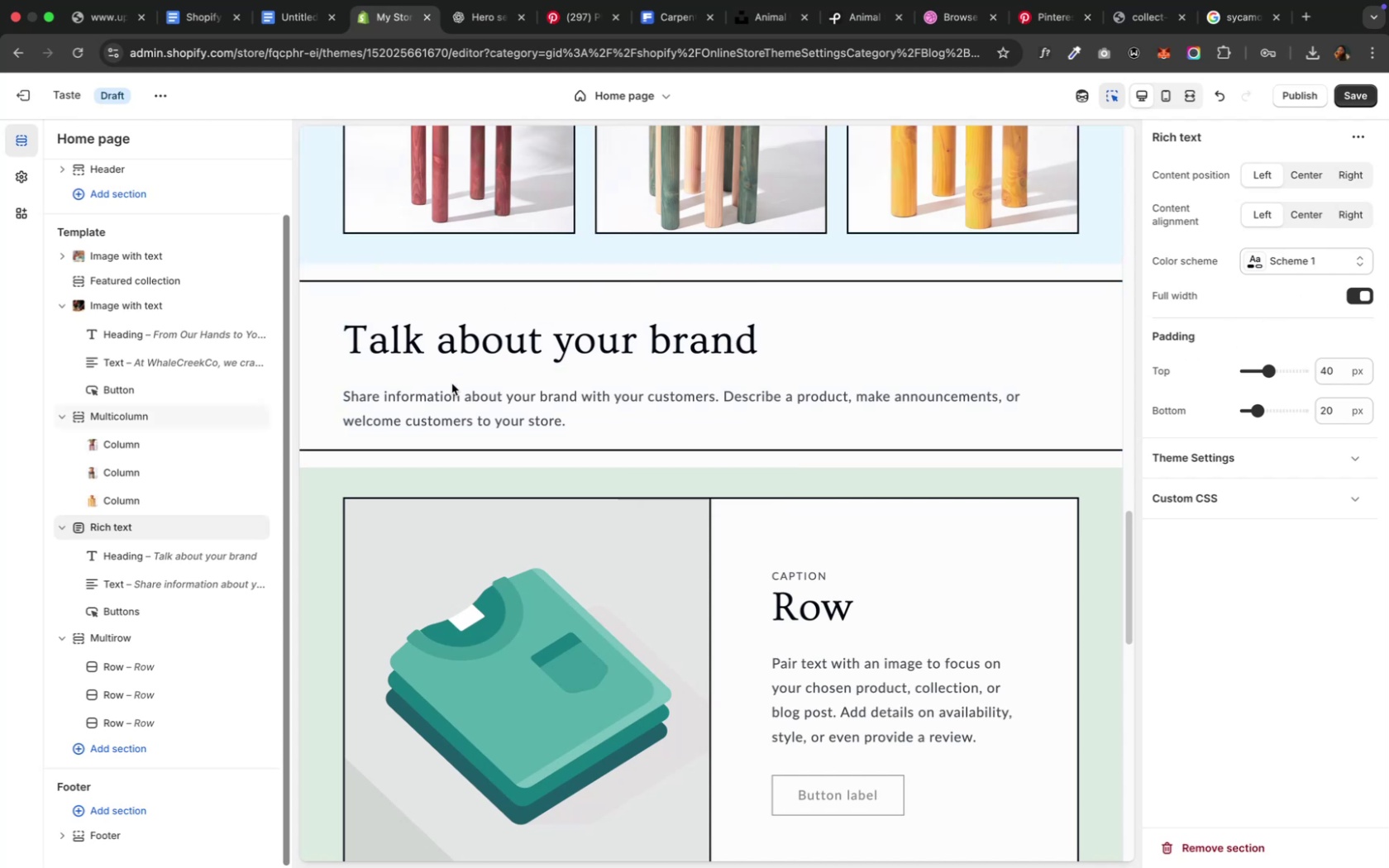 
wait(7.39)
 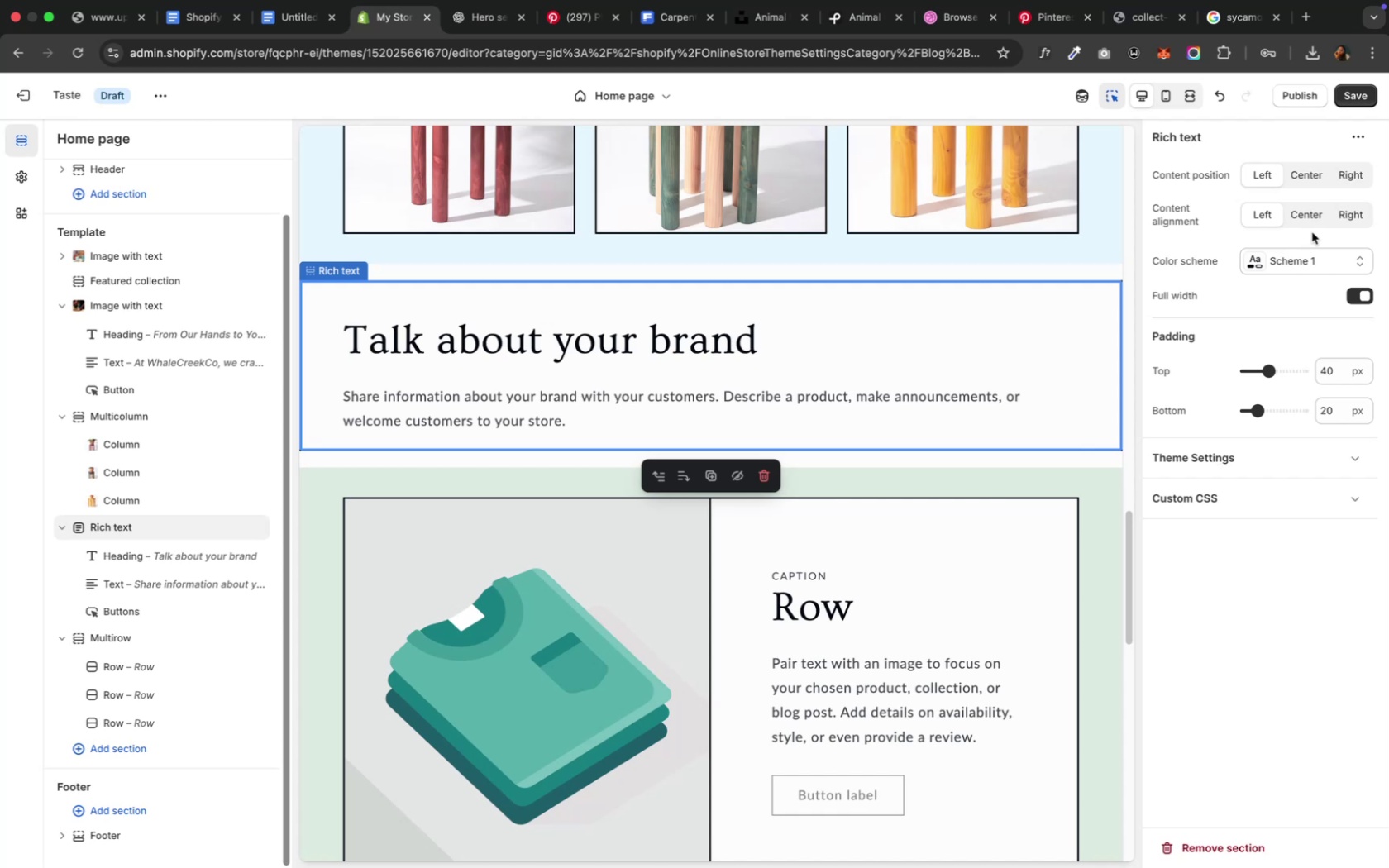 
left_click([121, 756])
 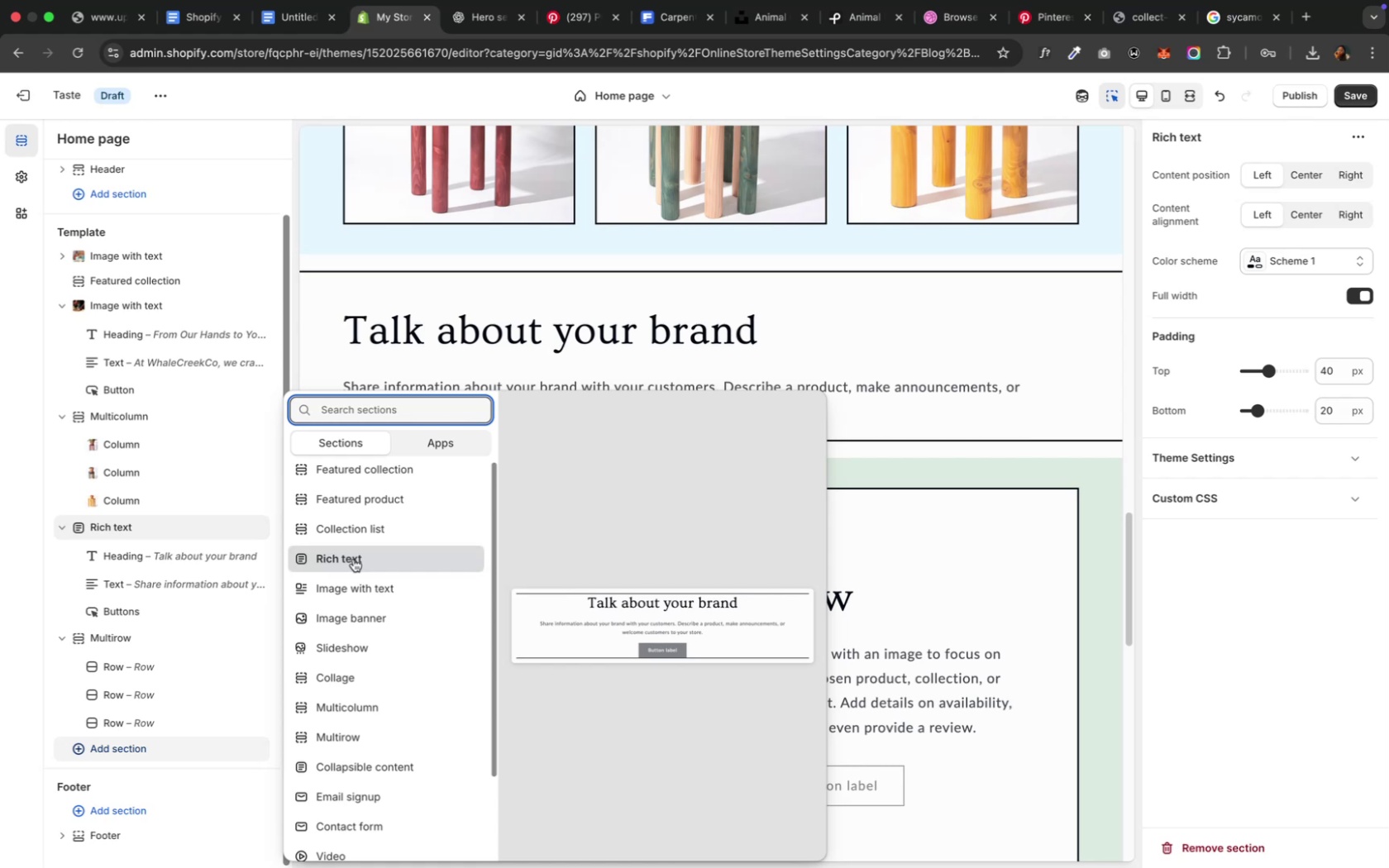 
wait(20.23)
 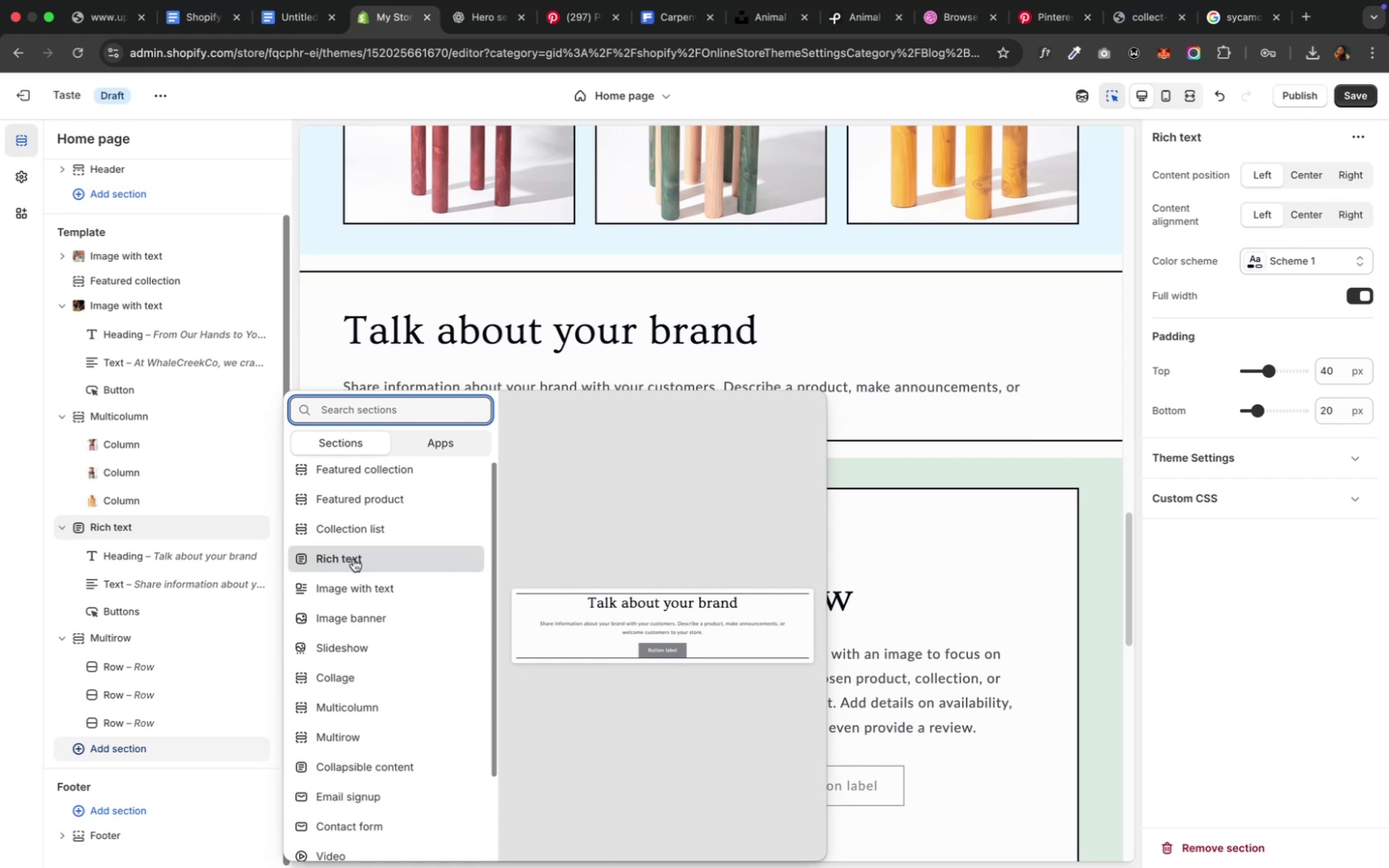 
left_click([879, 428])
 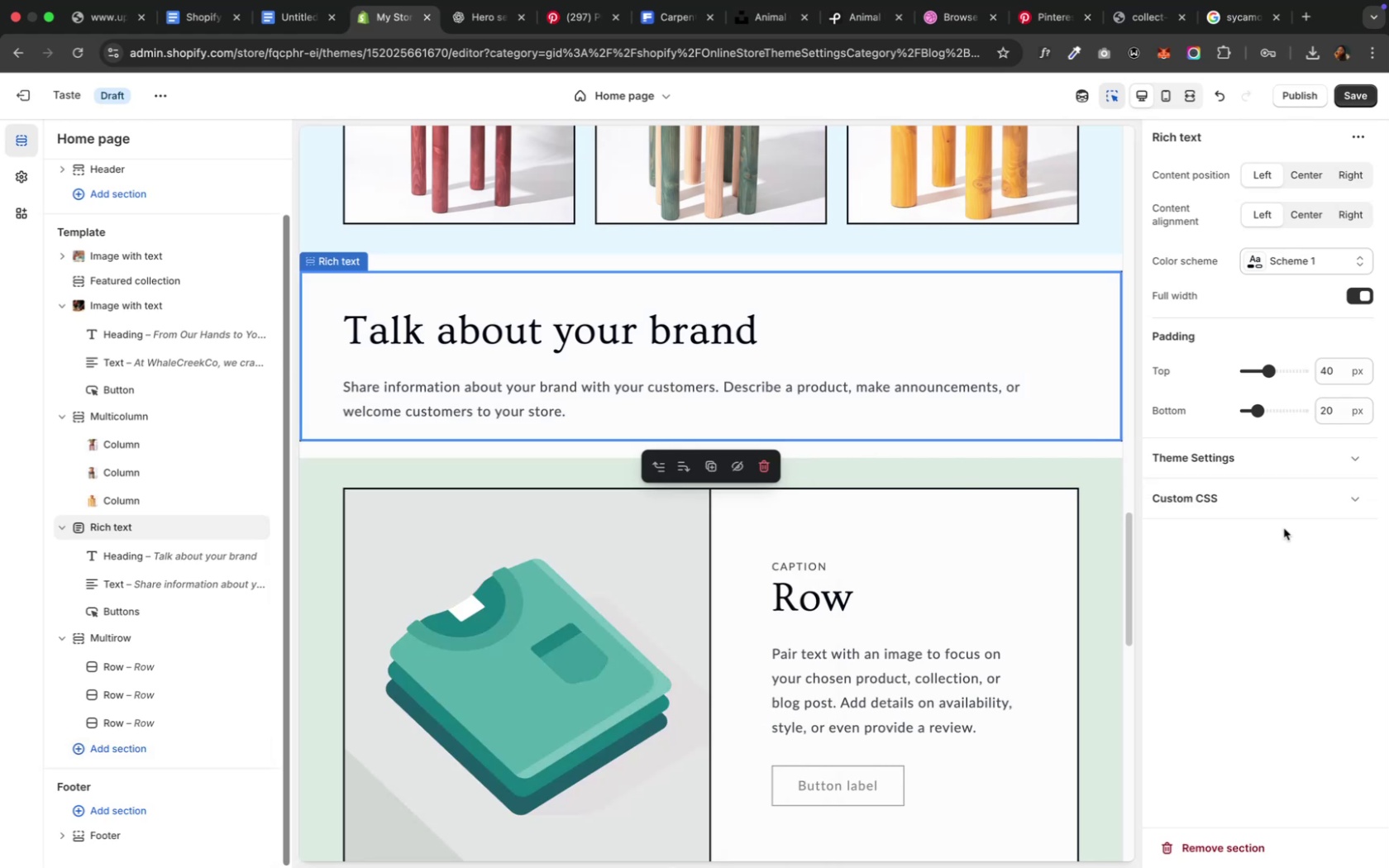 
left_click([1272, 600])
 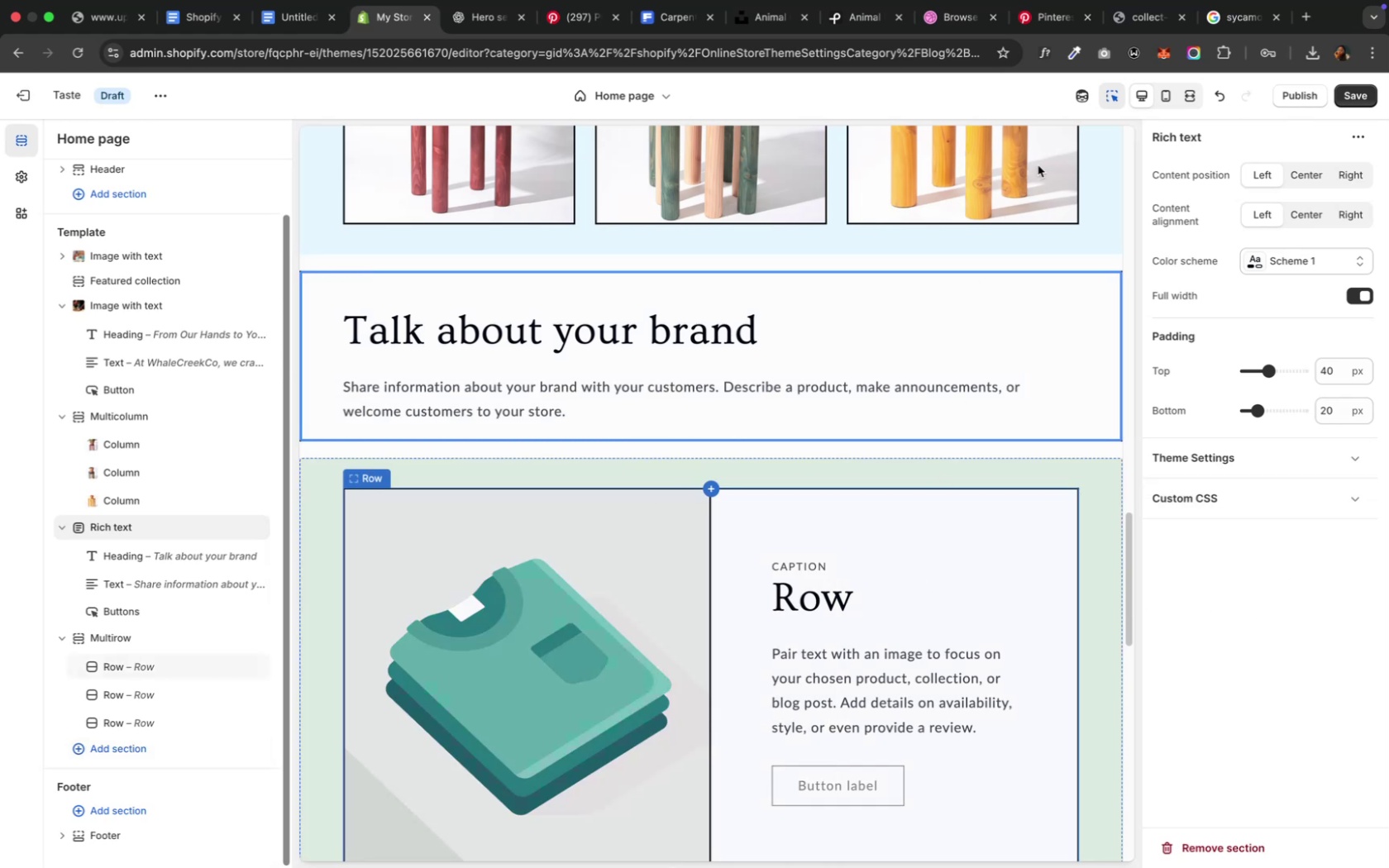 
left_click([1082, 217])
 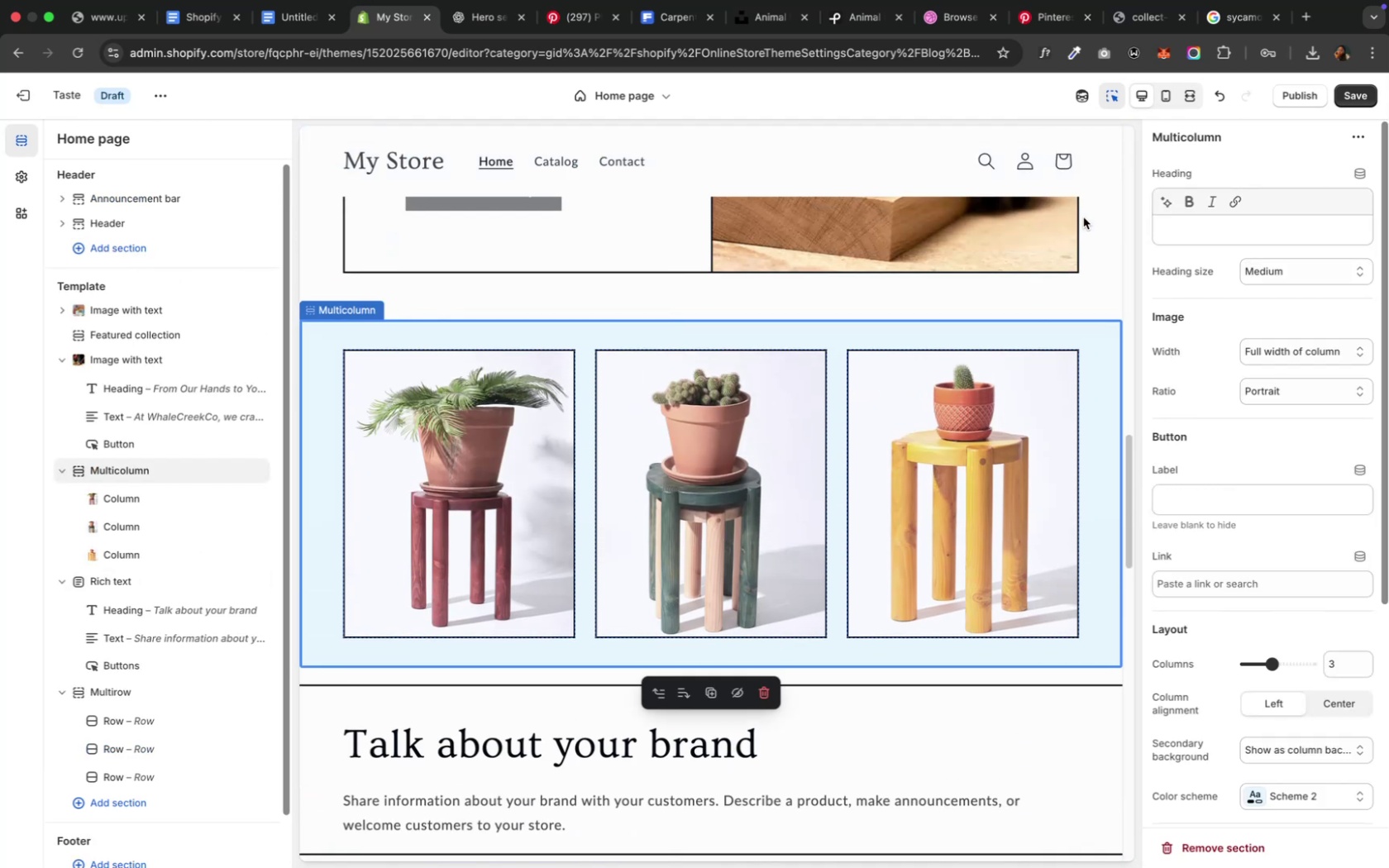 
scroll: coordinate [1099, 497], scroll_direction: down, amount: 11.0
 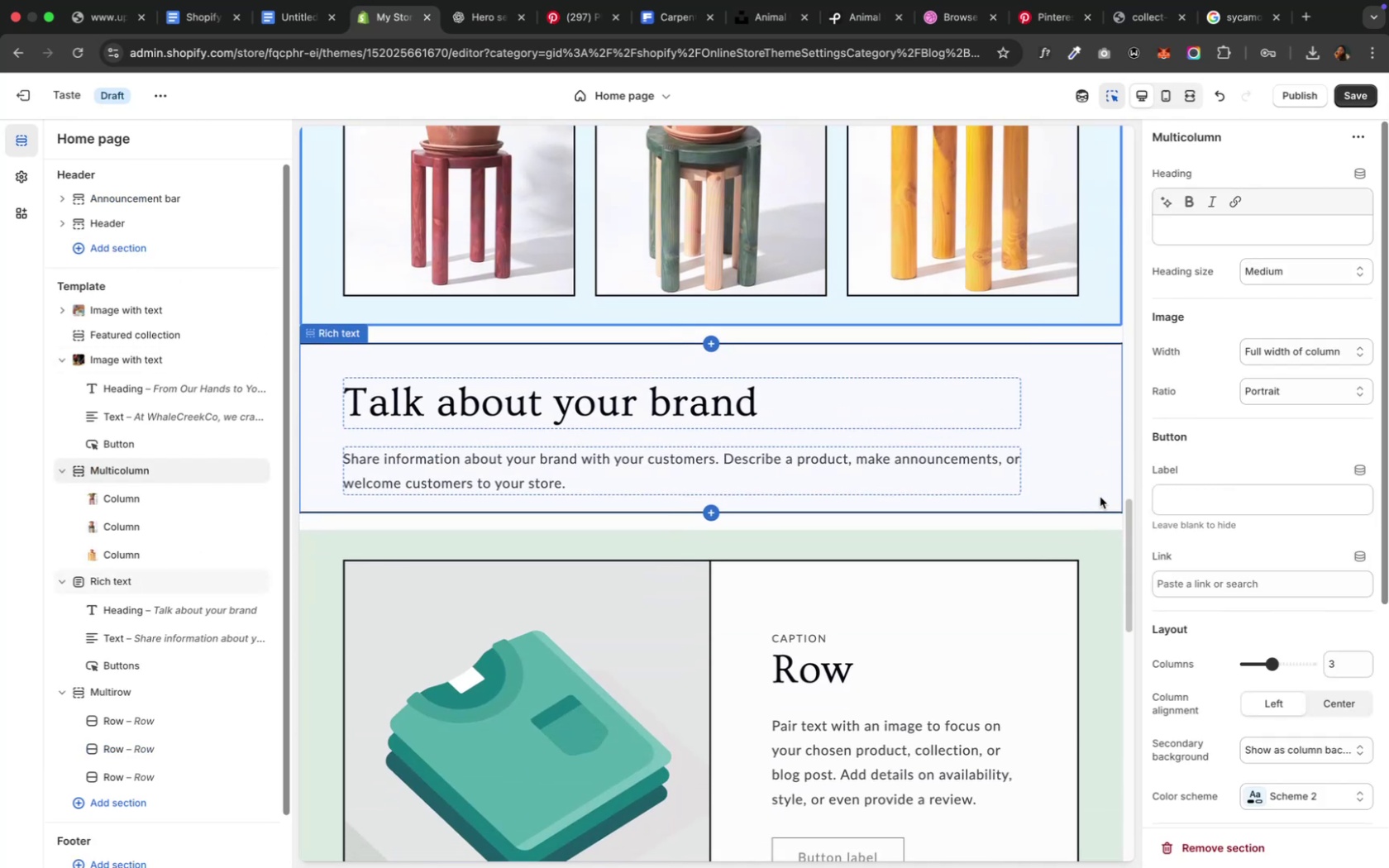 
scroll: coordinate [1099, 497], scroll_direction: up, amount: 8.0
 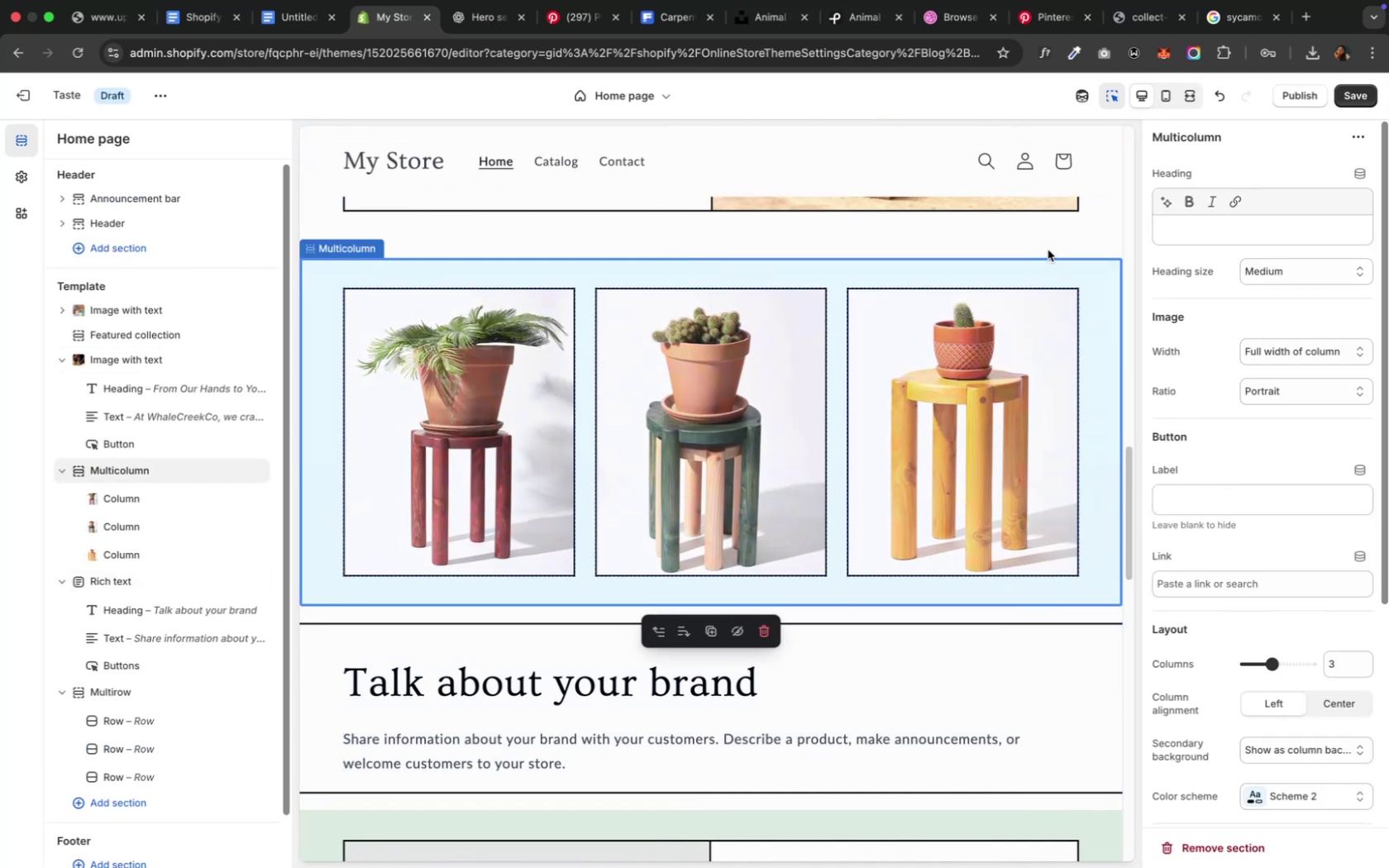 
left_click([1047, 245])
 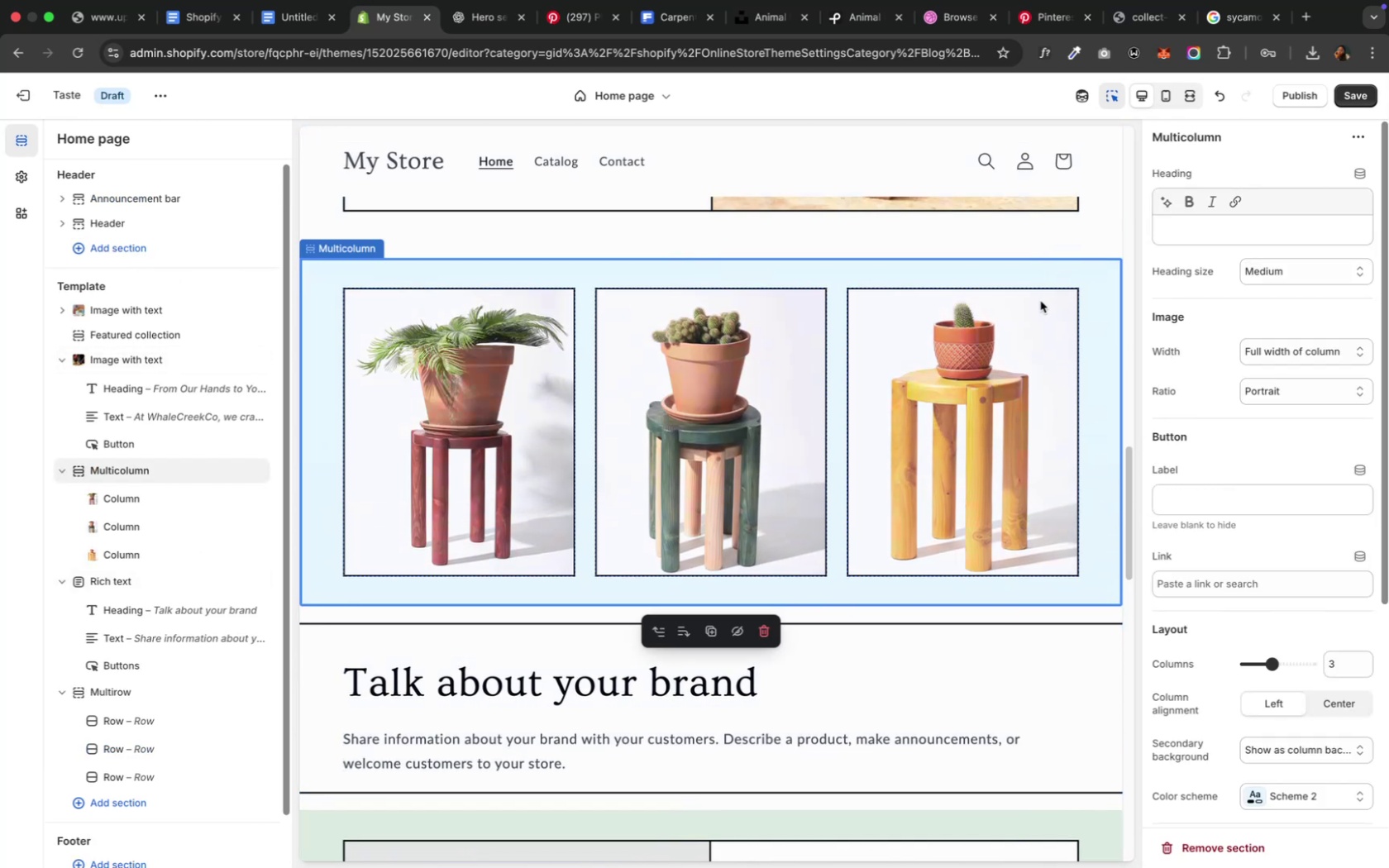 
left_click([995, 227])
 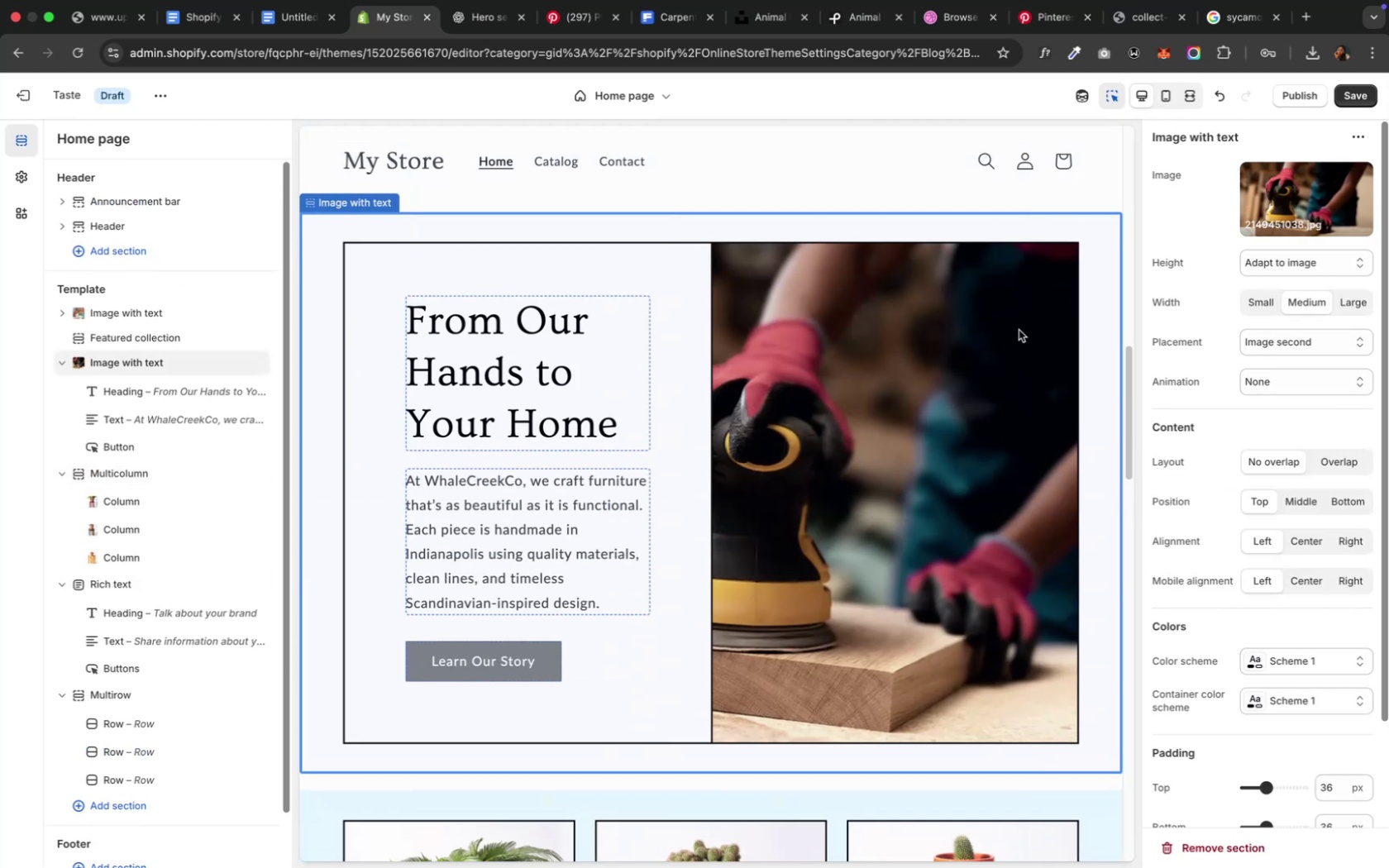 
scroll: coordinate [1128, 674], scroll_direction: down, amount: 35.0
 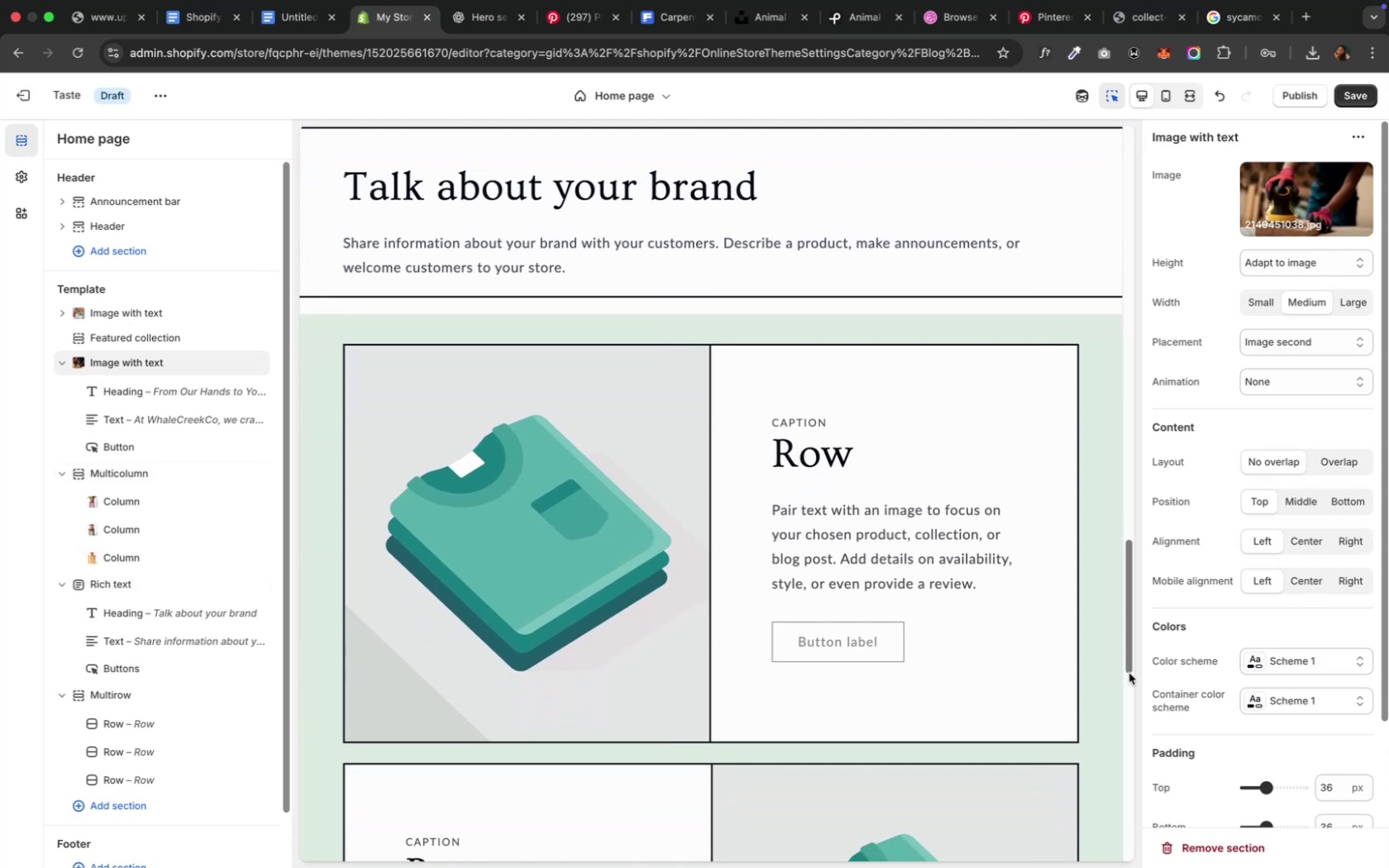 
scroll: coordinate [1129, 672], scroll_direction: up, amount: 6.0
 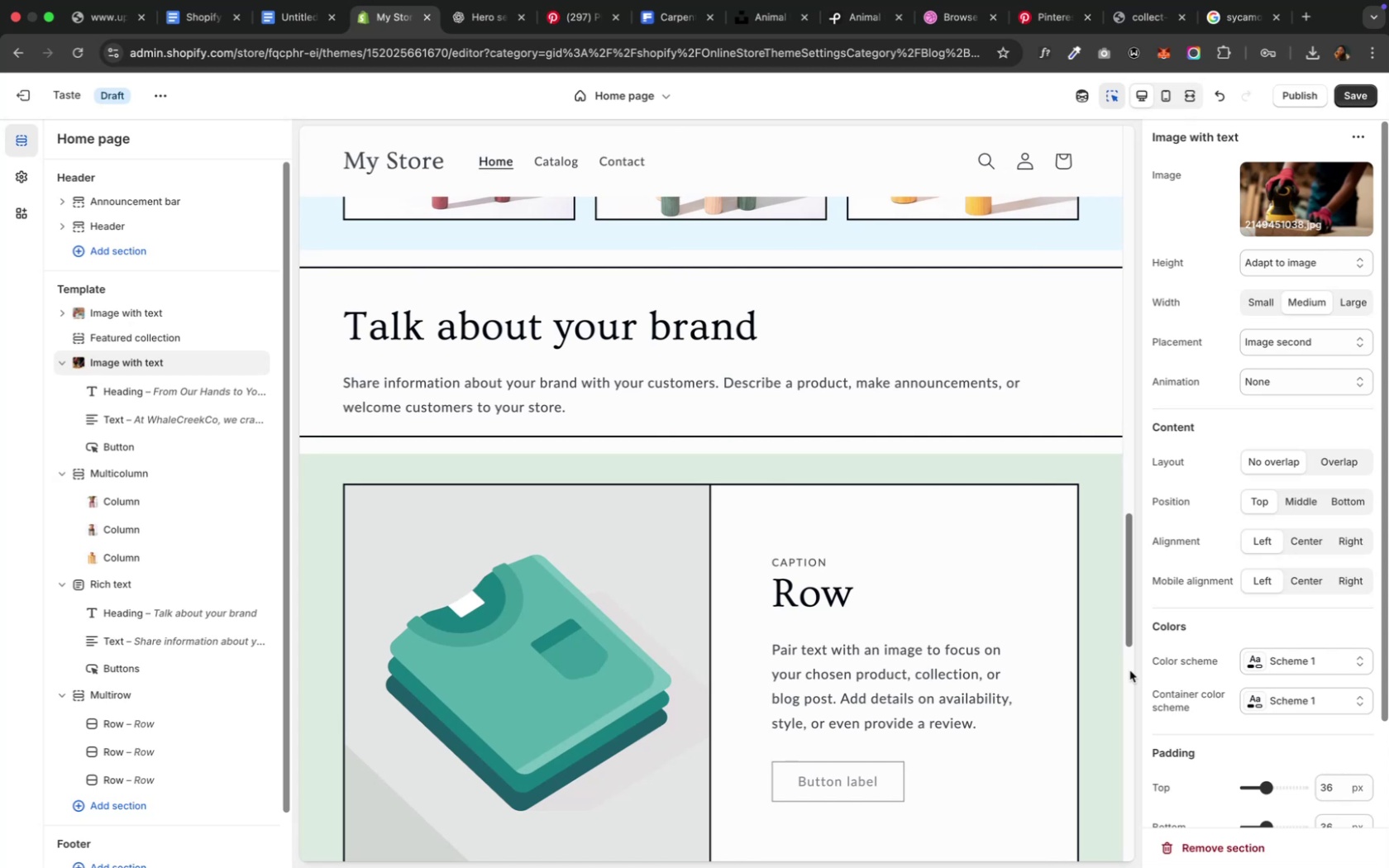 
wait(8.02)
 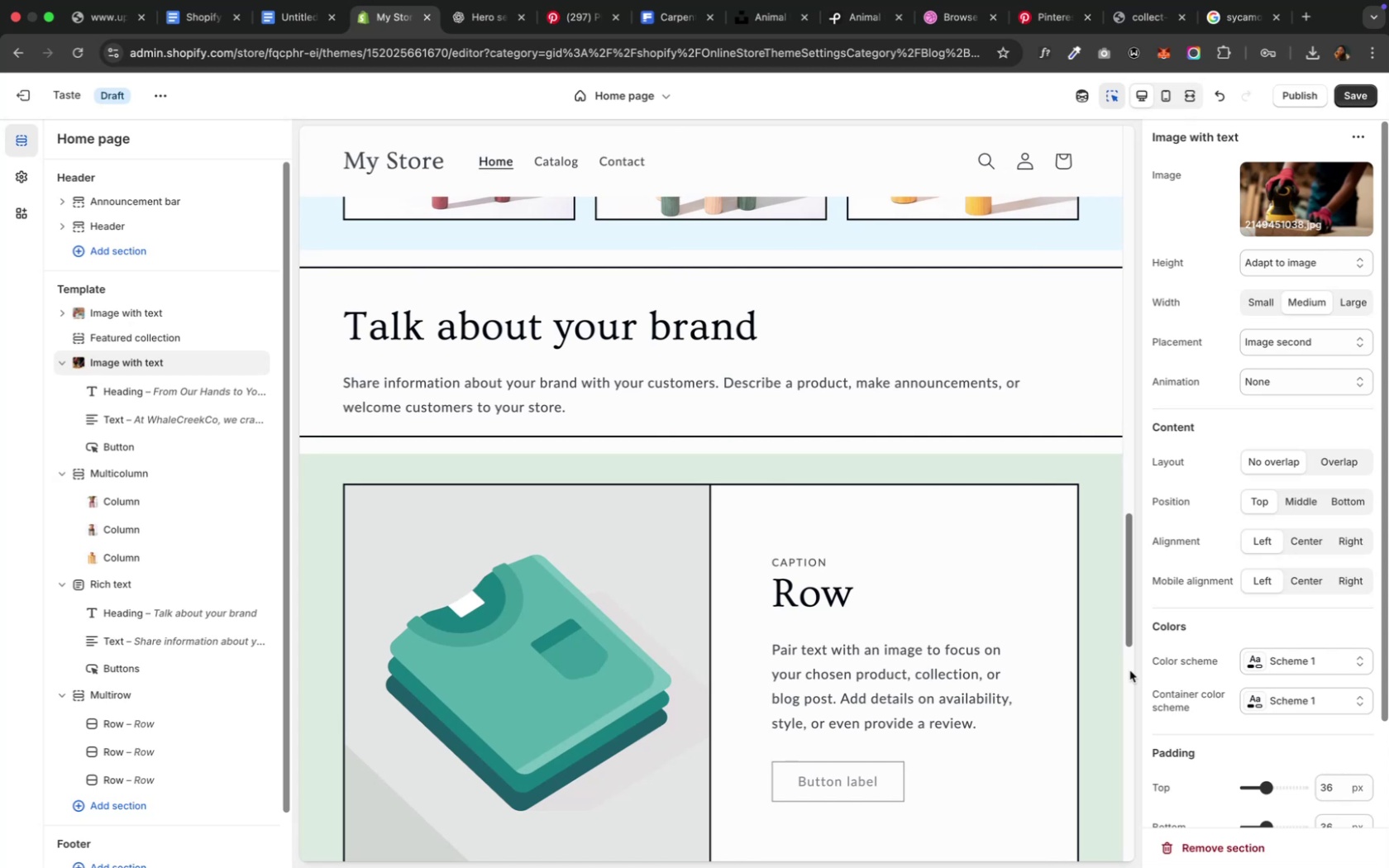 
mouse_move([853, 26])
 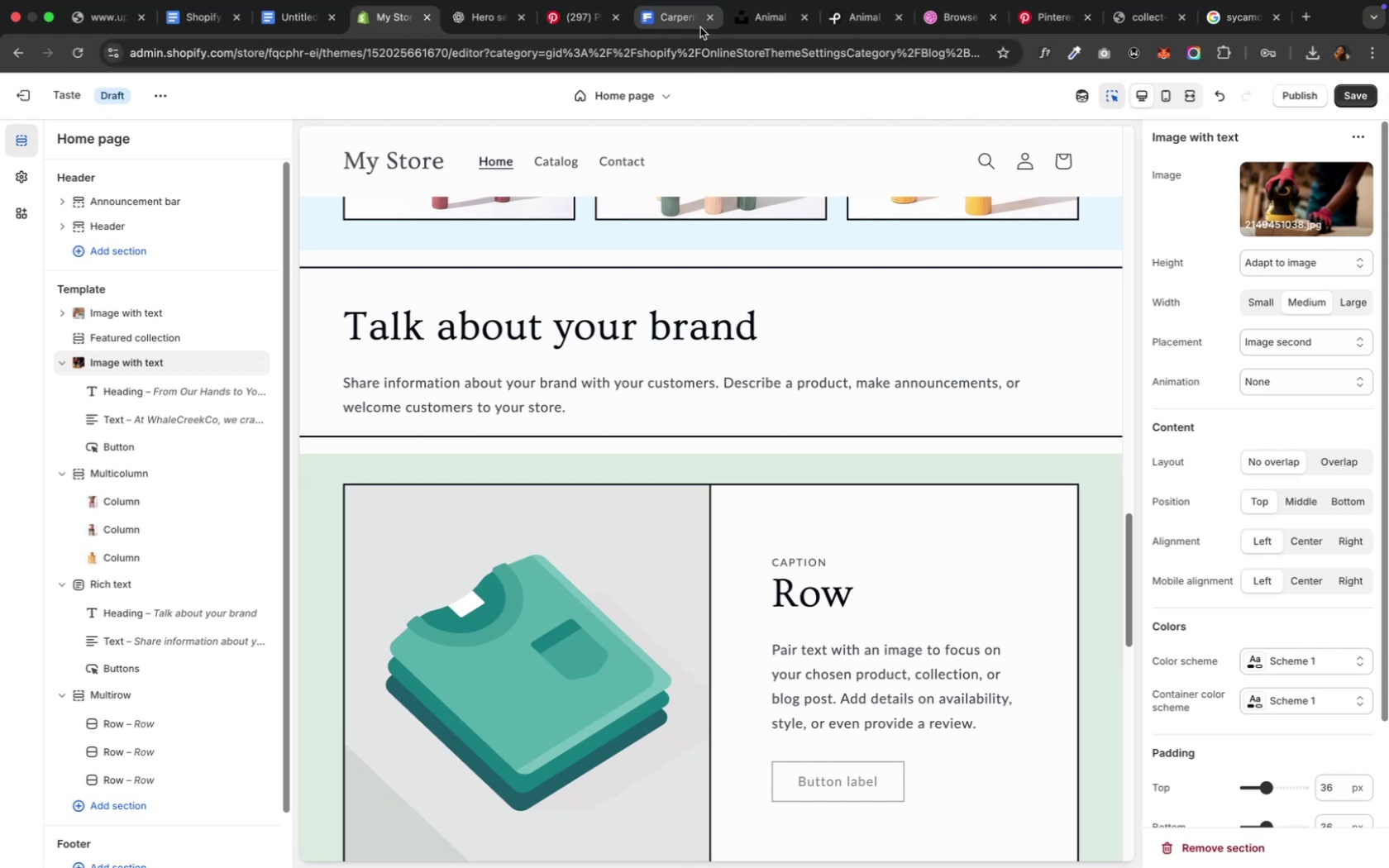 
mouse_move([540, 32])
 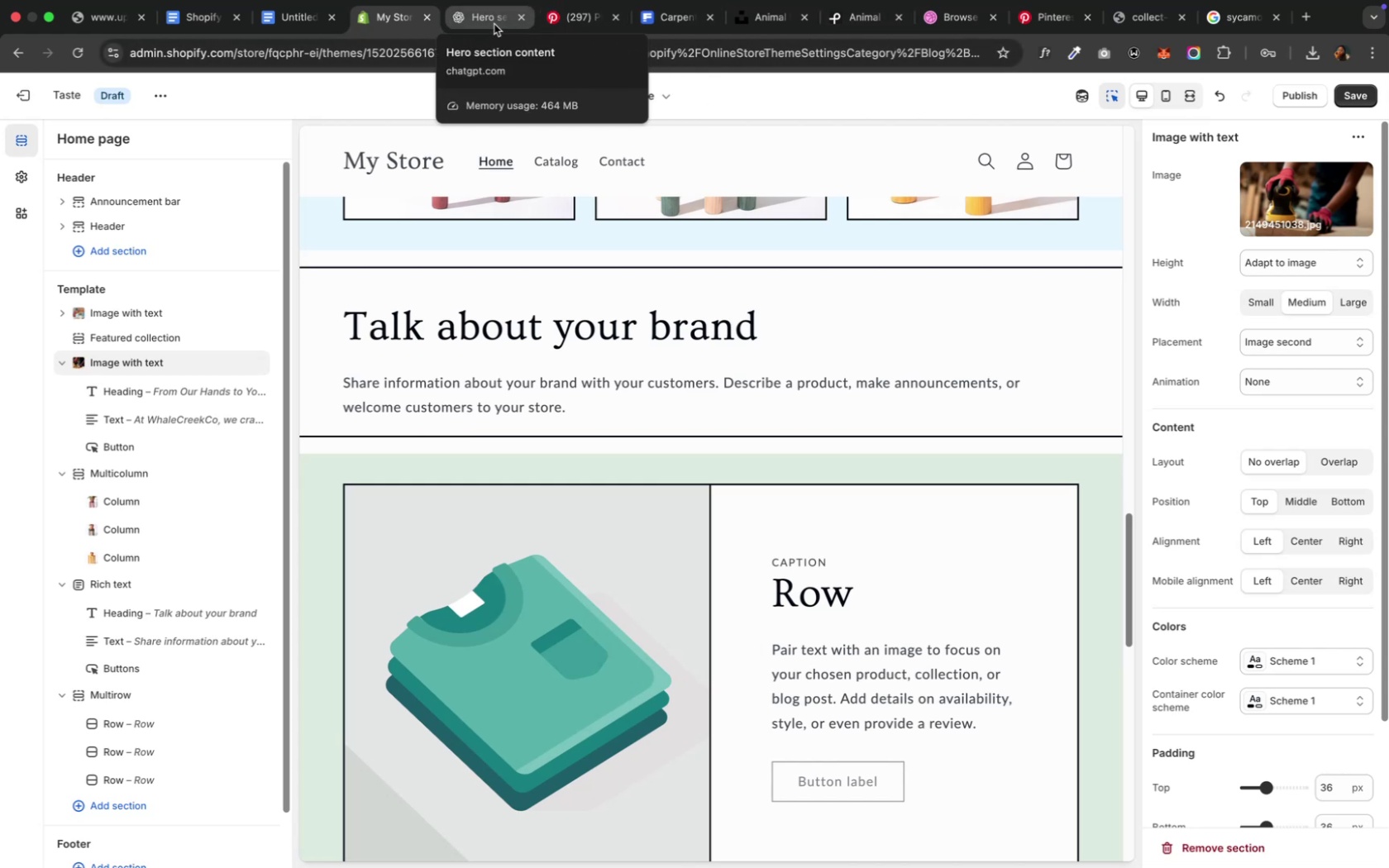 
left_click([494, 24])
 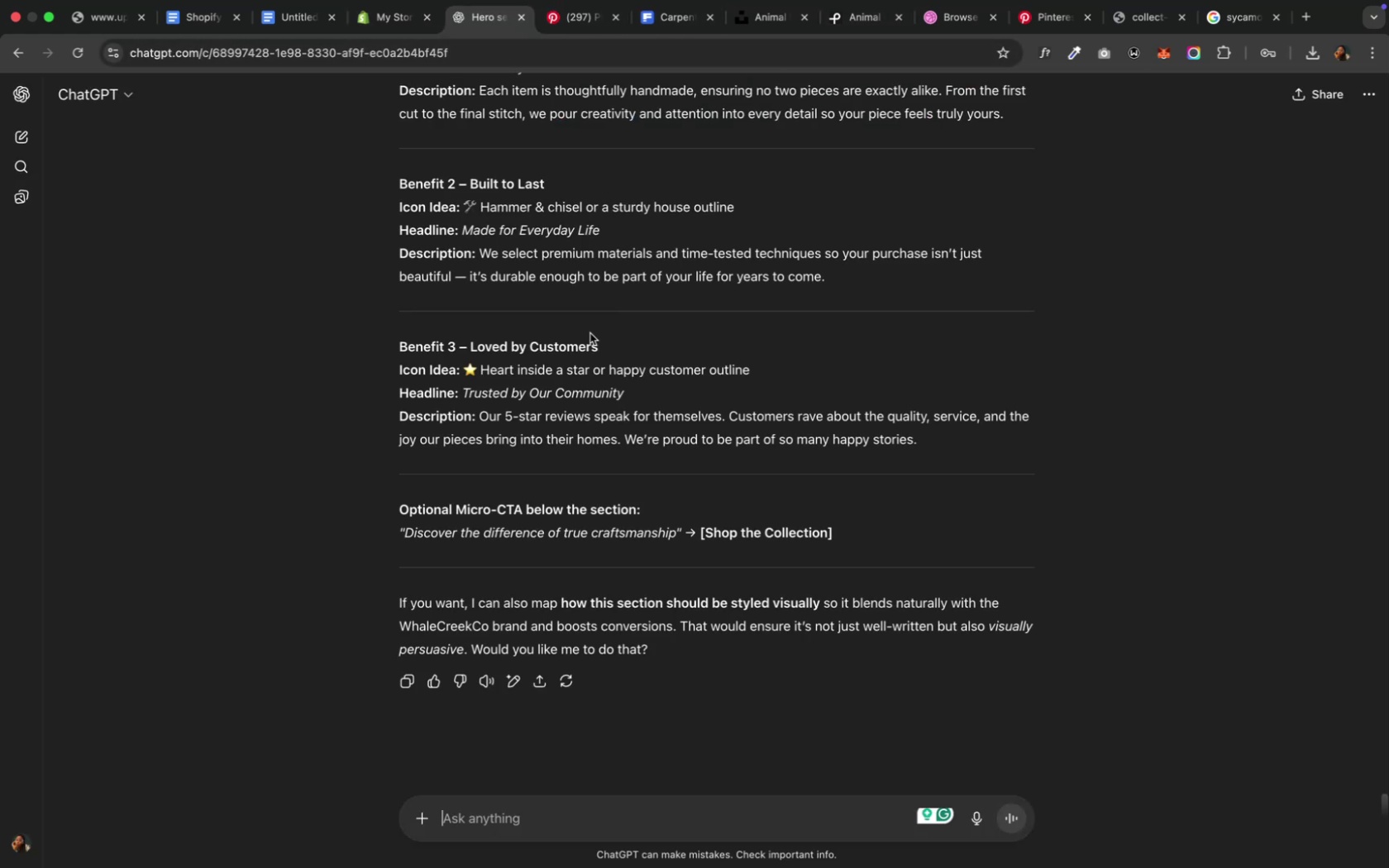 
scroll: coordinate [589, 334], scroll_direction: up, amount: 12.0
 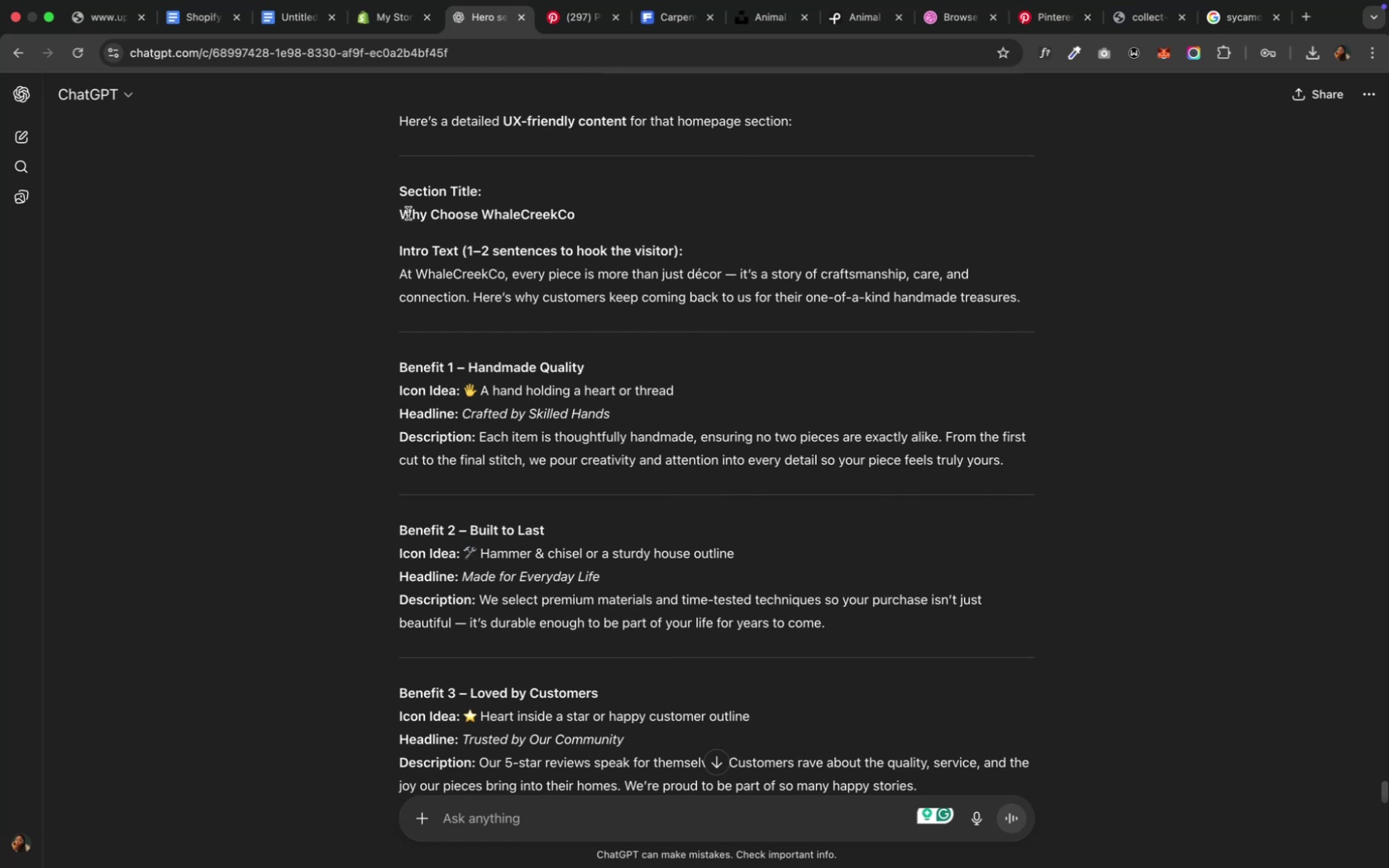 
left_click_drag(start_coordinate=[403, 215], to_coordinate=[575, 217])
 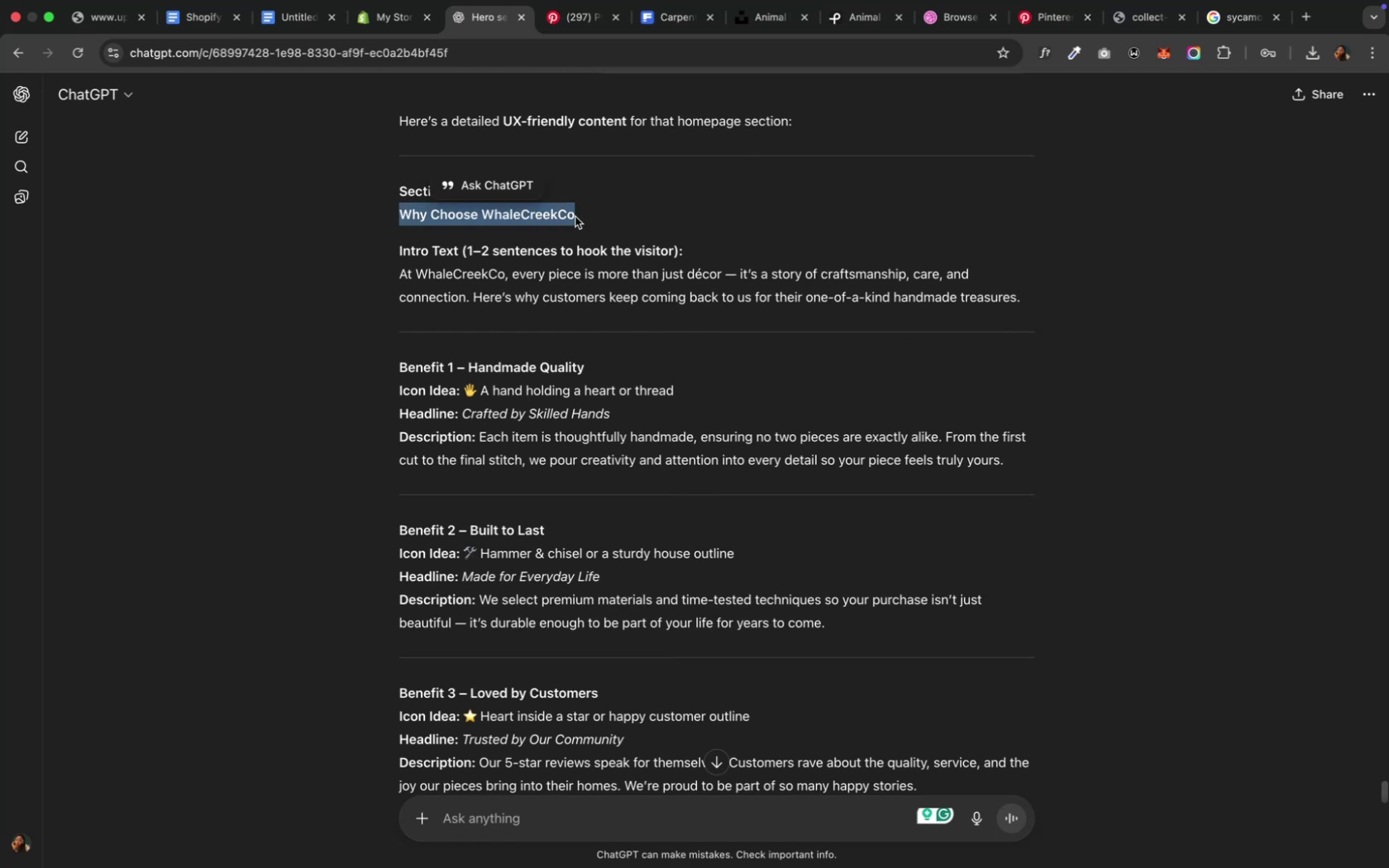 
key(Meta+CommandLeft)
 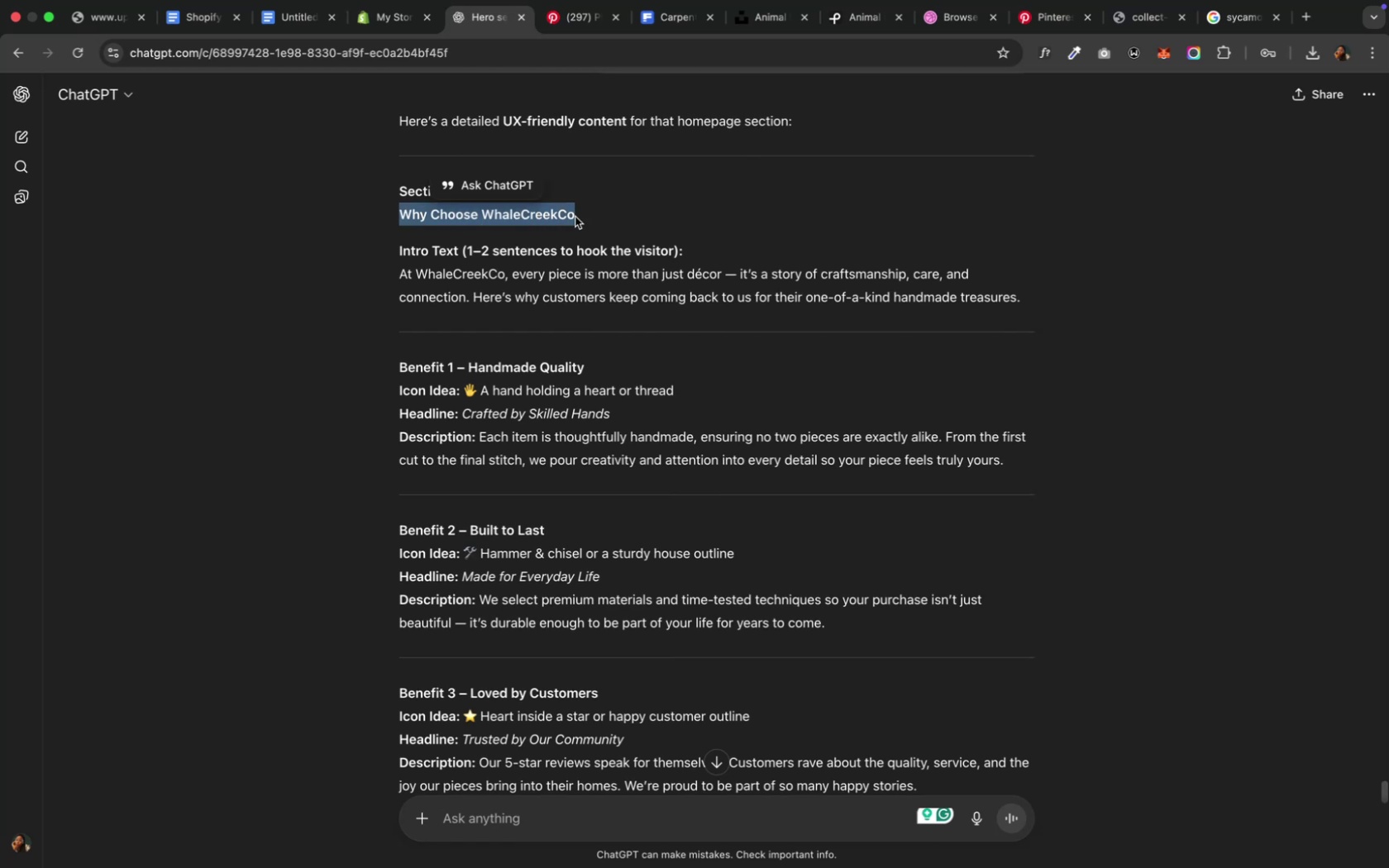 
key(Meta+C)
 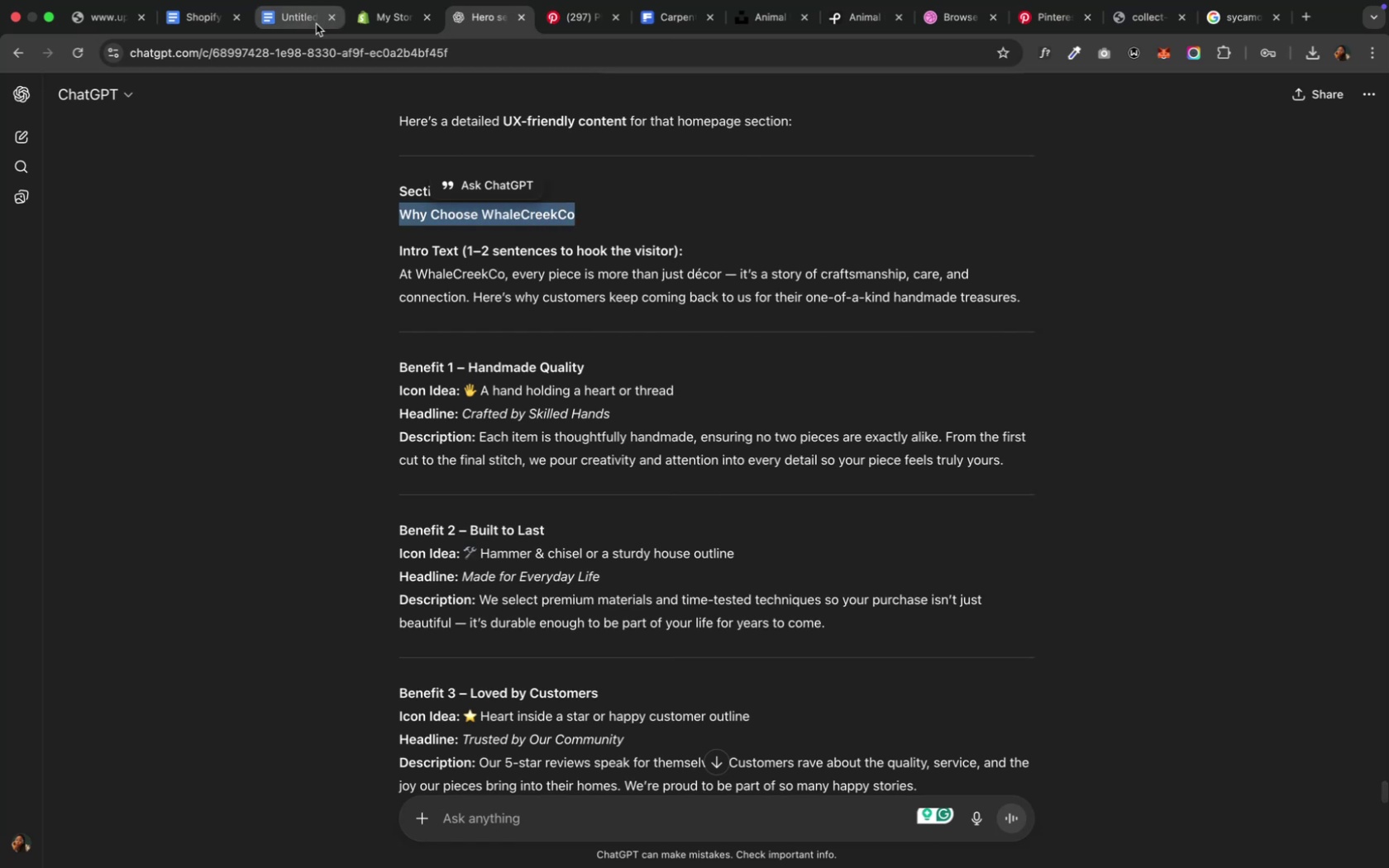 
left_click([395, 23])
 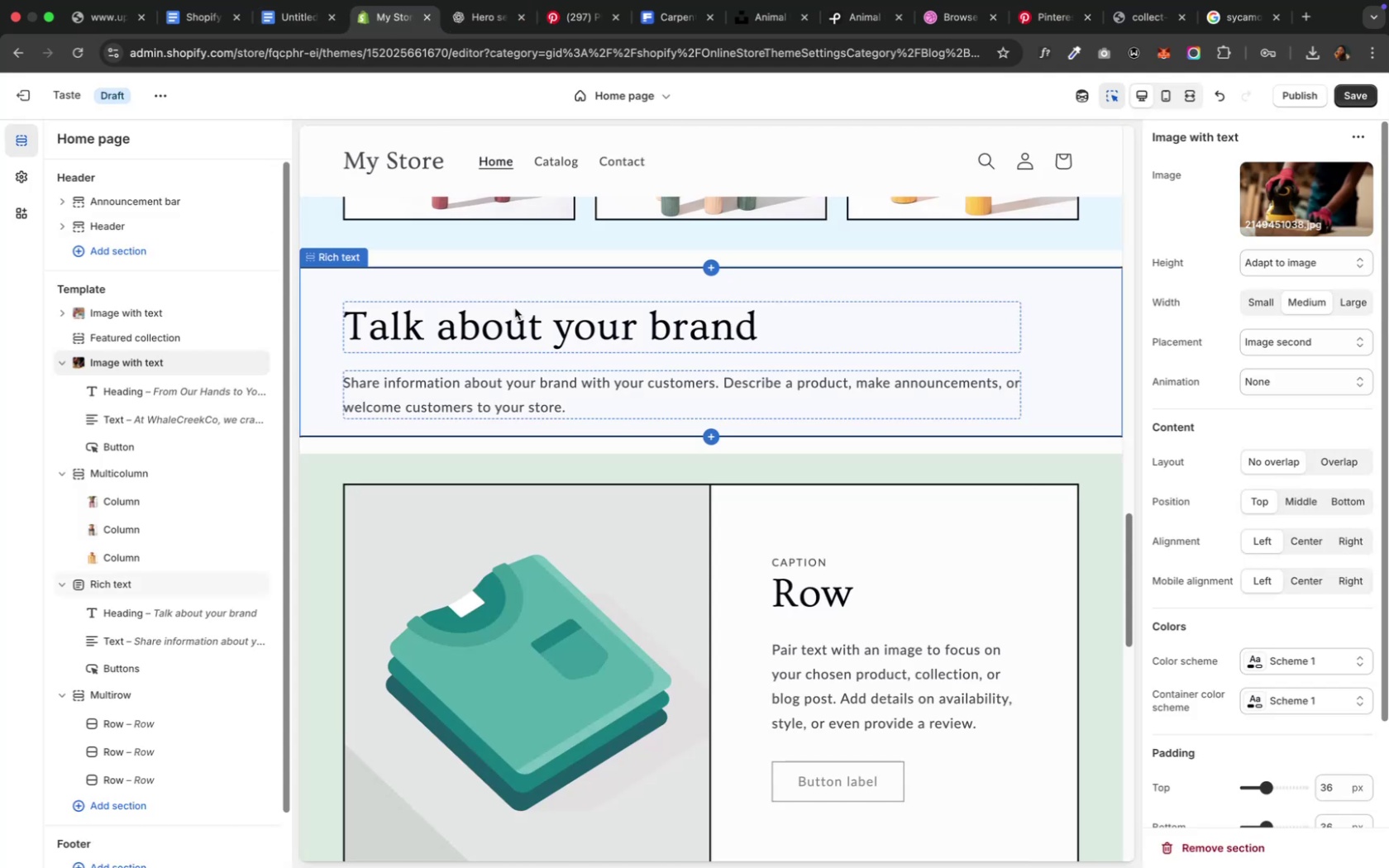 
left_click([515, 312])
 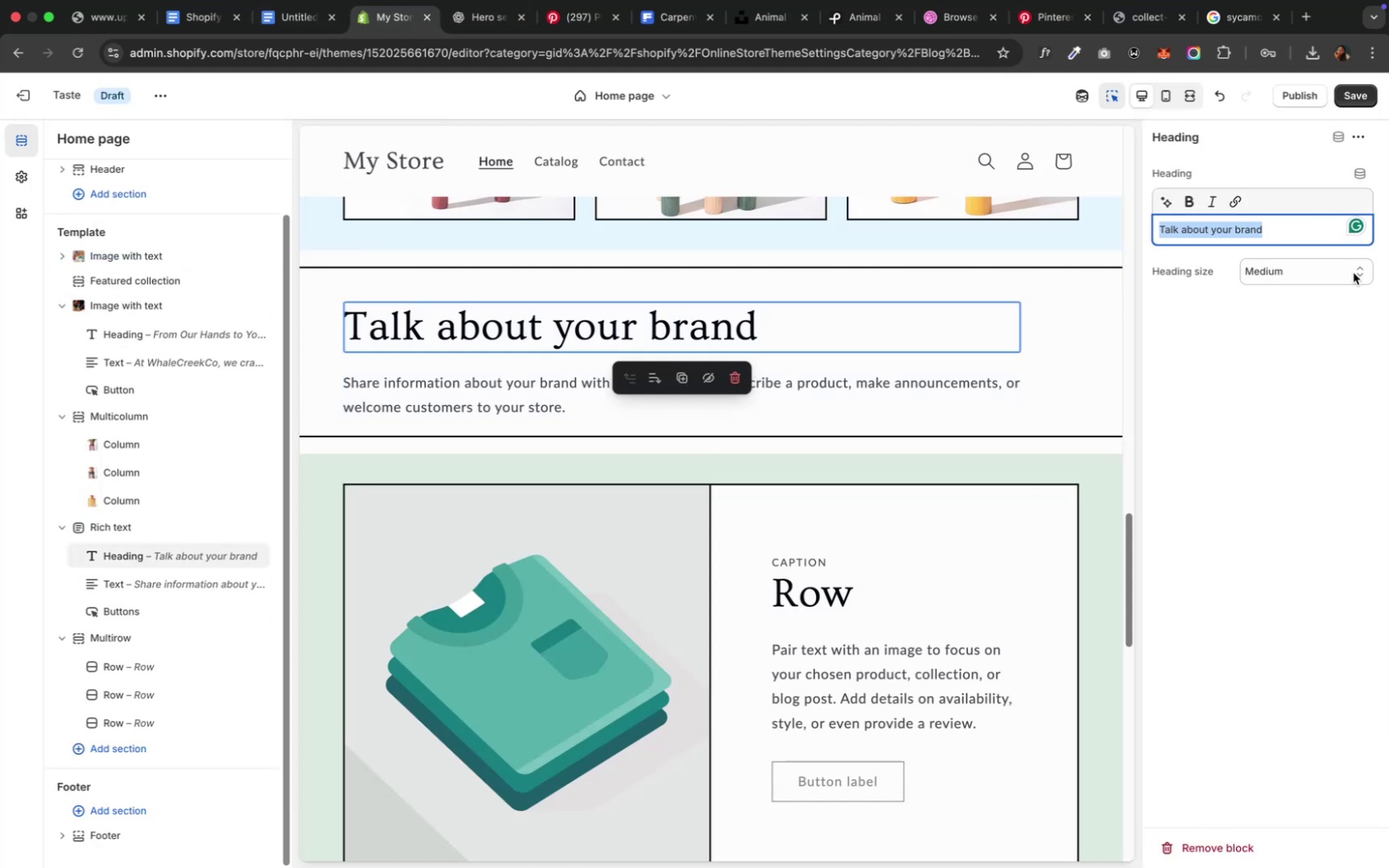 
key(Meta+V)
 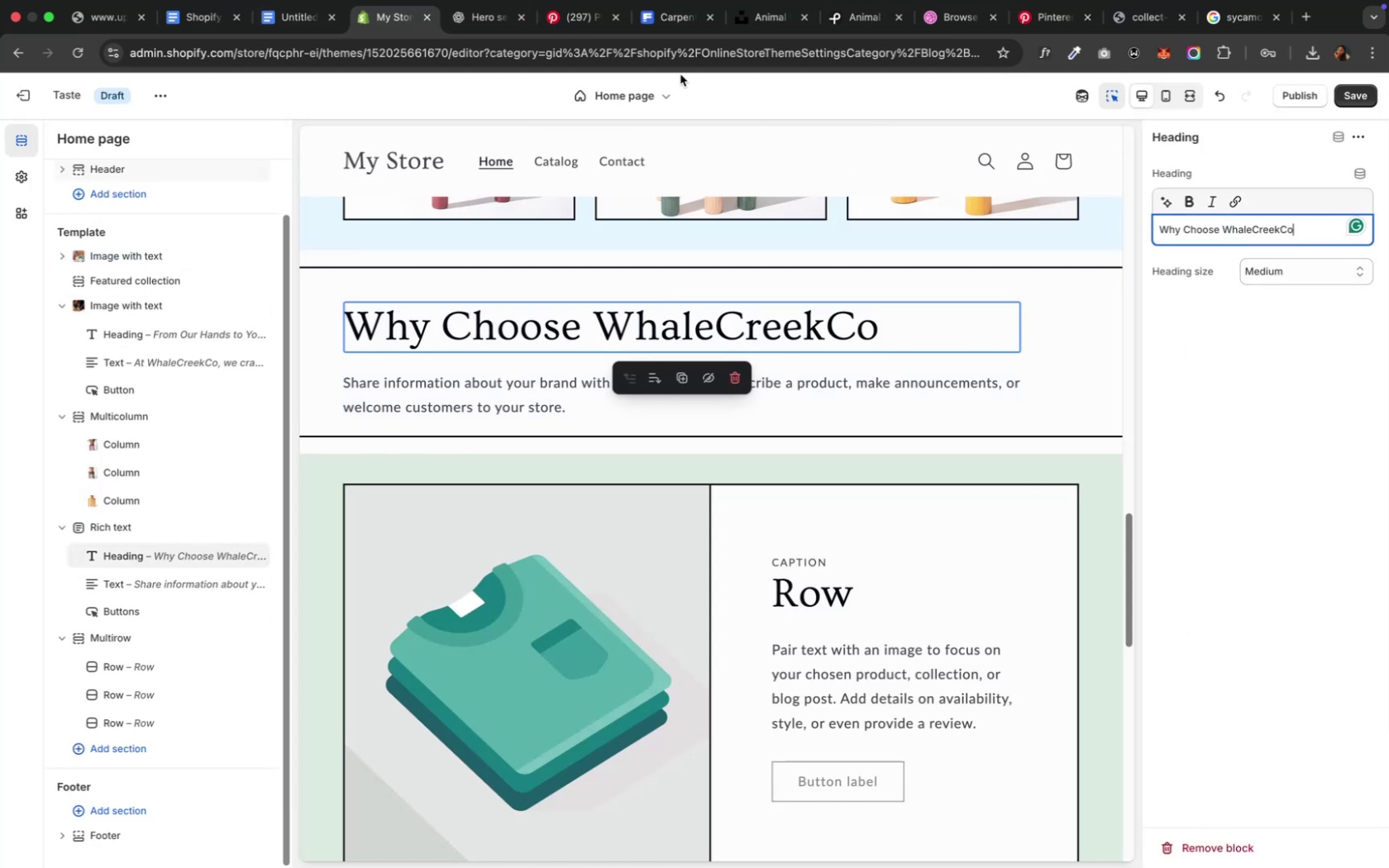 
mouse_move([640, 50])
 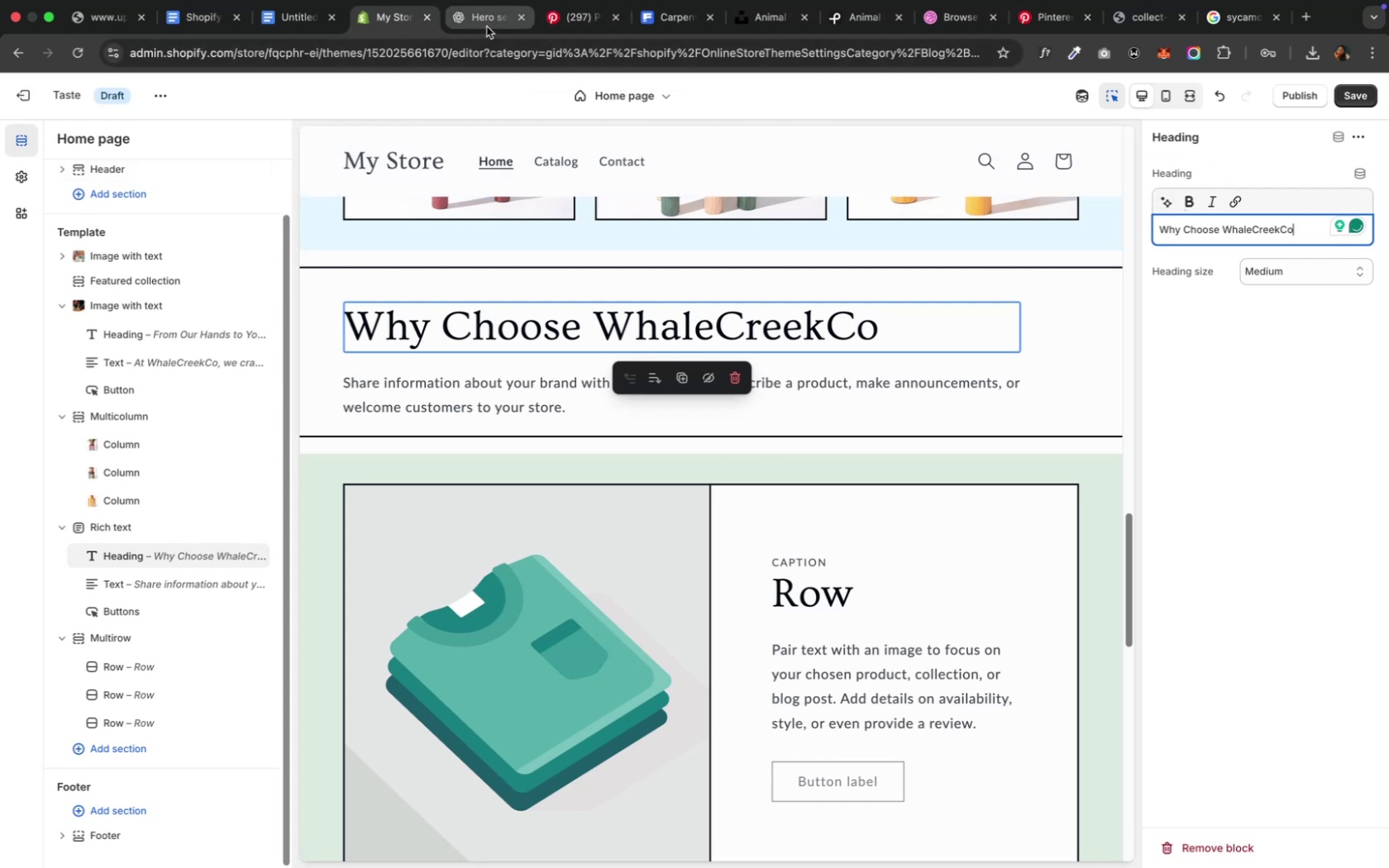 
left_click([486, 26])
 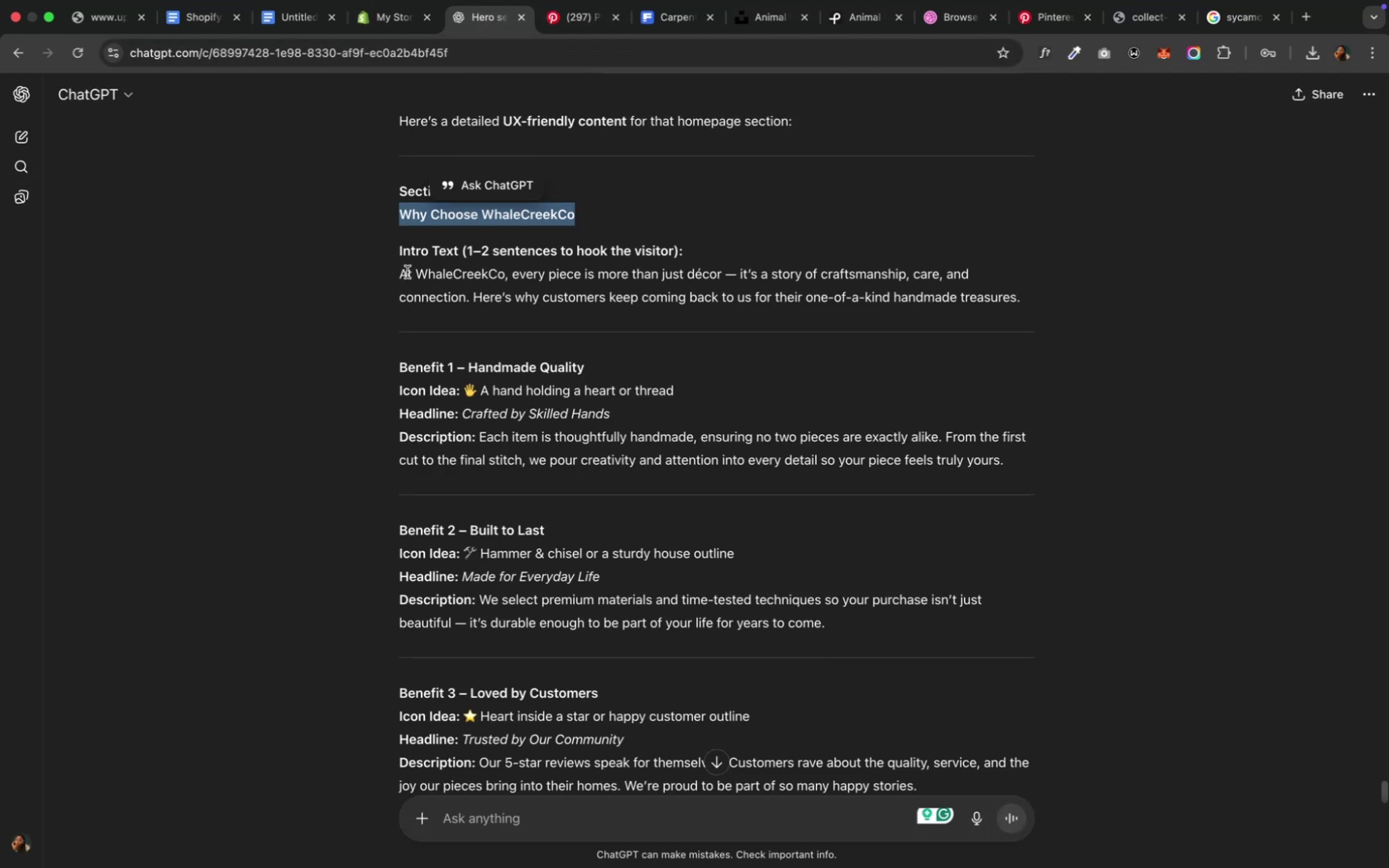 
left_click_drag(start_coordinate=[404, 274], to_coordinate=[1062, 331])
 